 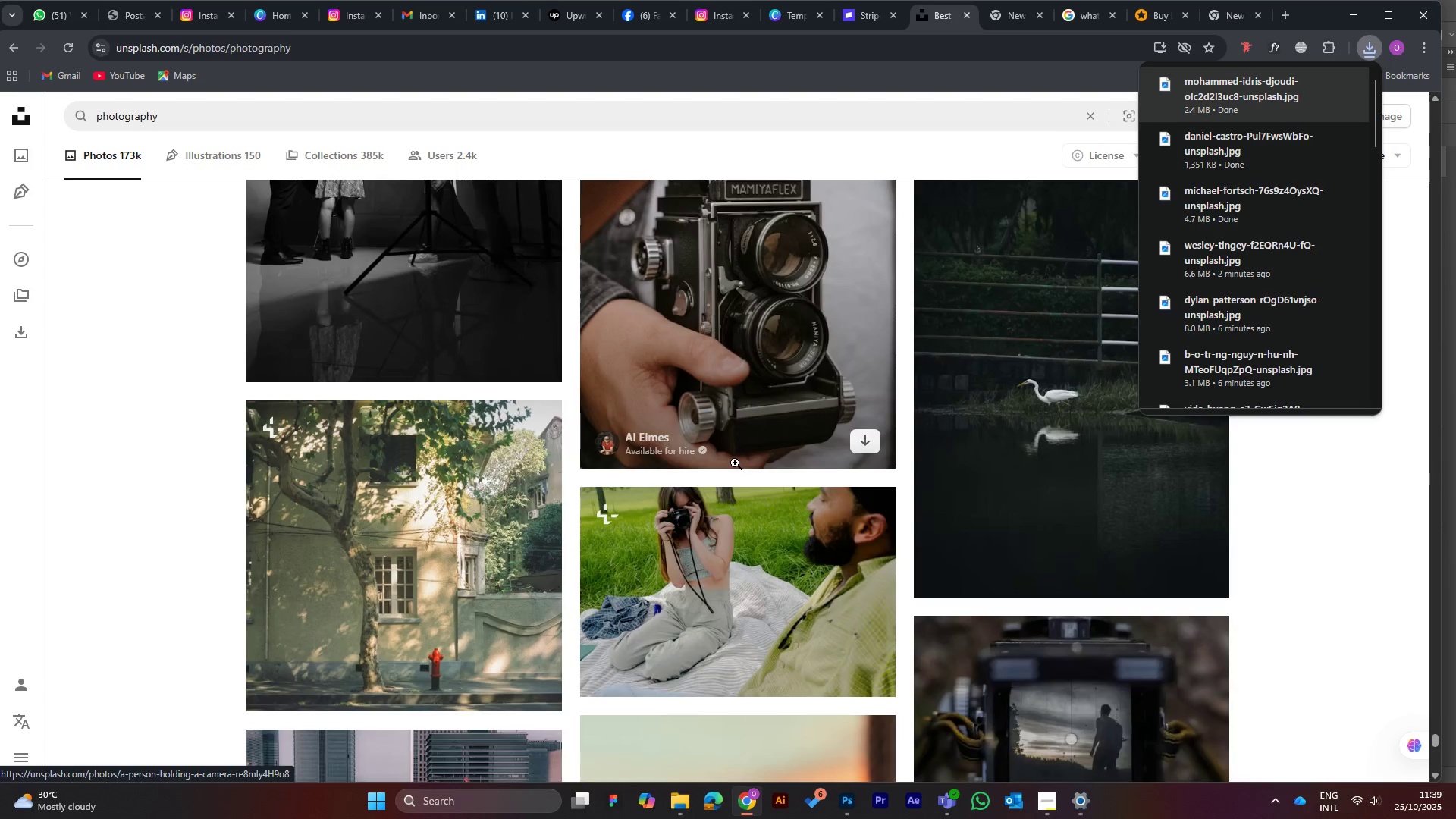 
scroll: coordinate [755, 509], scroll_direction: down, amount: 5.0
 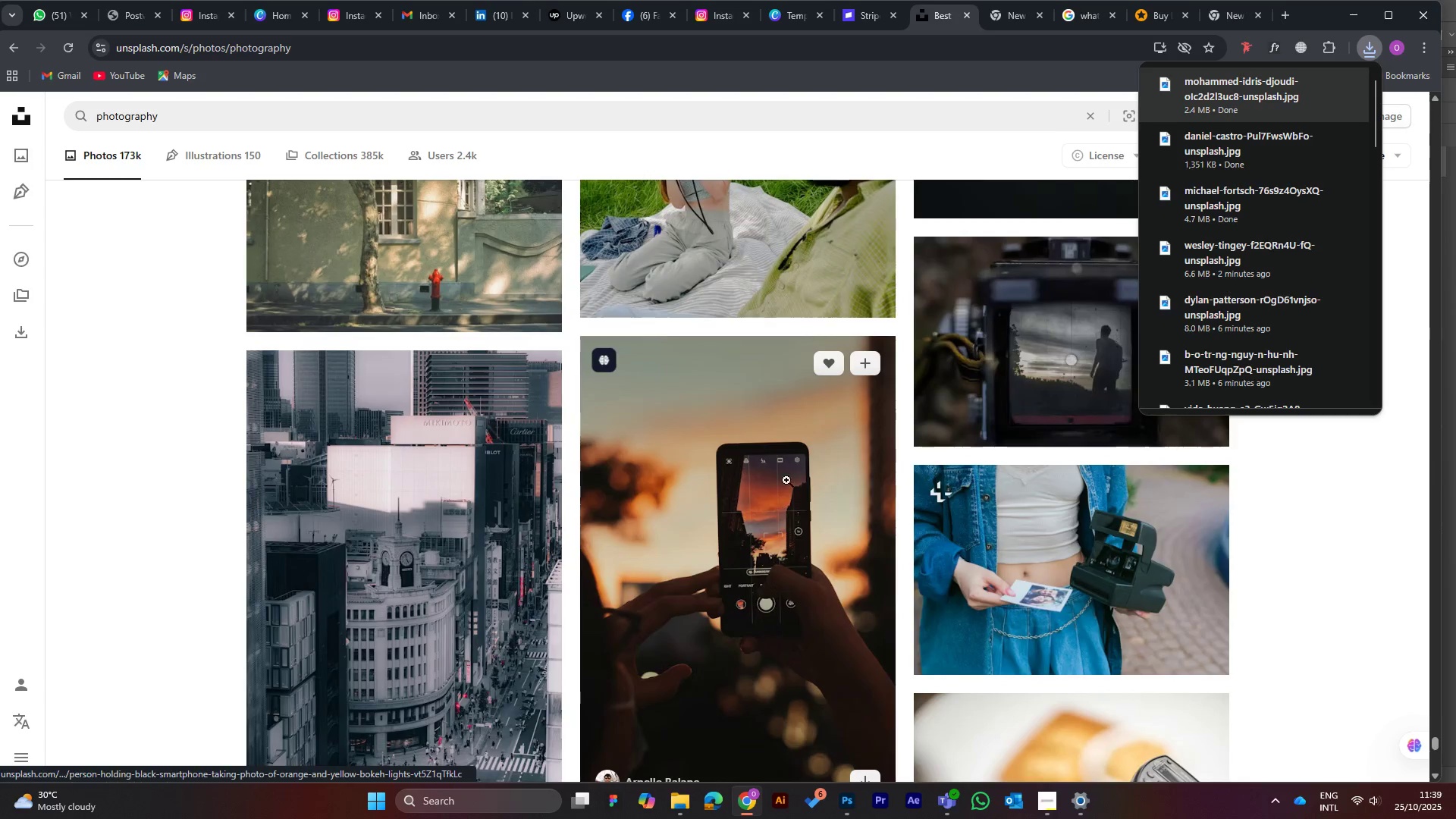 
mouse_move([810, 470])
 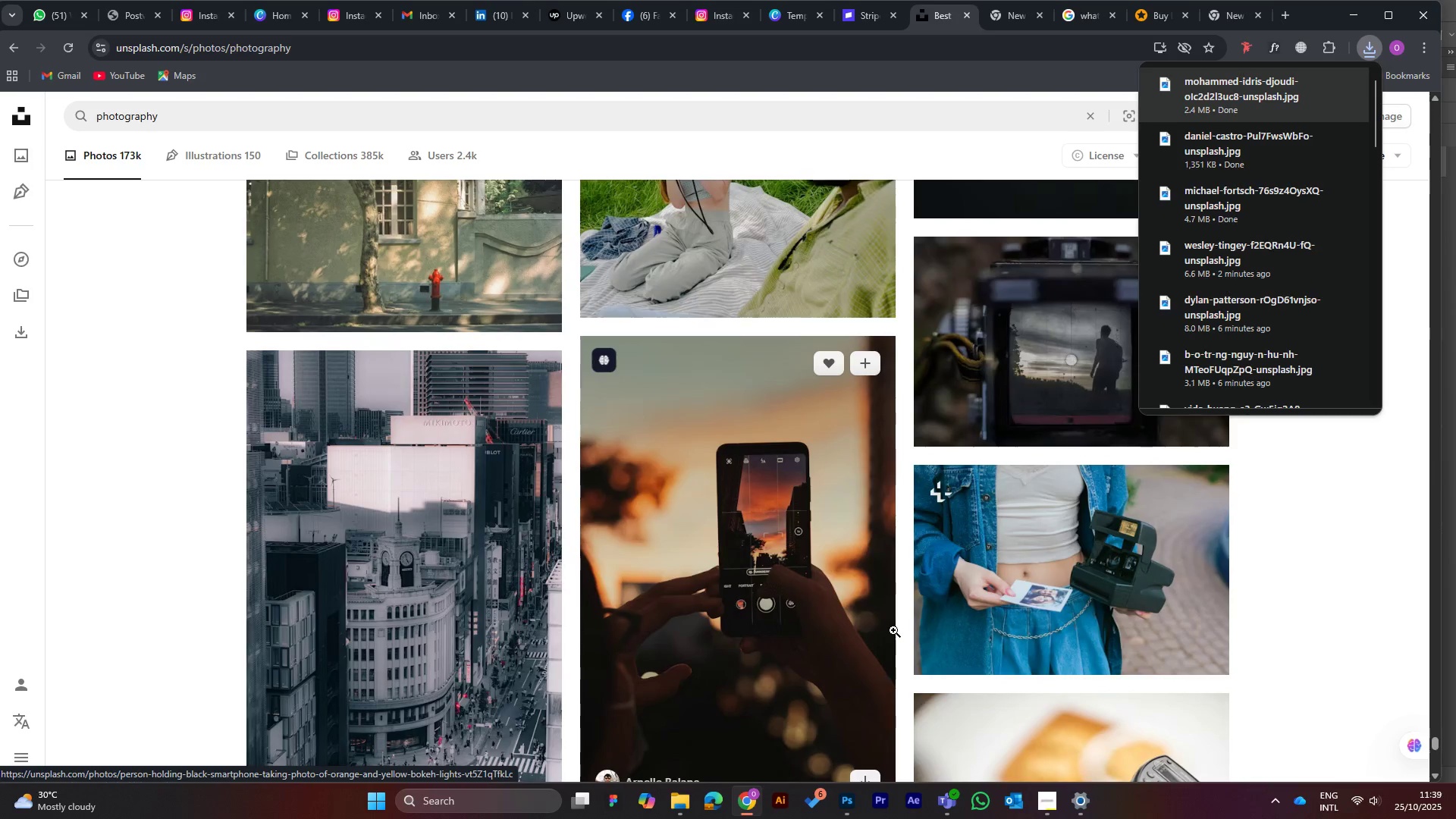 
scroll: coordinate [885, 630], scroll_direction: down, amount: 14.0
 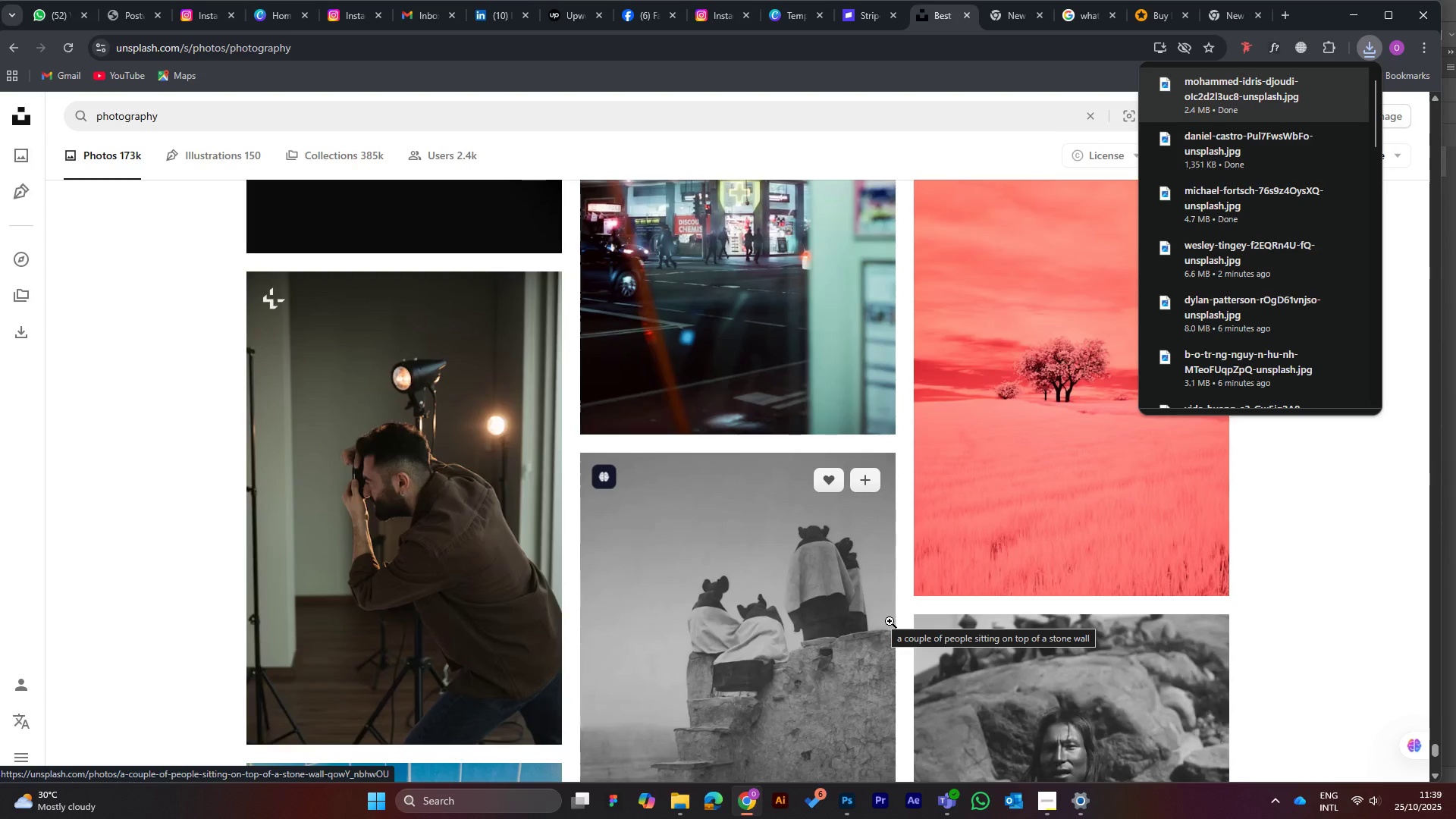 
wait(7.71)
 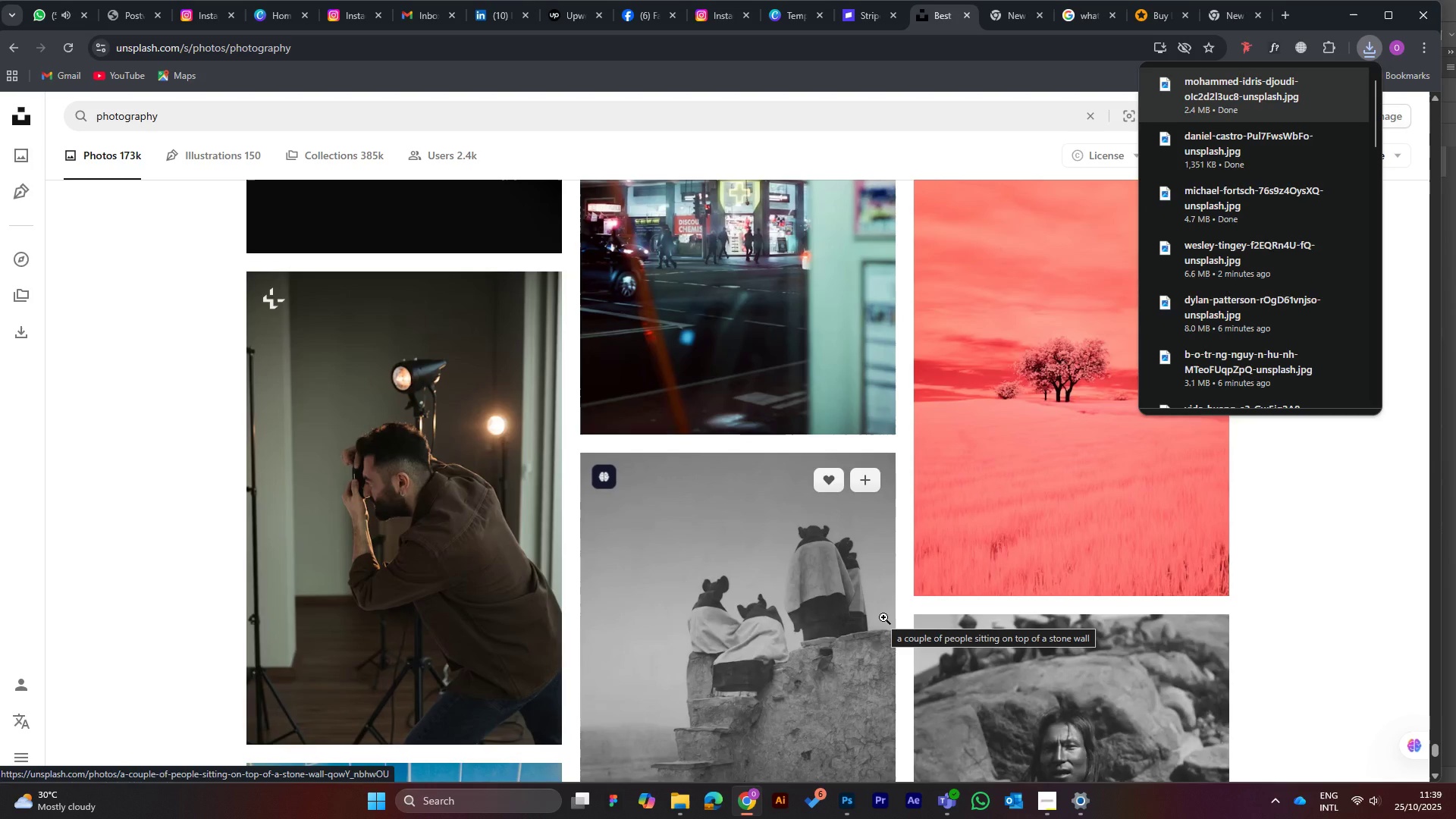 
scroll: coordinate [895, 612], scroll_direction: down, amount: 3.0
 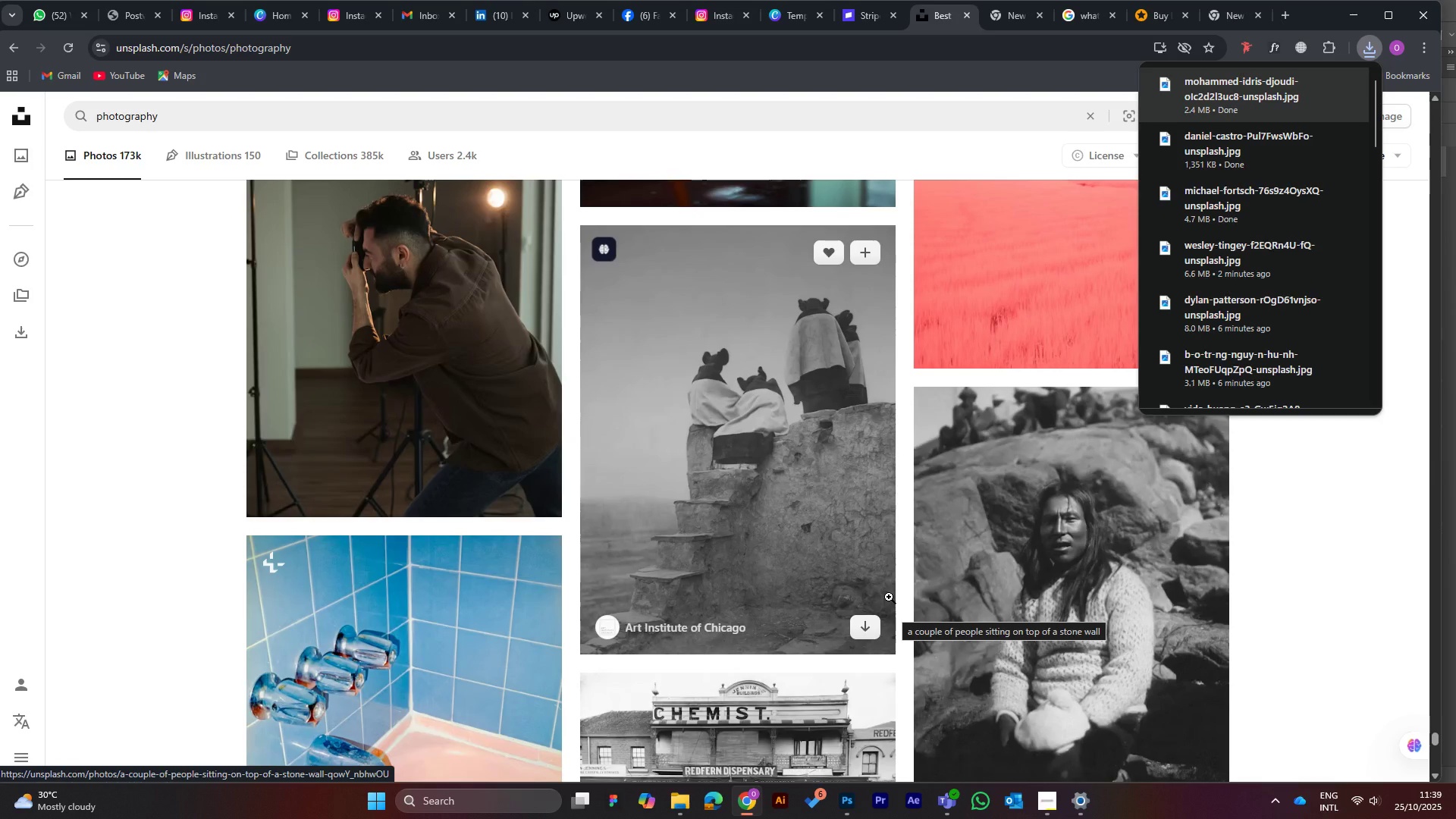 
wait(6.27)
 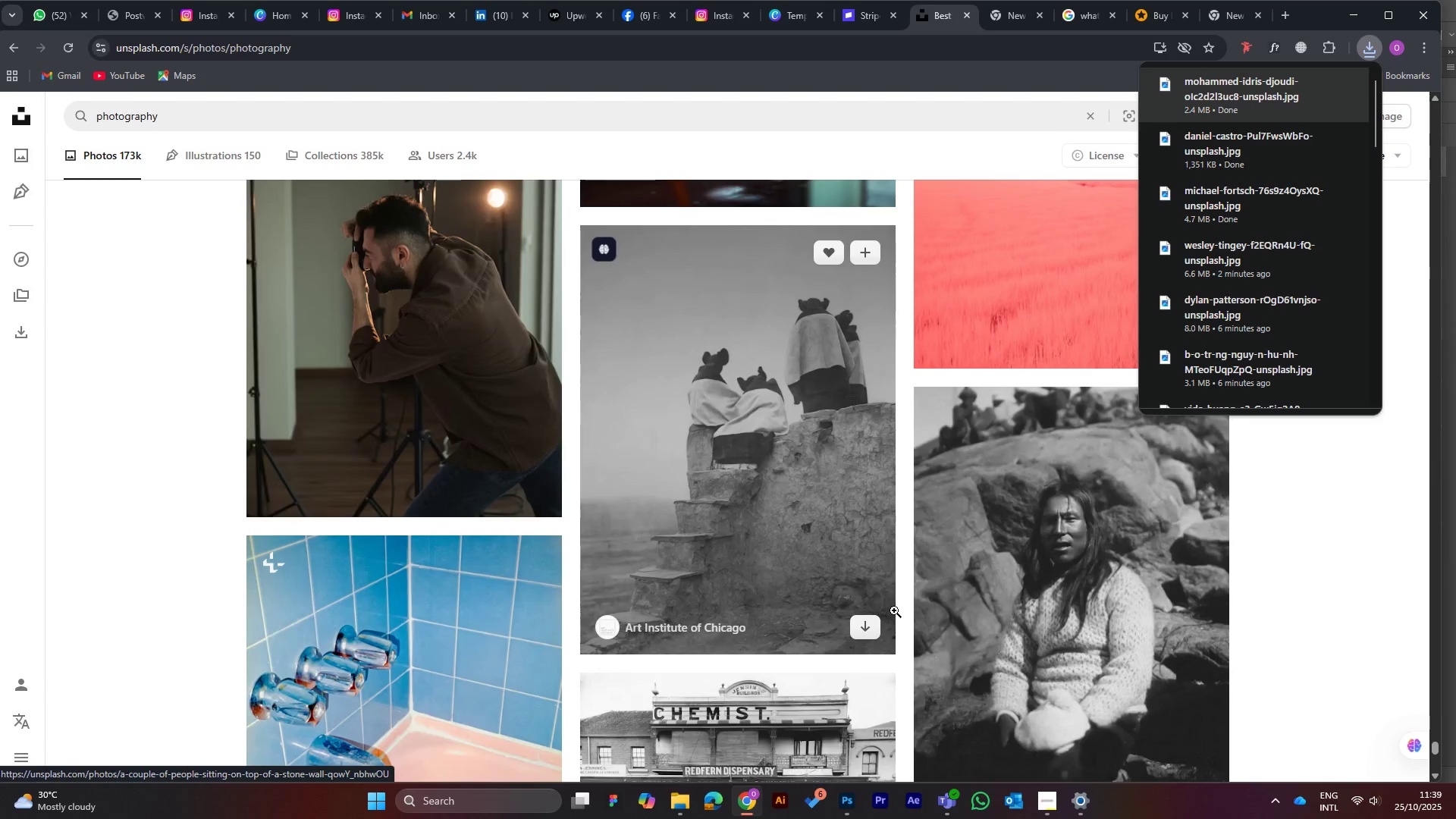 
scroll: coordinate [761, 540], scroll_direction: down, amount: 19.0
 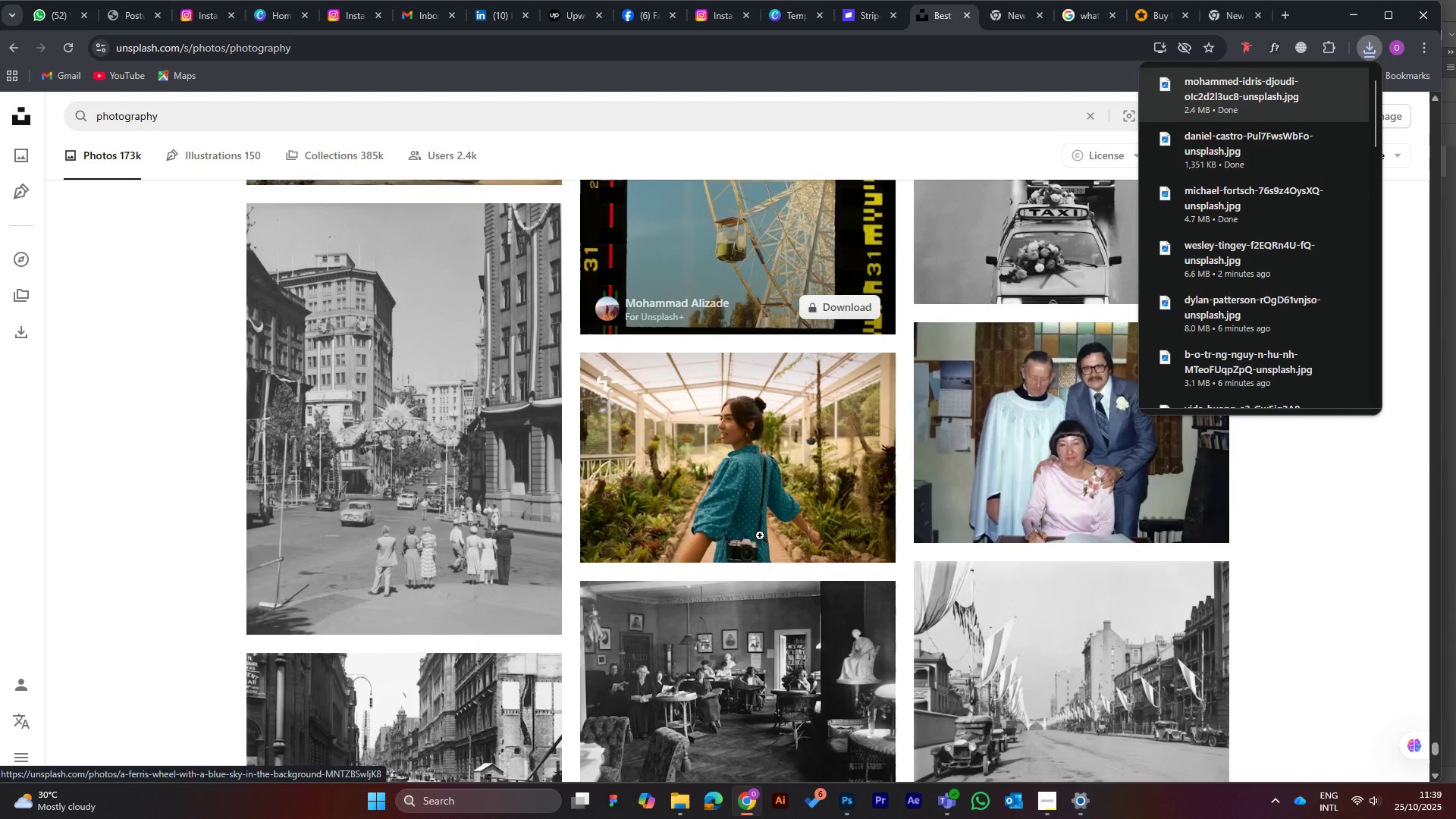 
mouse_move([764, 519])
 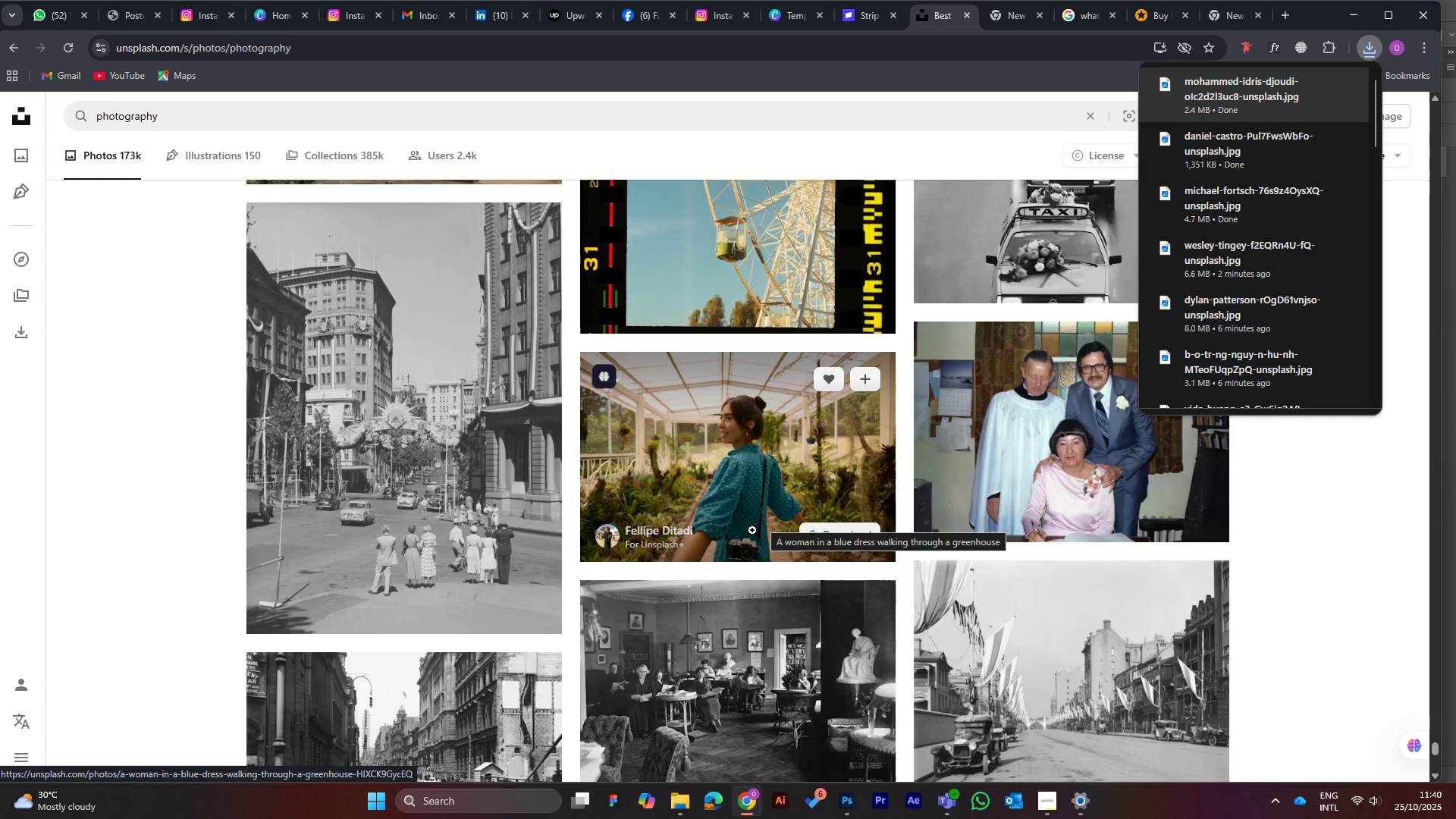 
scroll: coordinate [751, 530], scroll_direction: down, amount: 24.0
 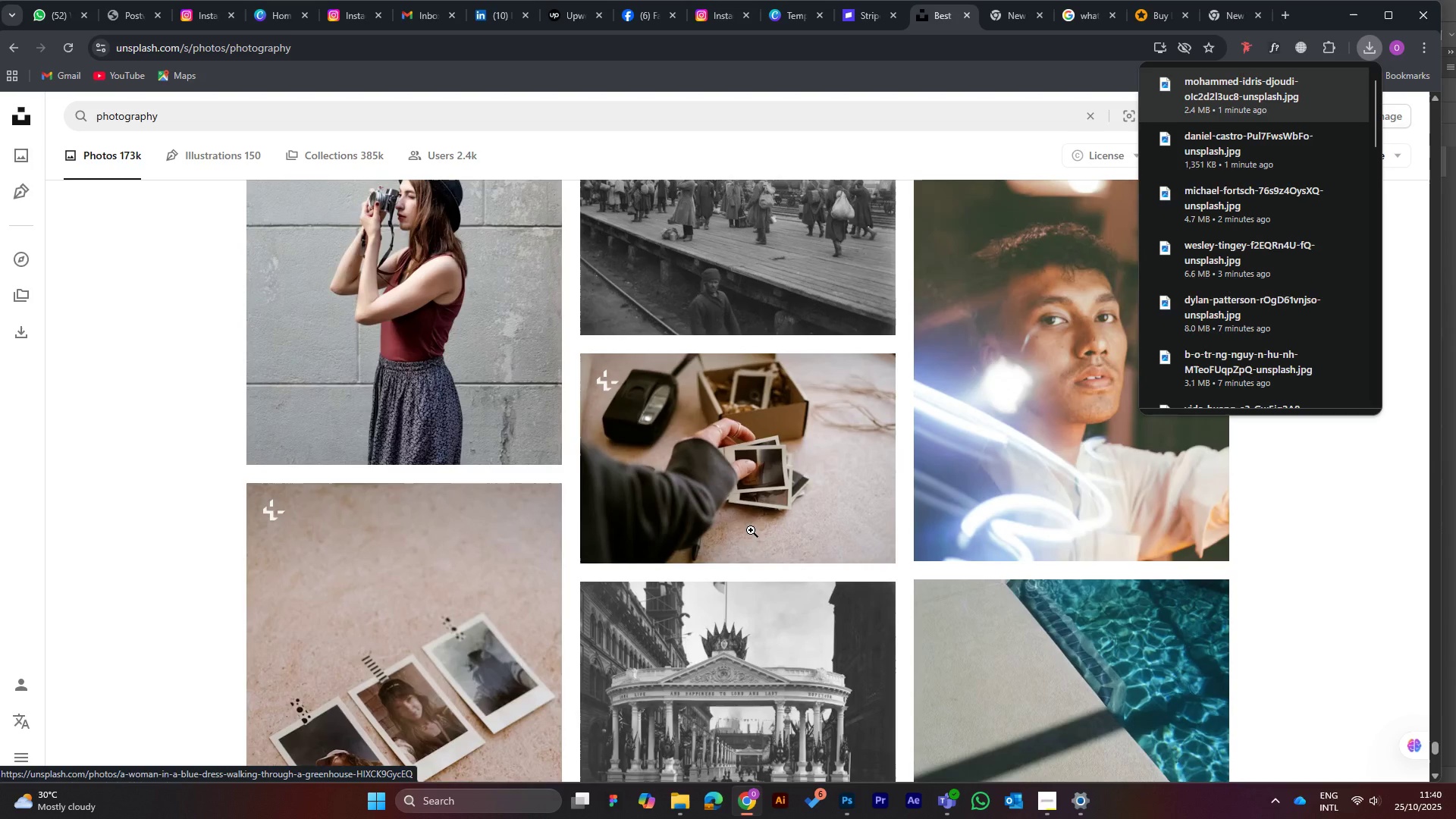 
scroll: coordinate [748, 525], scroll_direction: down, amount: 22.0
 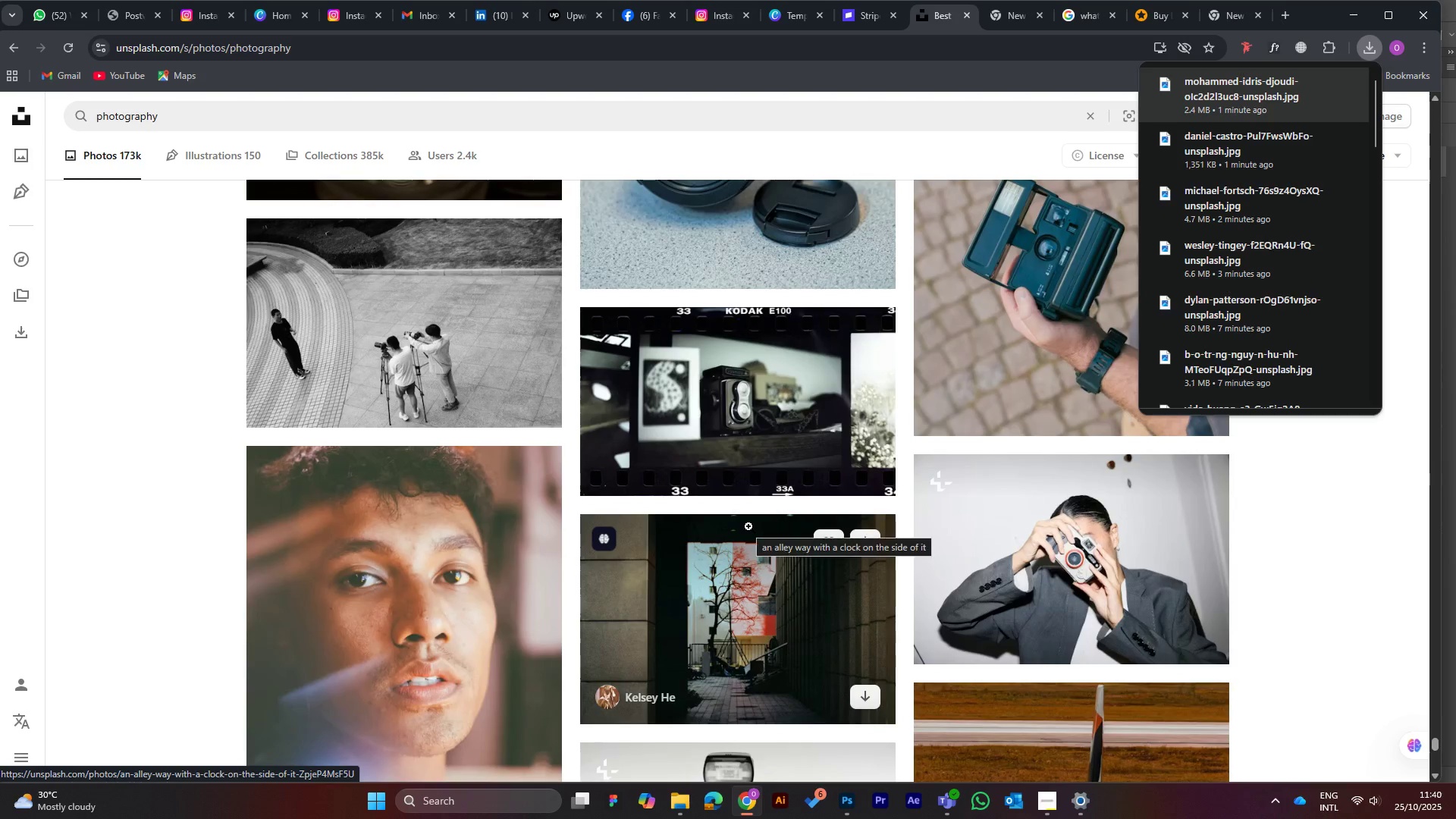 
scroll: coordinate [748, 529], scroll_direction: down, amount: 15.0
 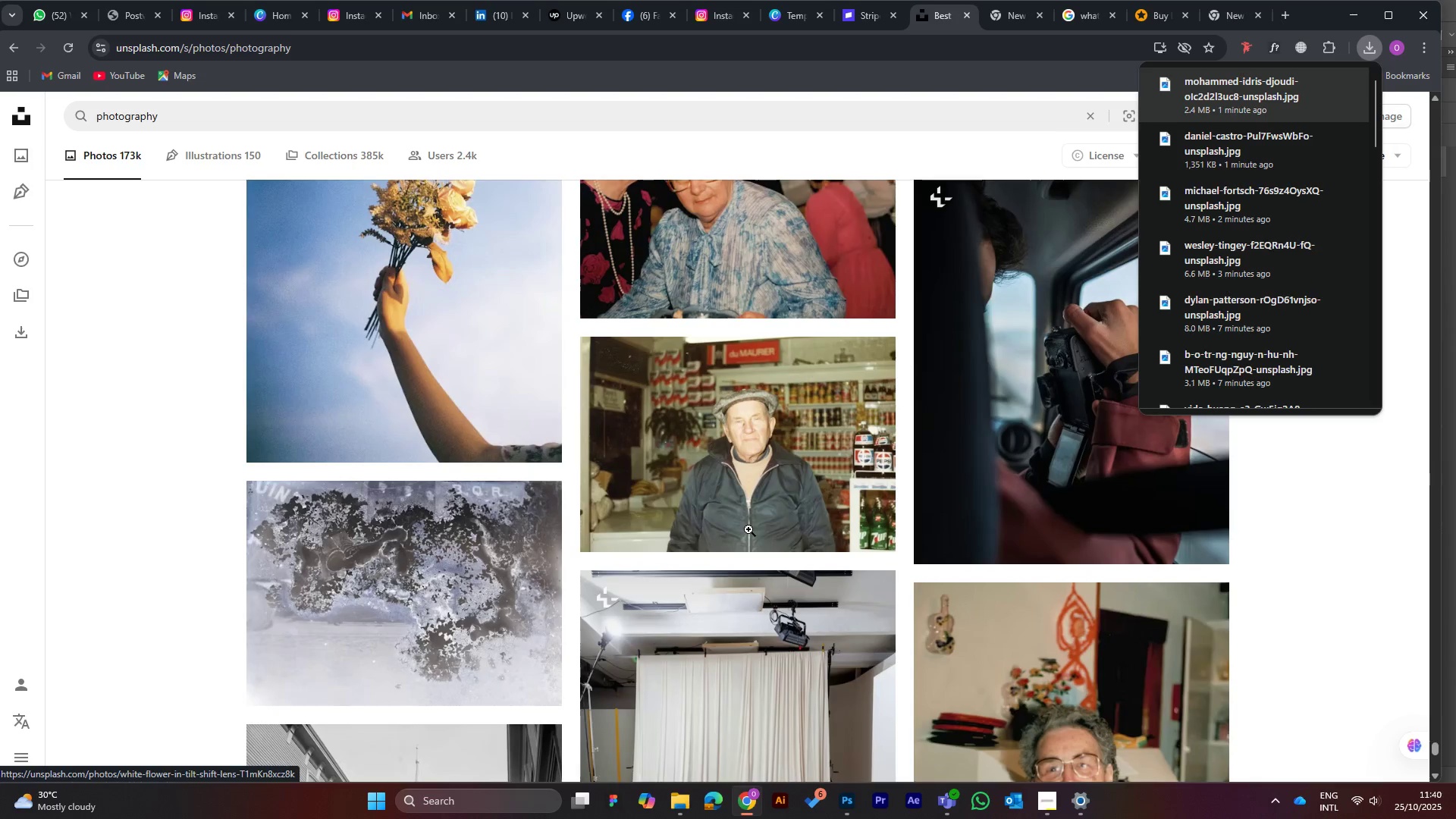 
scroll: coordinate [756, 560], scroll_direction: down, amount: 7.0
 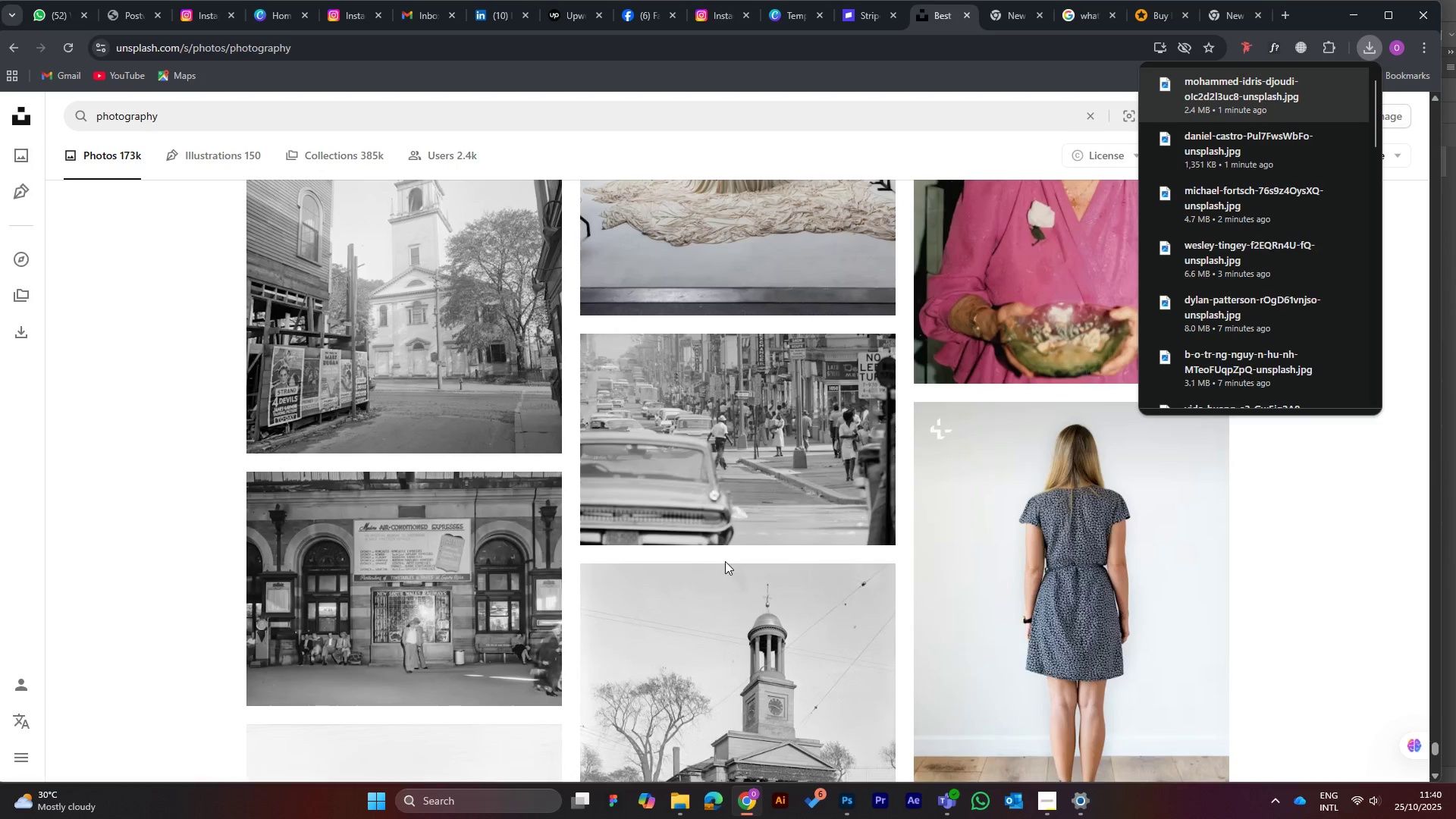 
scroll: coordinate [720, 546], scroll_direction: up, amount: 1.0
 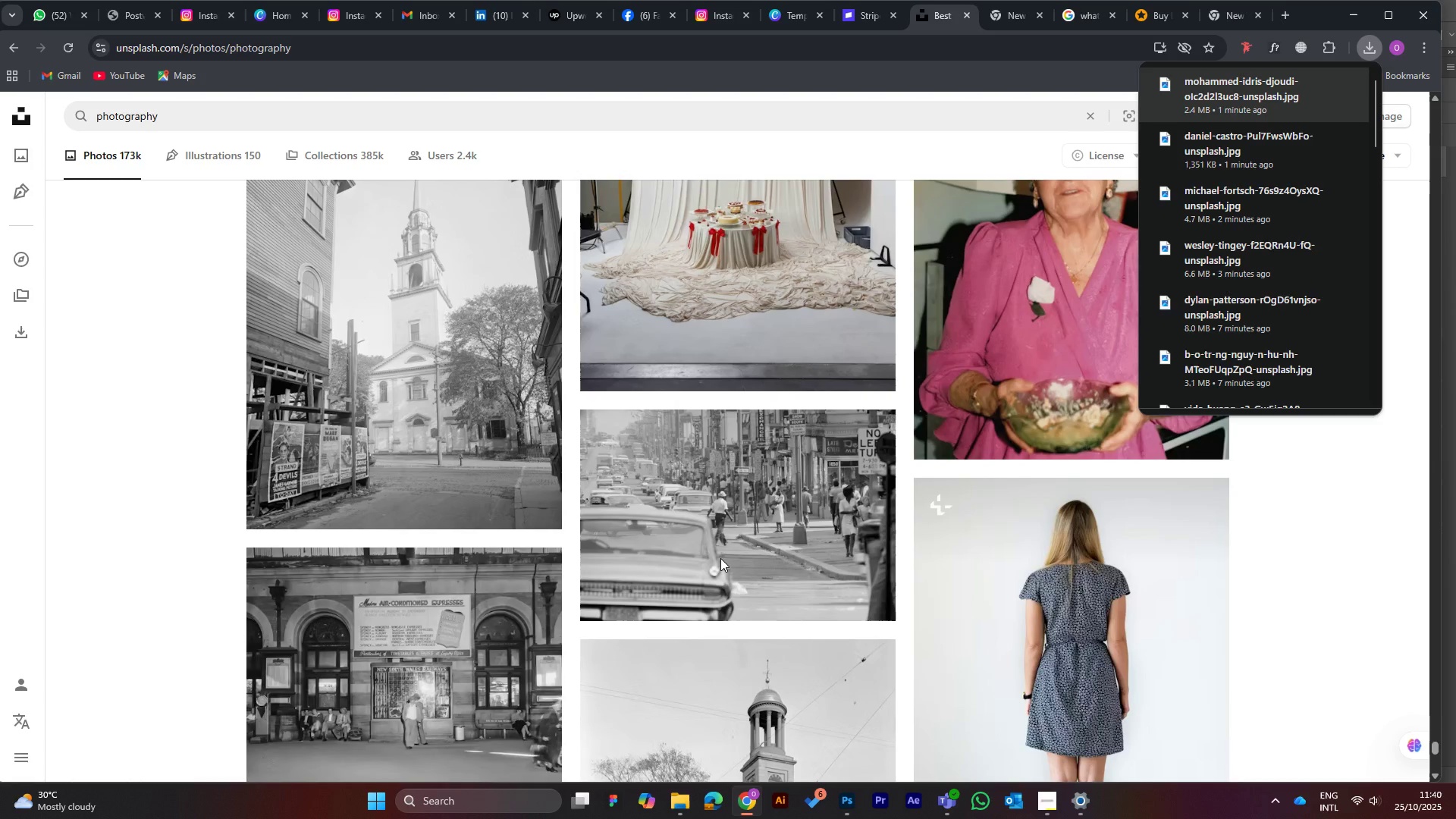 
scroll: coordinate [674, 407], scroll_direction: down, amount: 11.0
 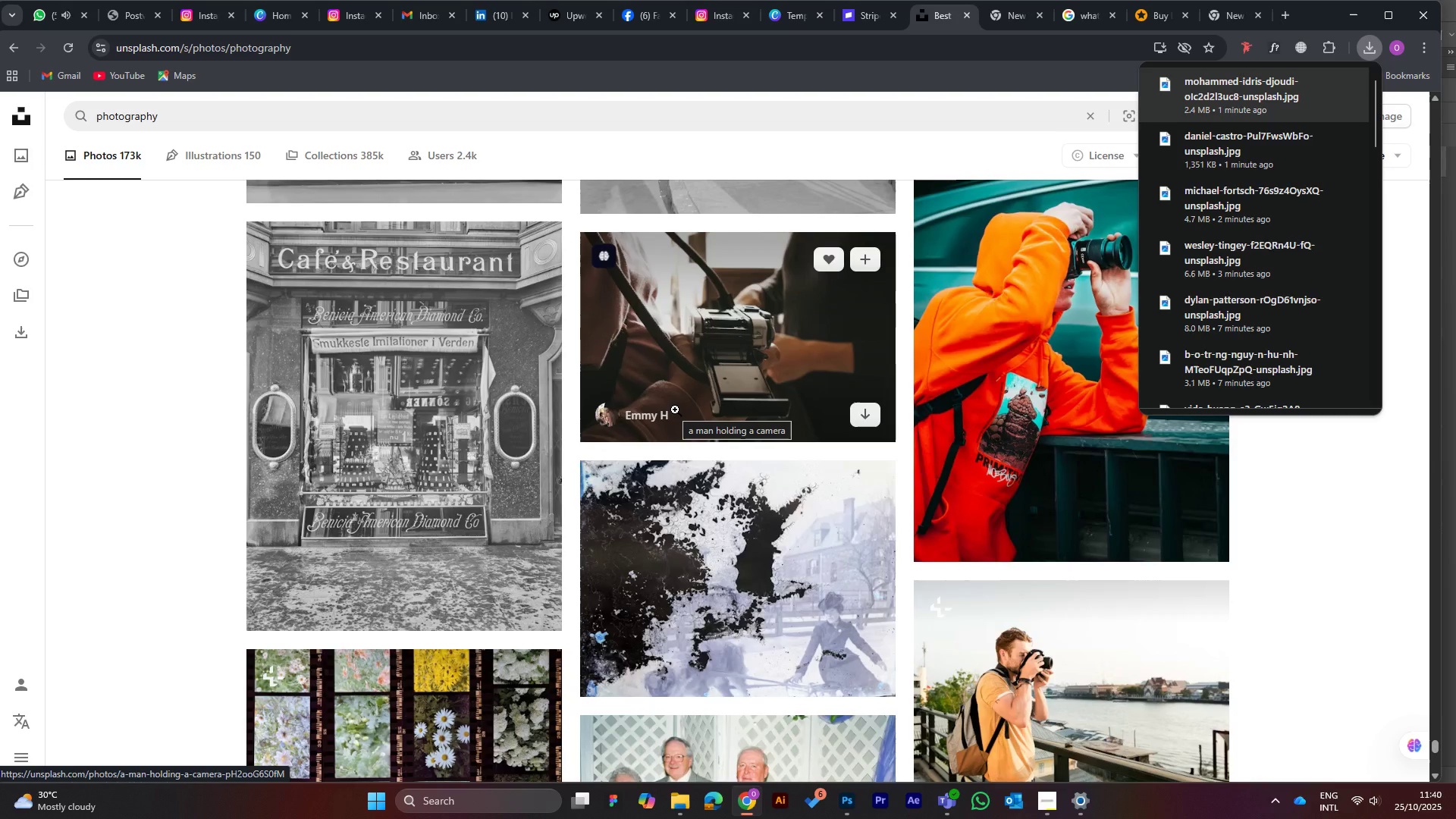 
wait(5.91)
 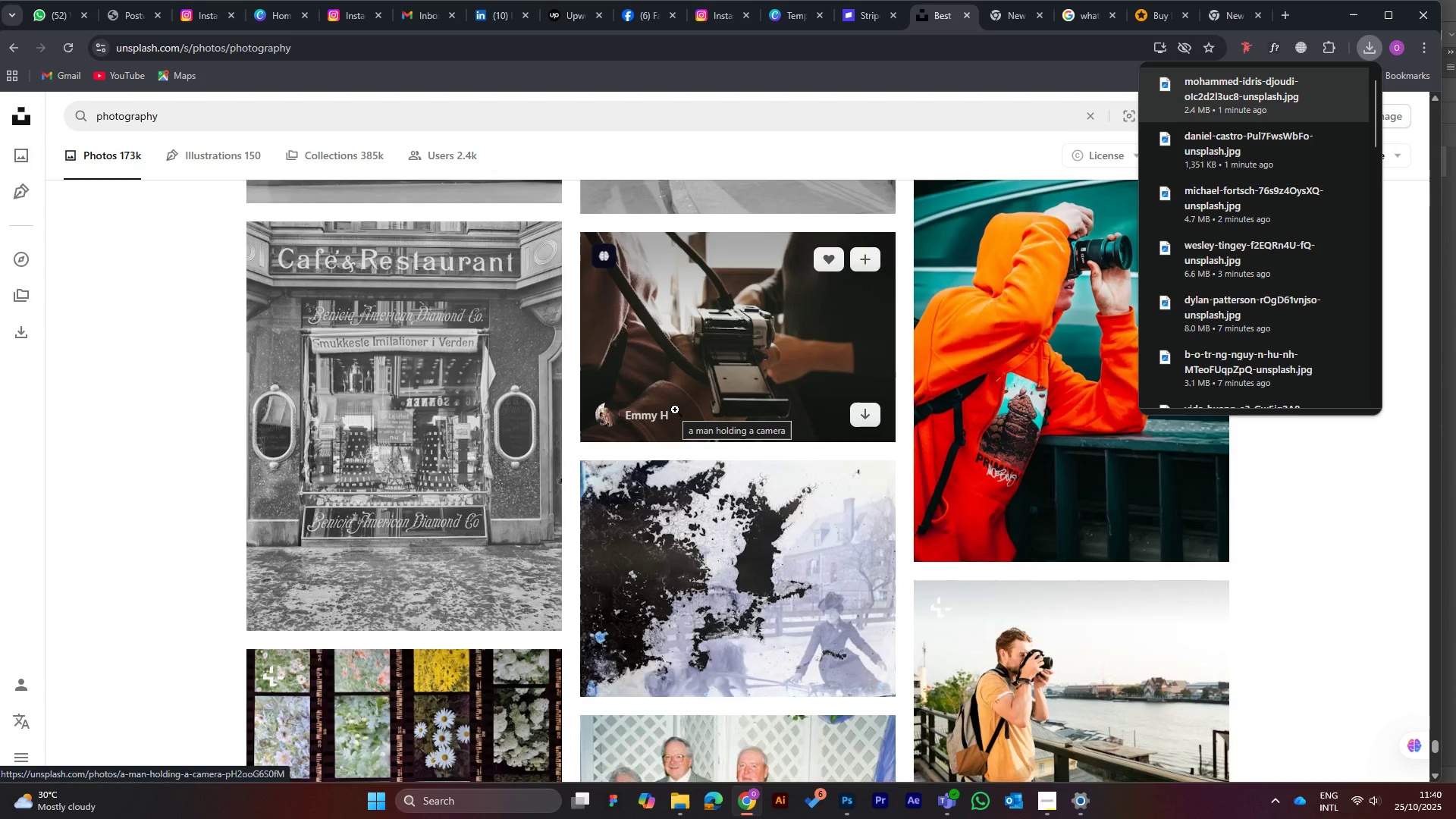 
scroll: coordinate [769, 472], scroll_direction: down, amount: 12.0
 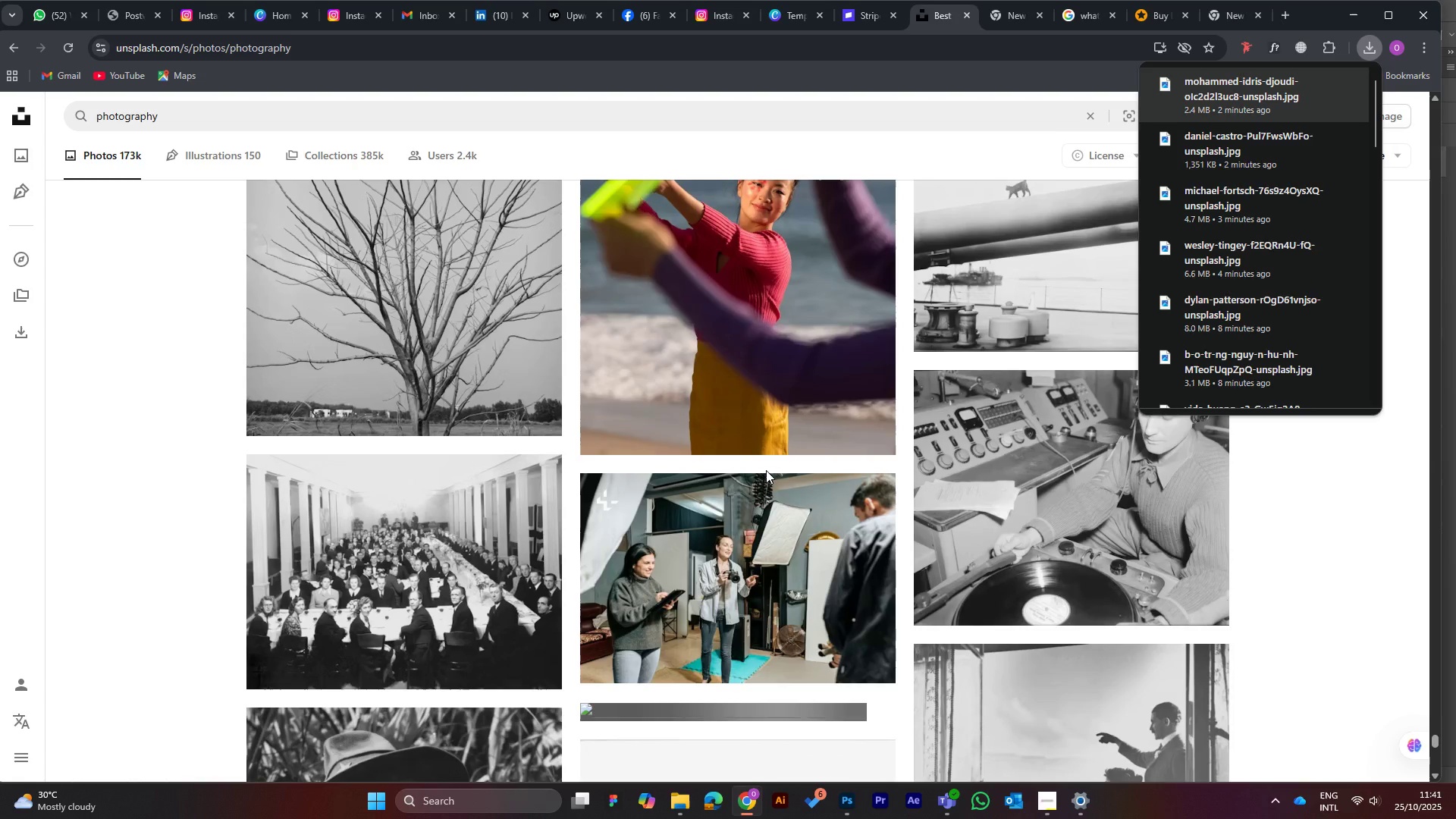 
wait(15.57)
 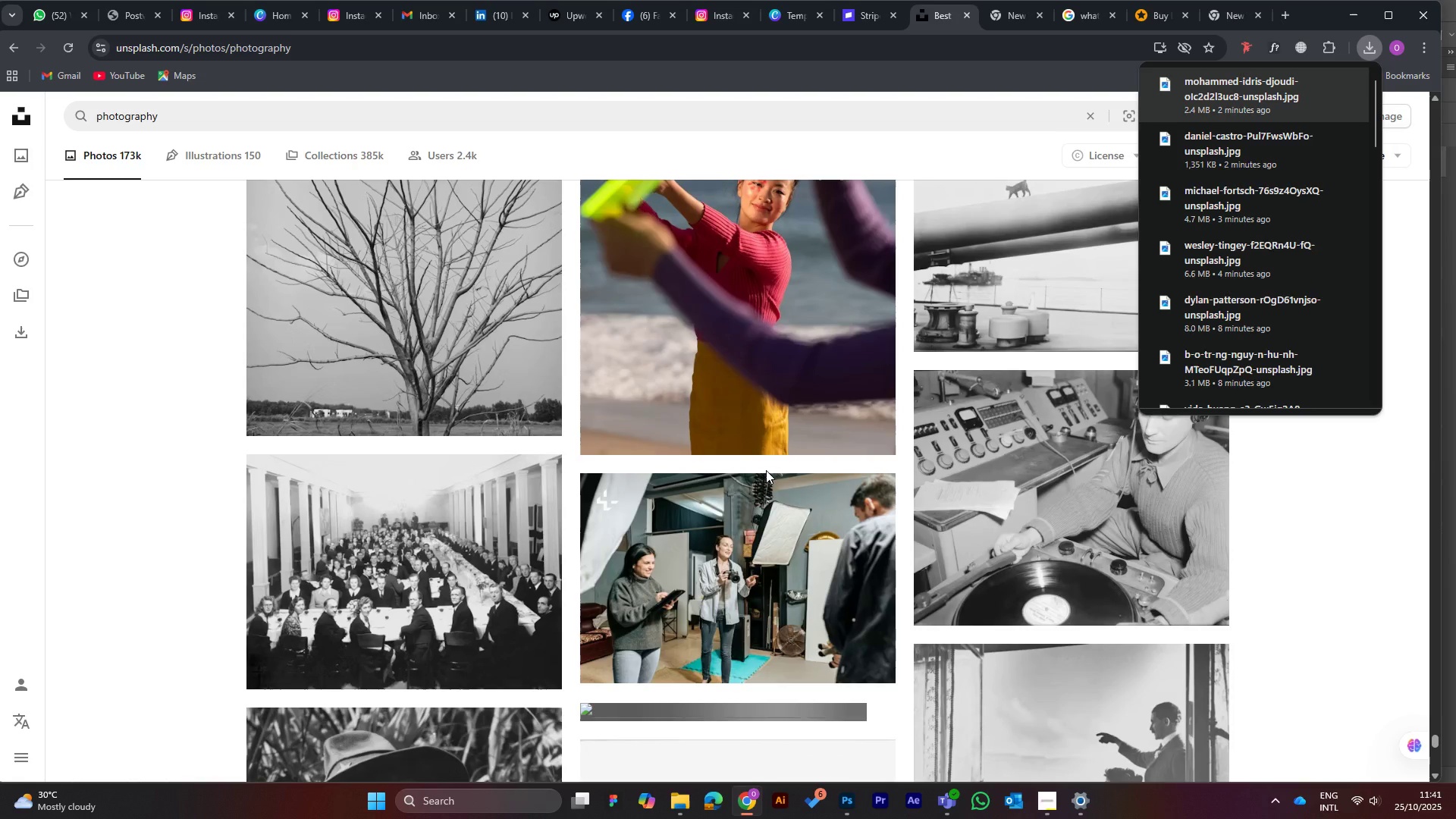 
scroll: coordinate [766, 470], scroll_direction: down, amount: 3.0
 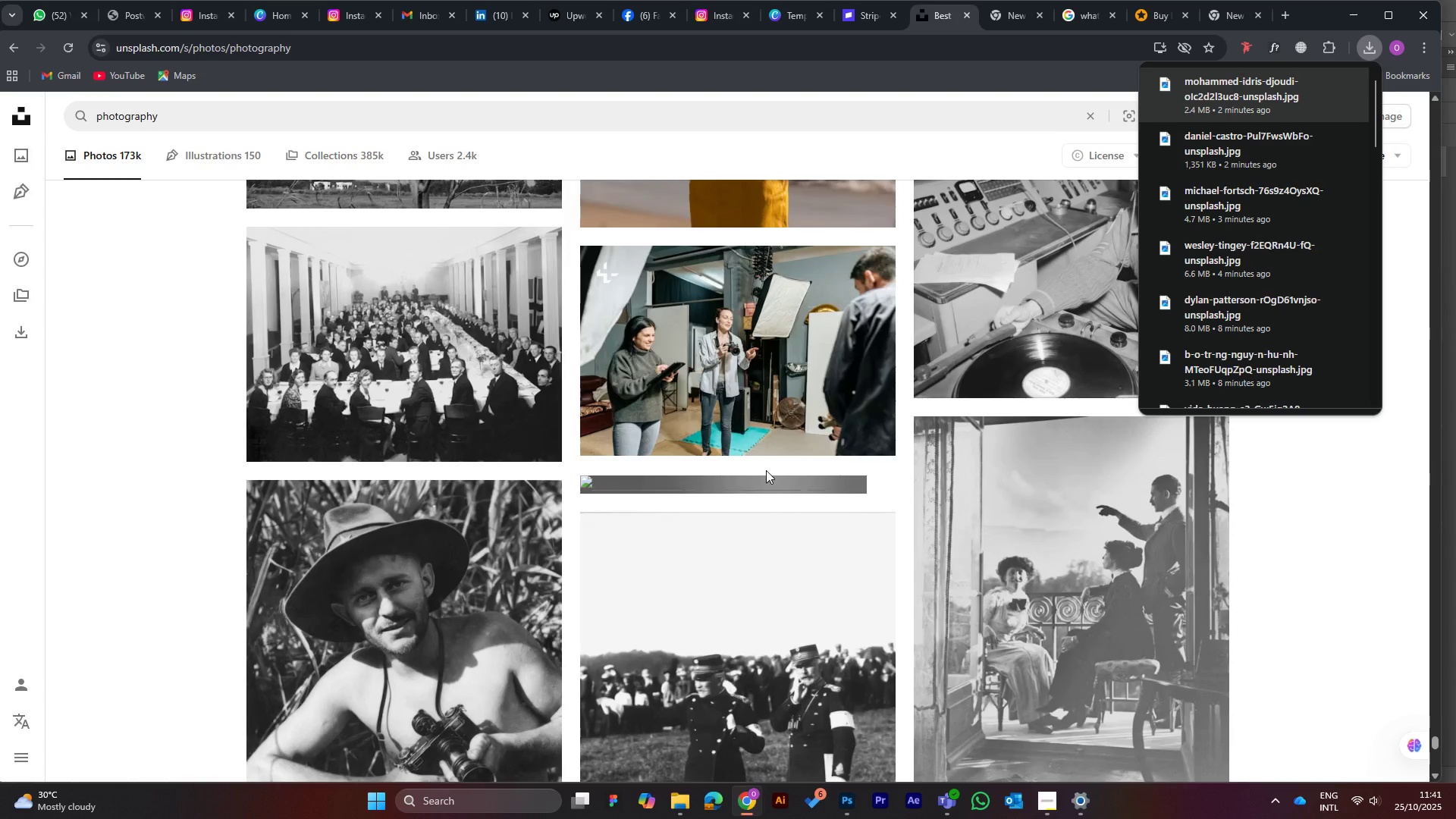 
wait(11.86)
 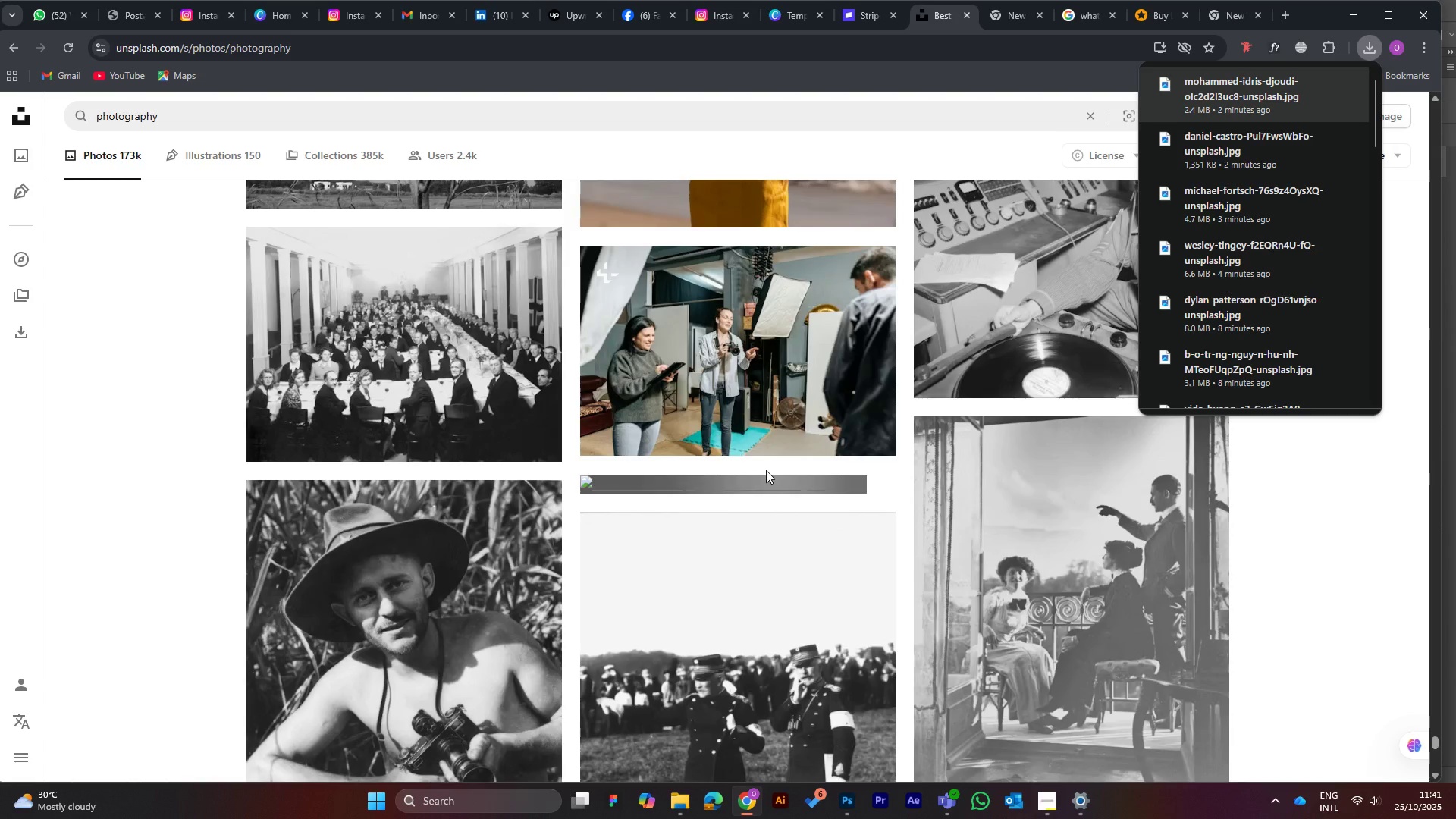 
scroll: coordinate [766, 470], scroll_direction: down, amount: 6.0
 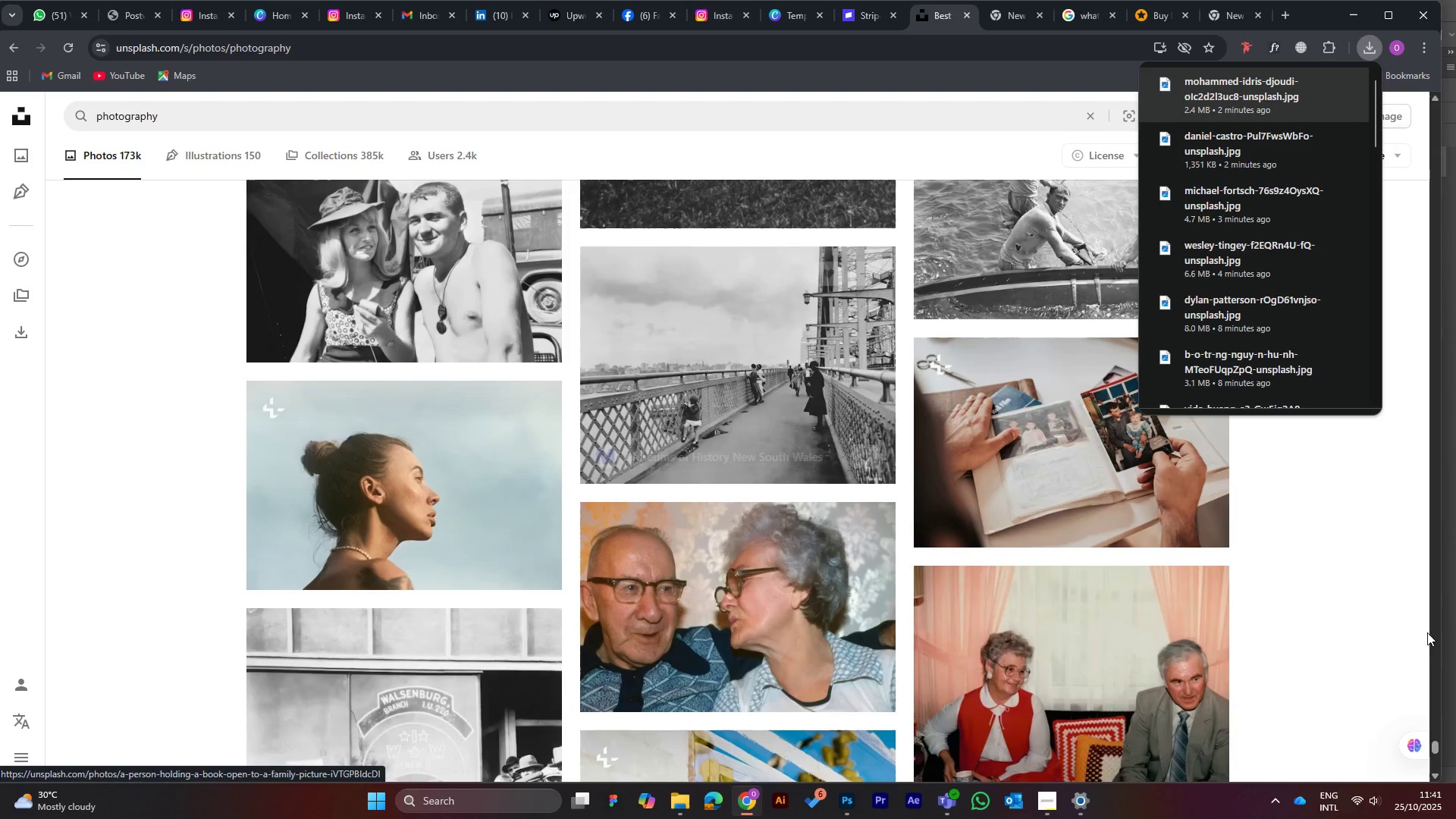 
left_click([846, 805])
 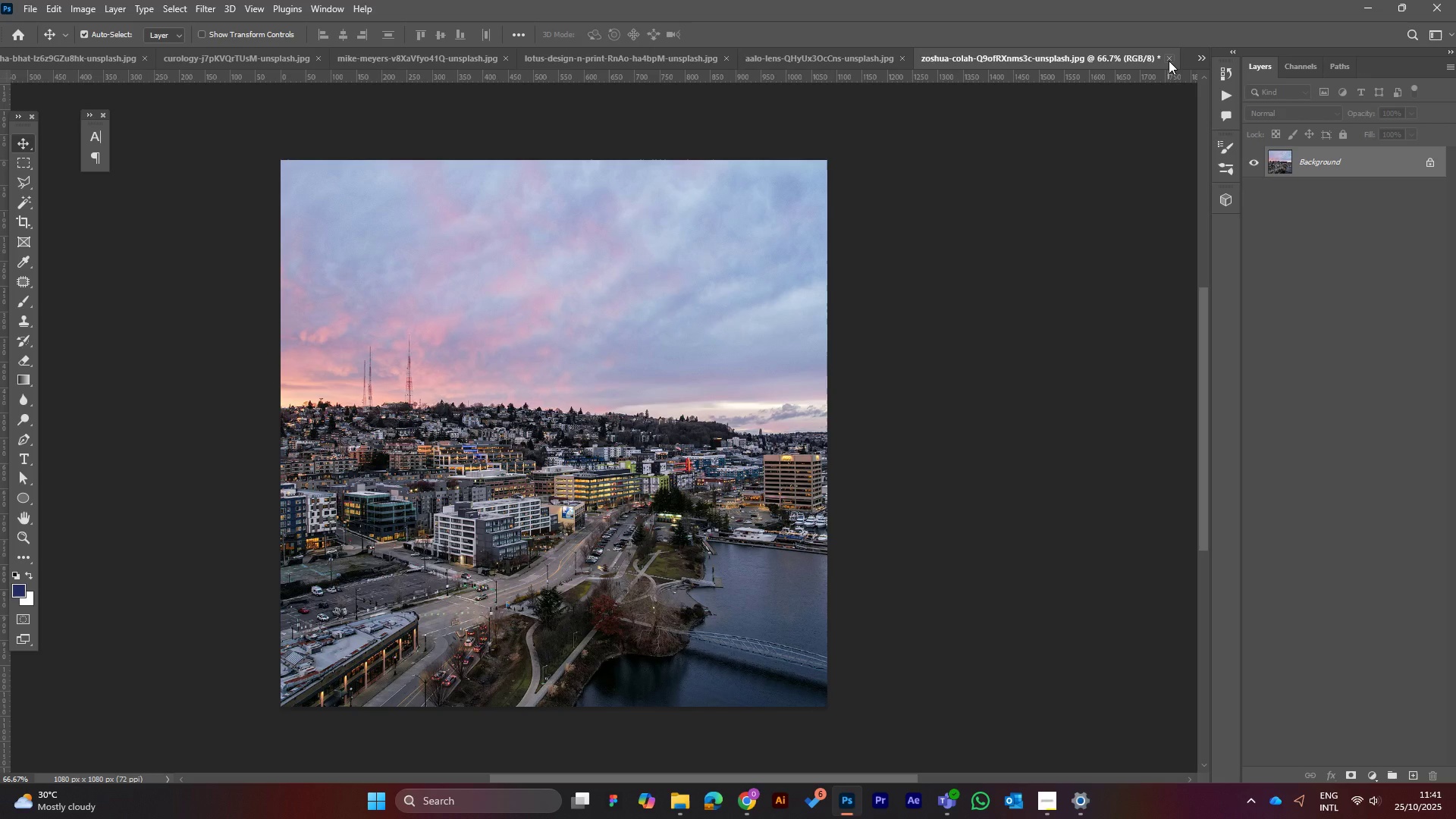 
wait(5.17)
 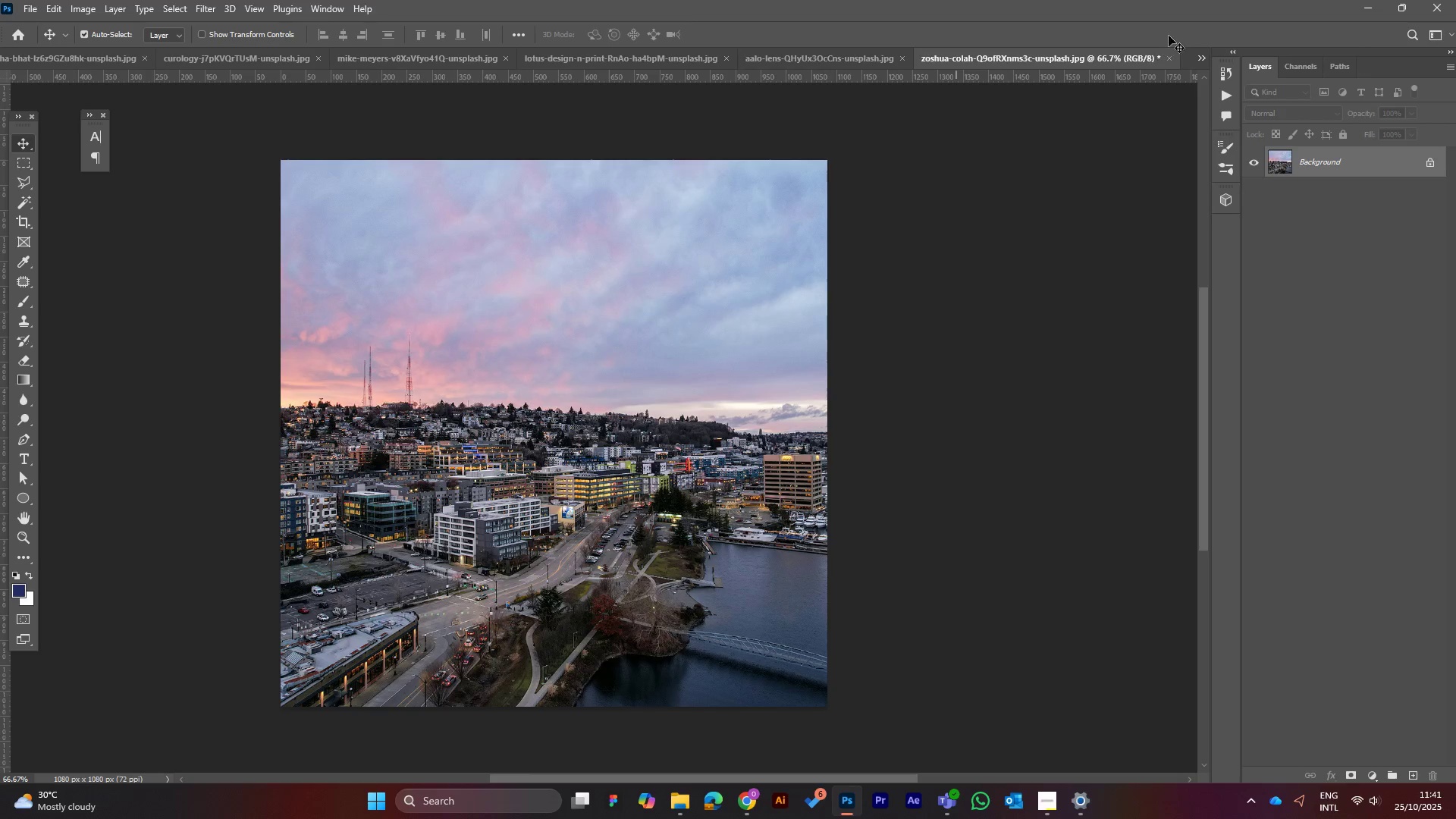 
left_click([1166, 58])
 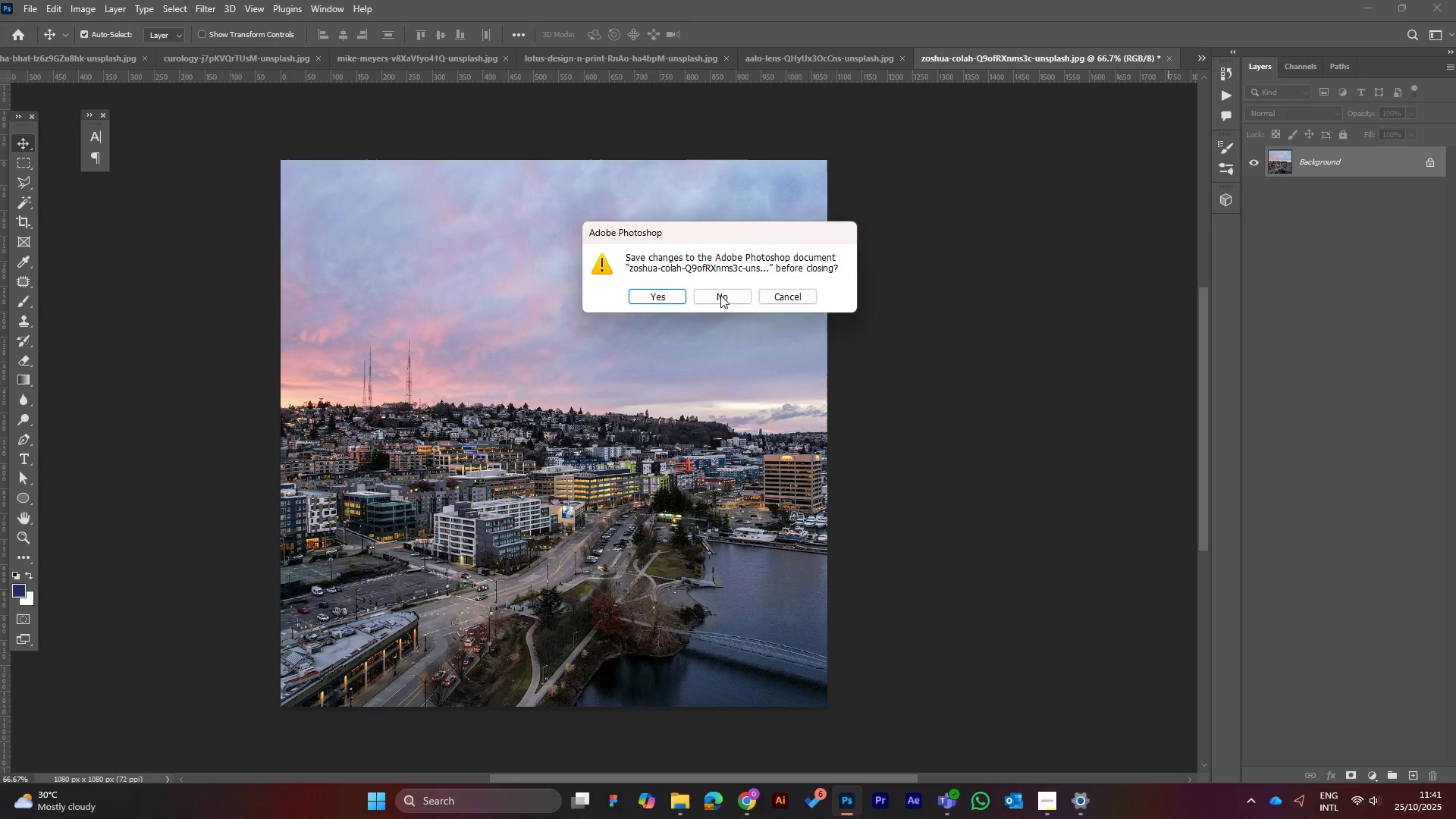 
left_click([720, 296])
 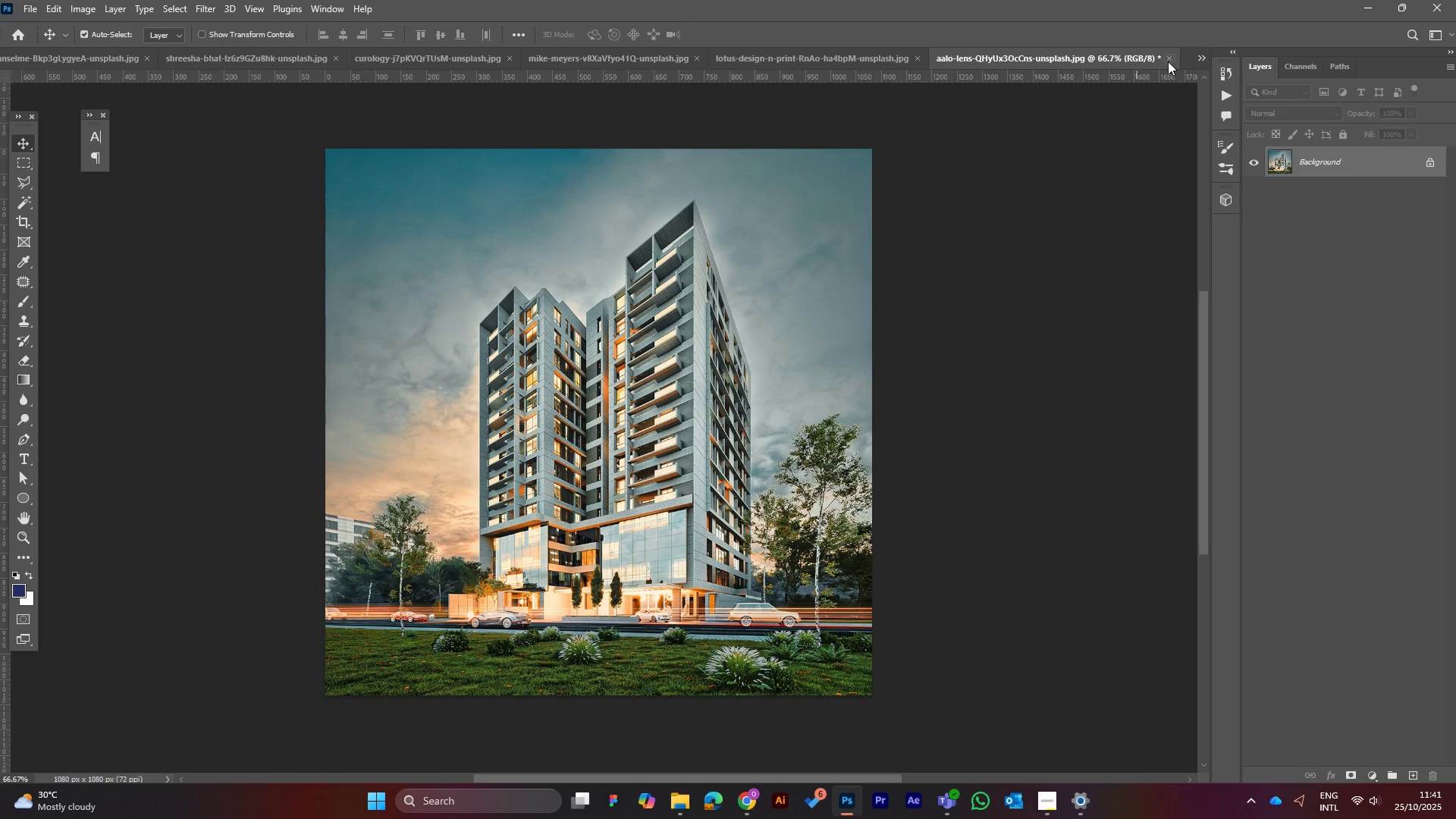 
left_click([1169, 58])
 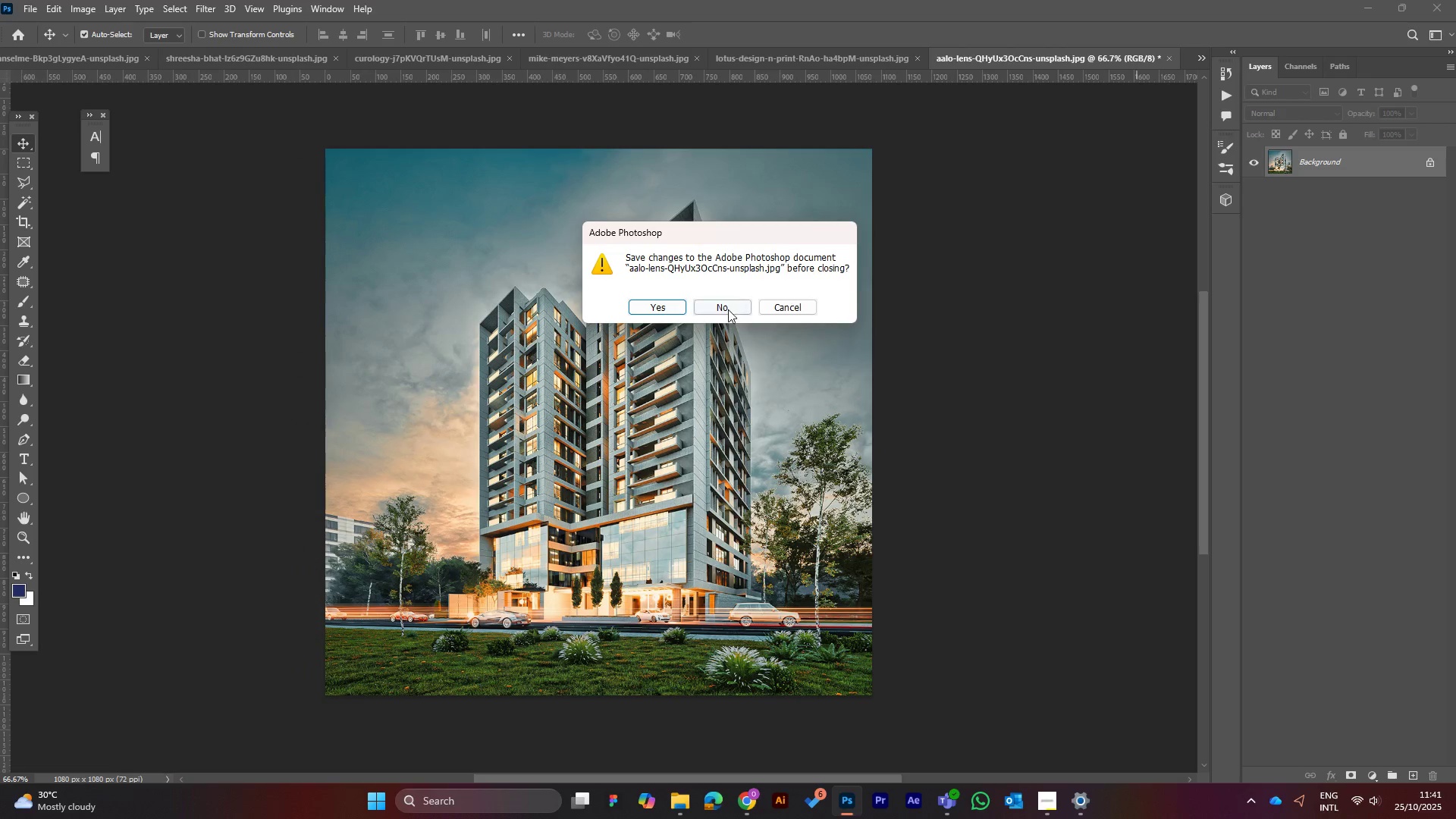 
left_click([727, 310])
 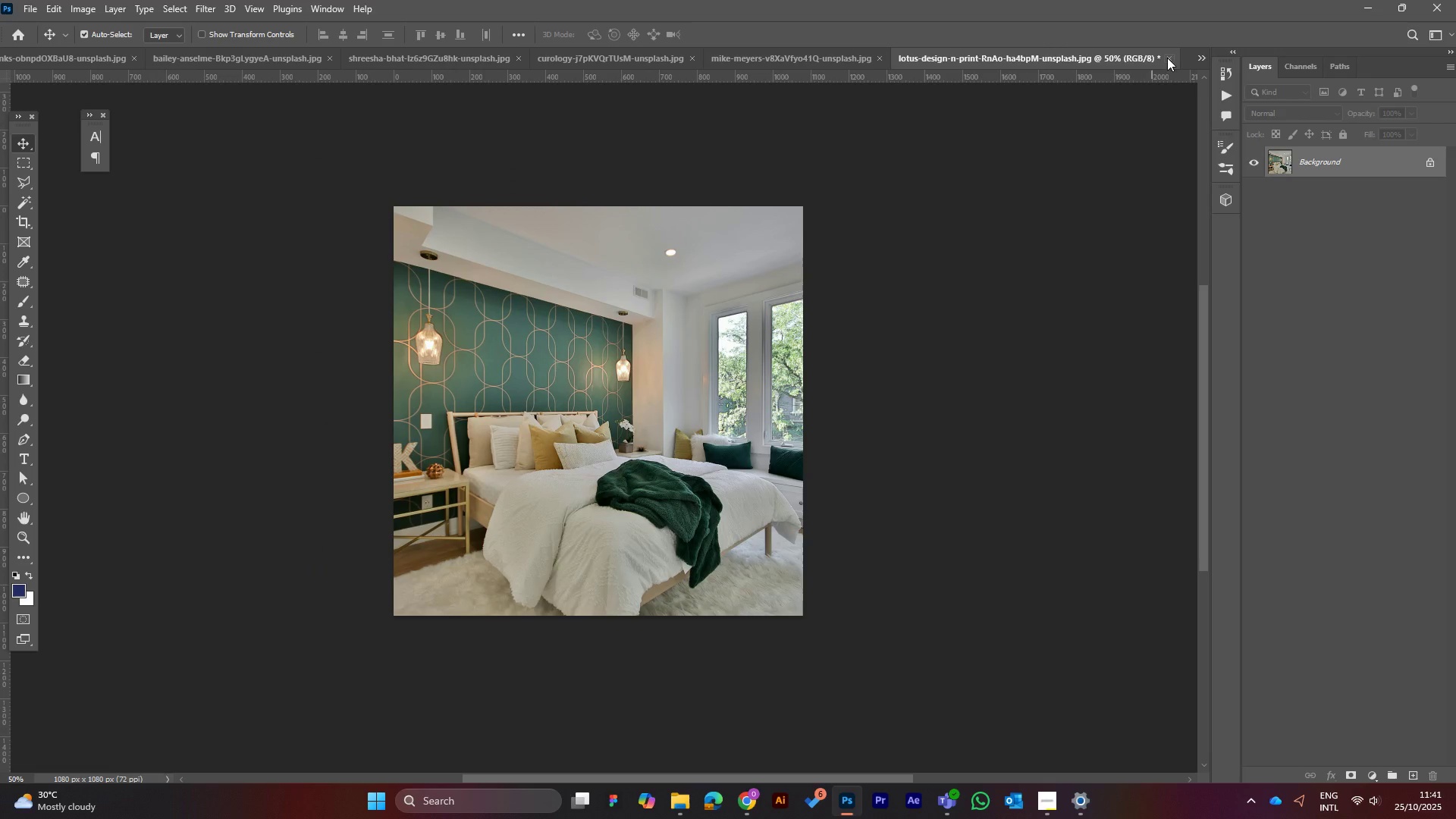 
left_click([1167, 58])
 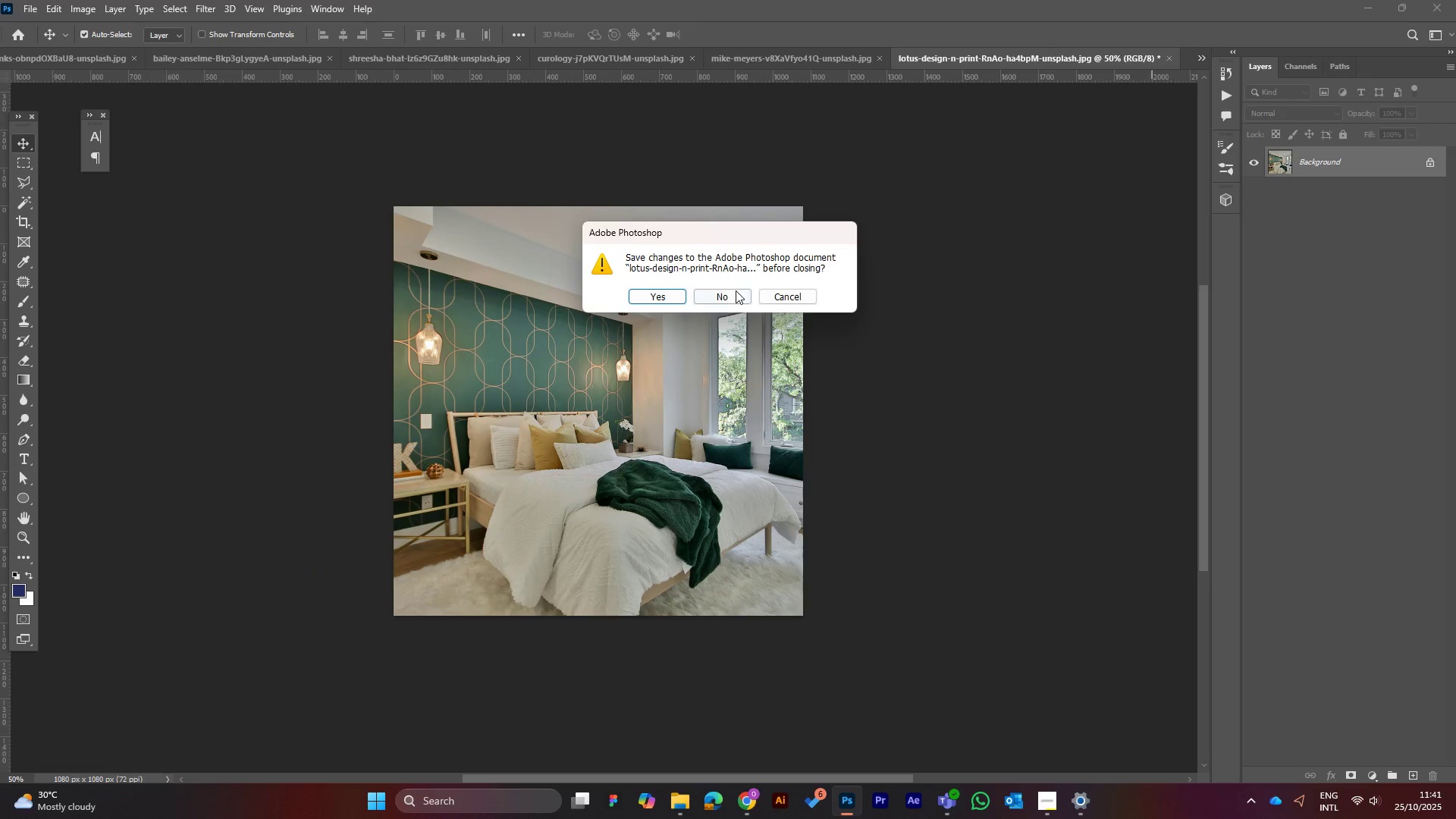 
left_click([731, 293])
 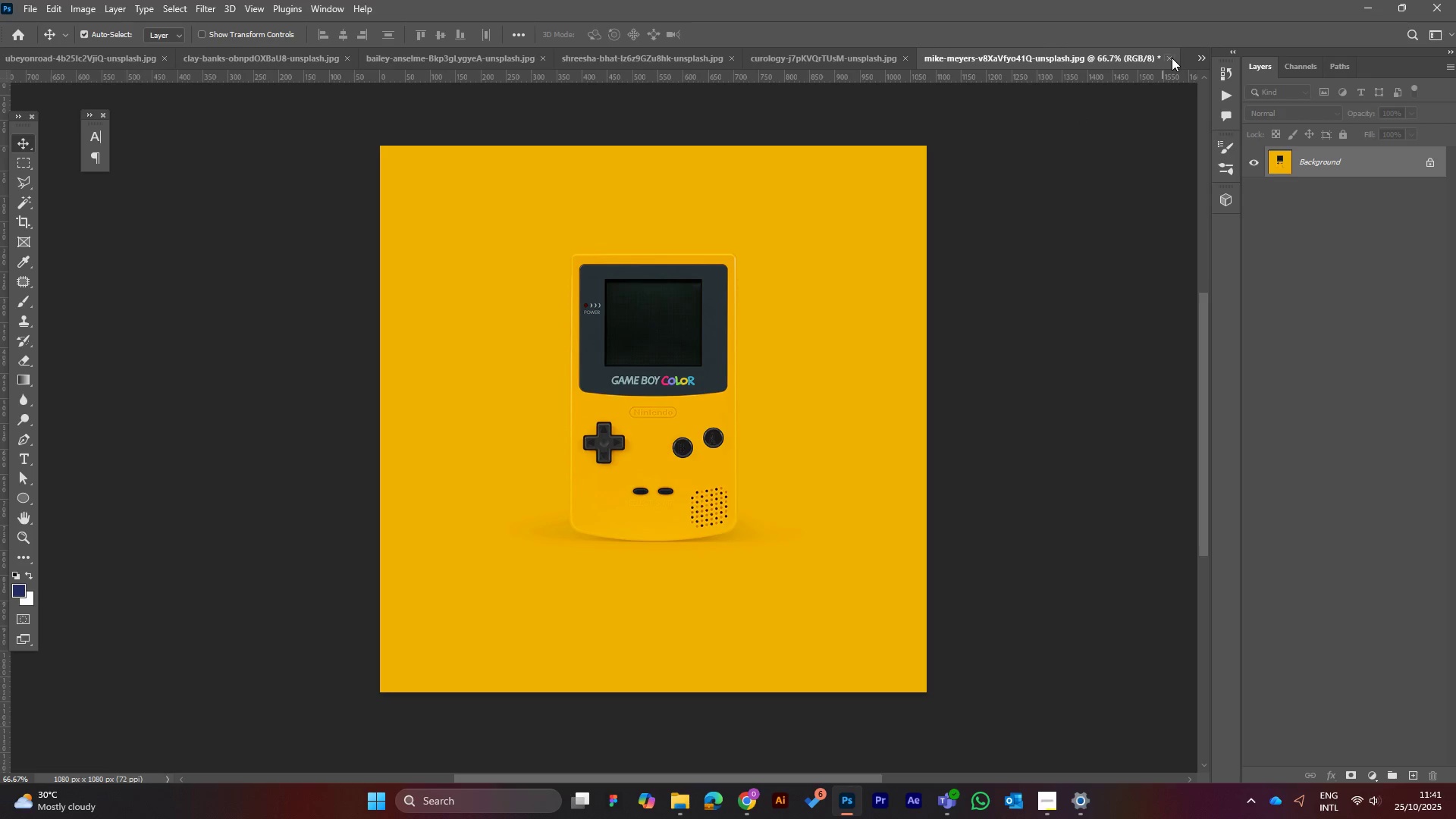 
left_click([1169, 58])
 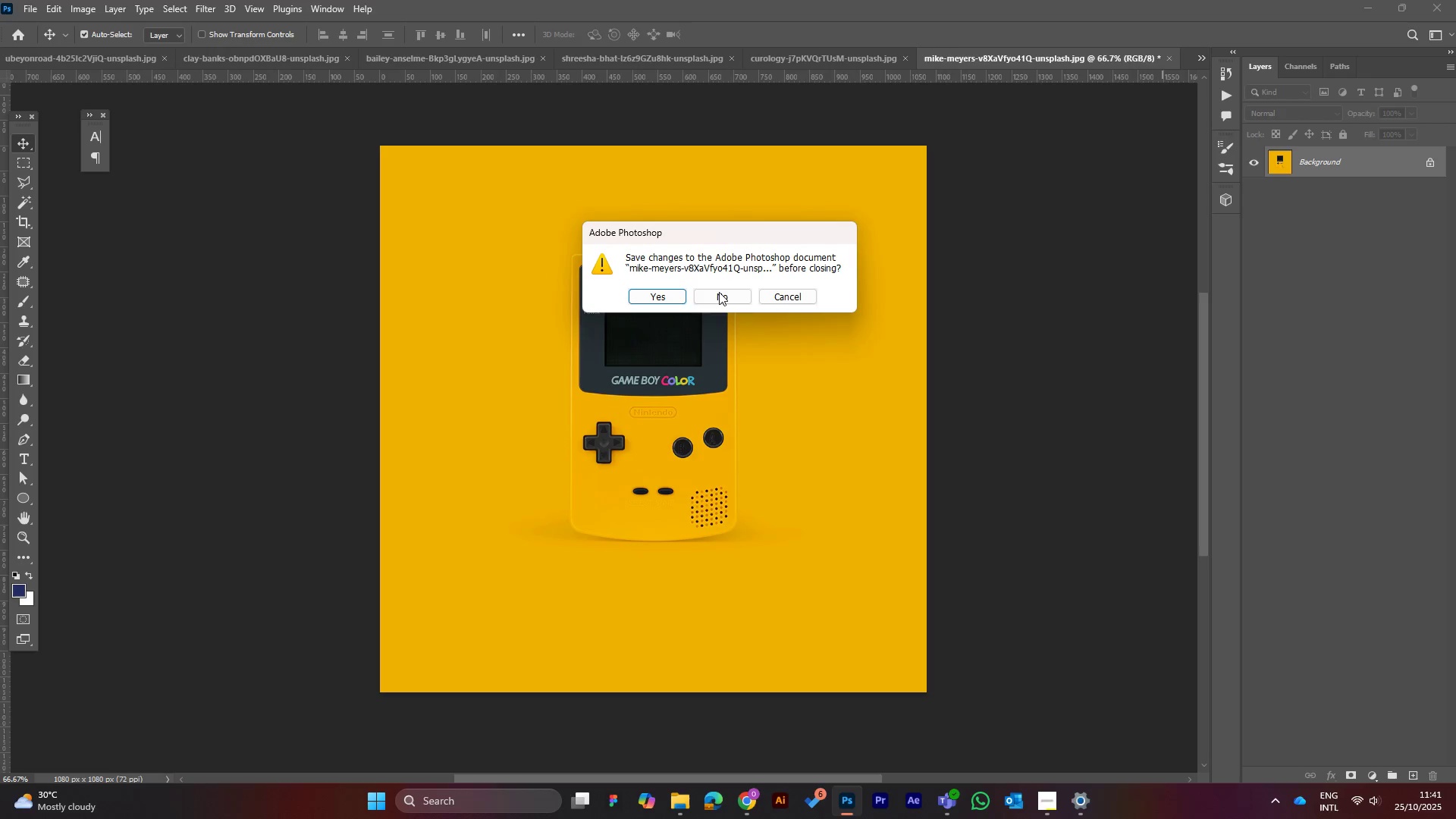 
left_click([720, 293])
 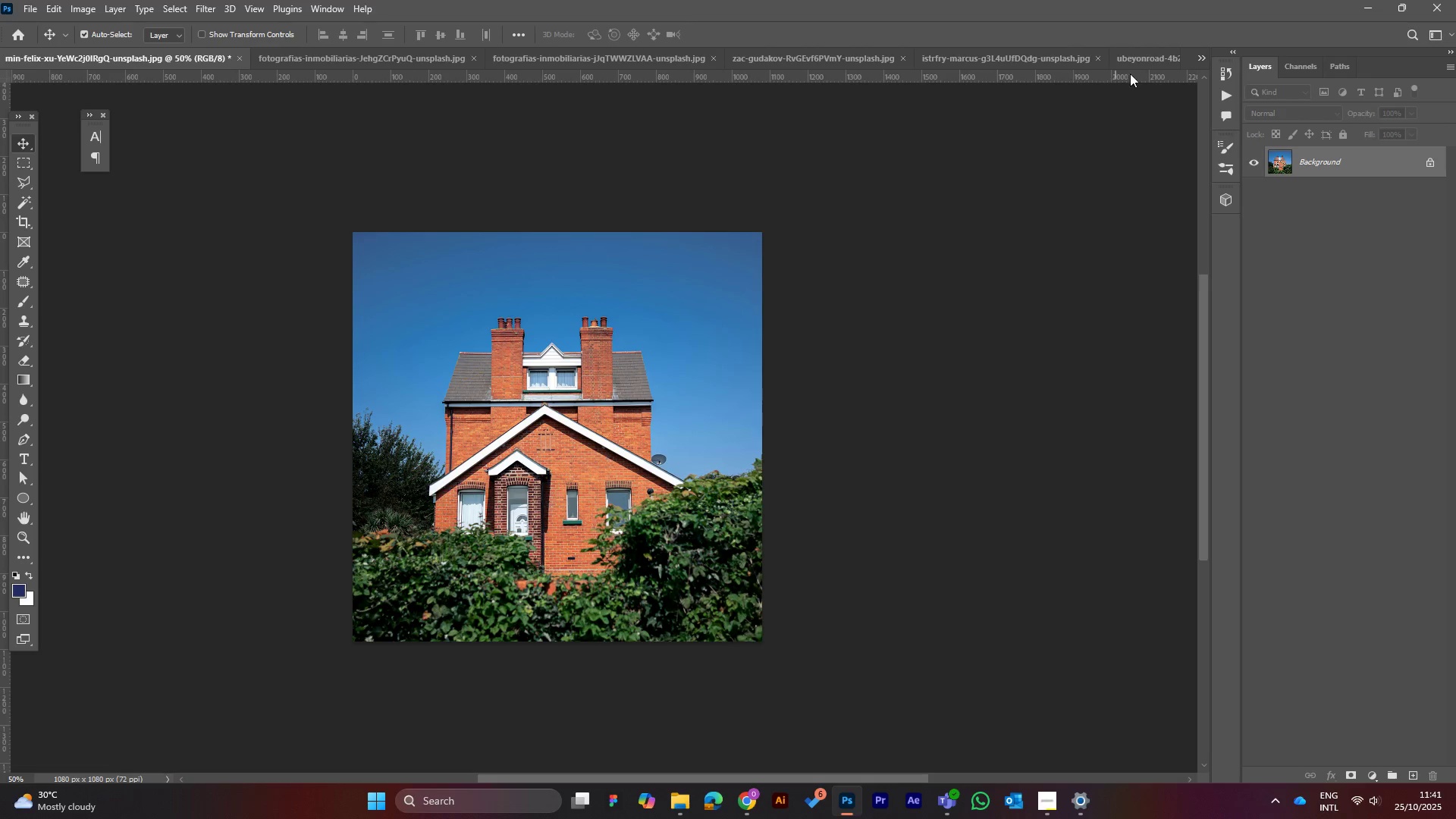 
left_click([1201, 55])
 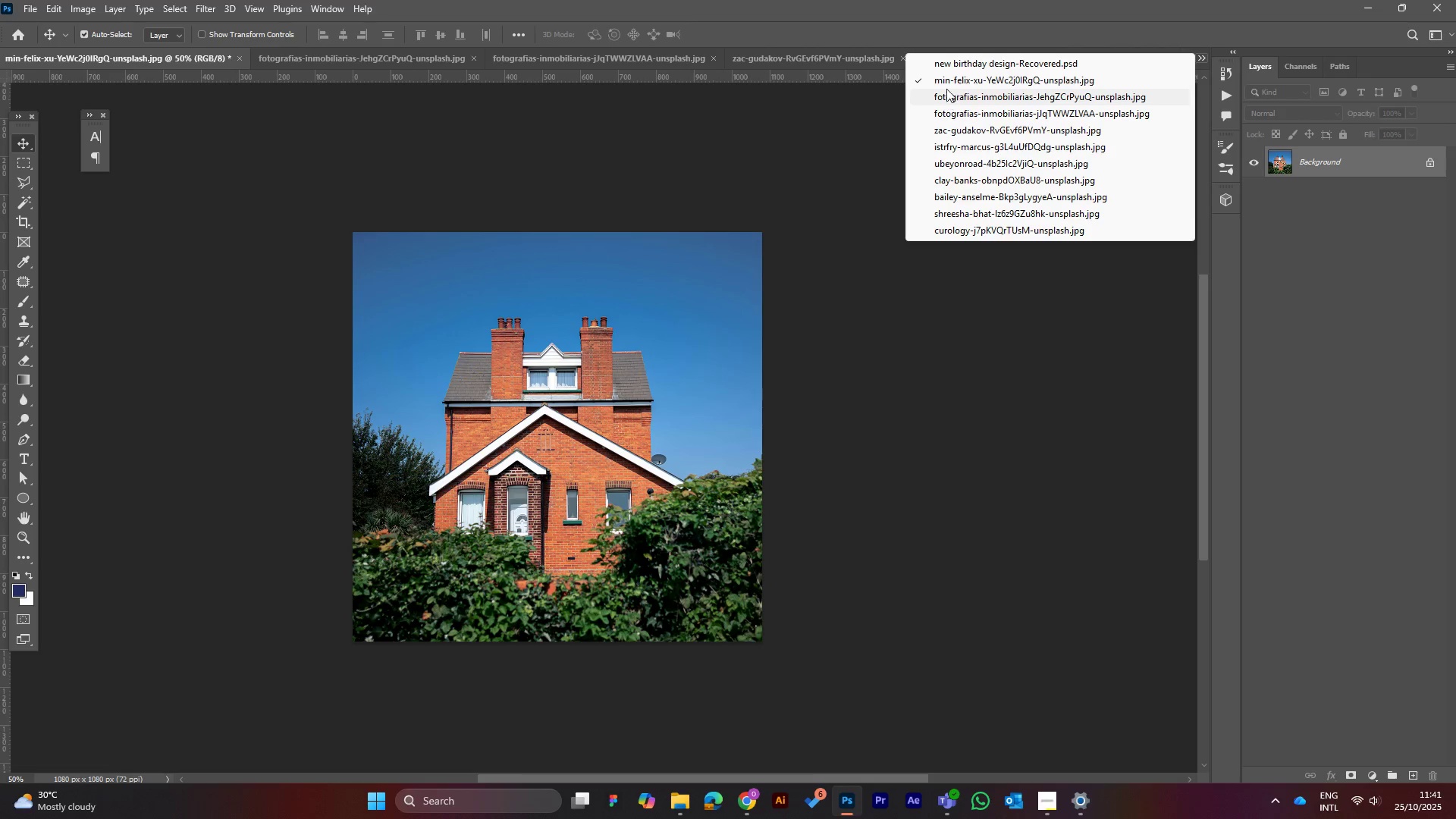 
left_click([949, 77])
 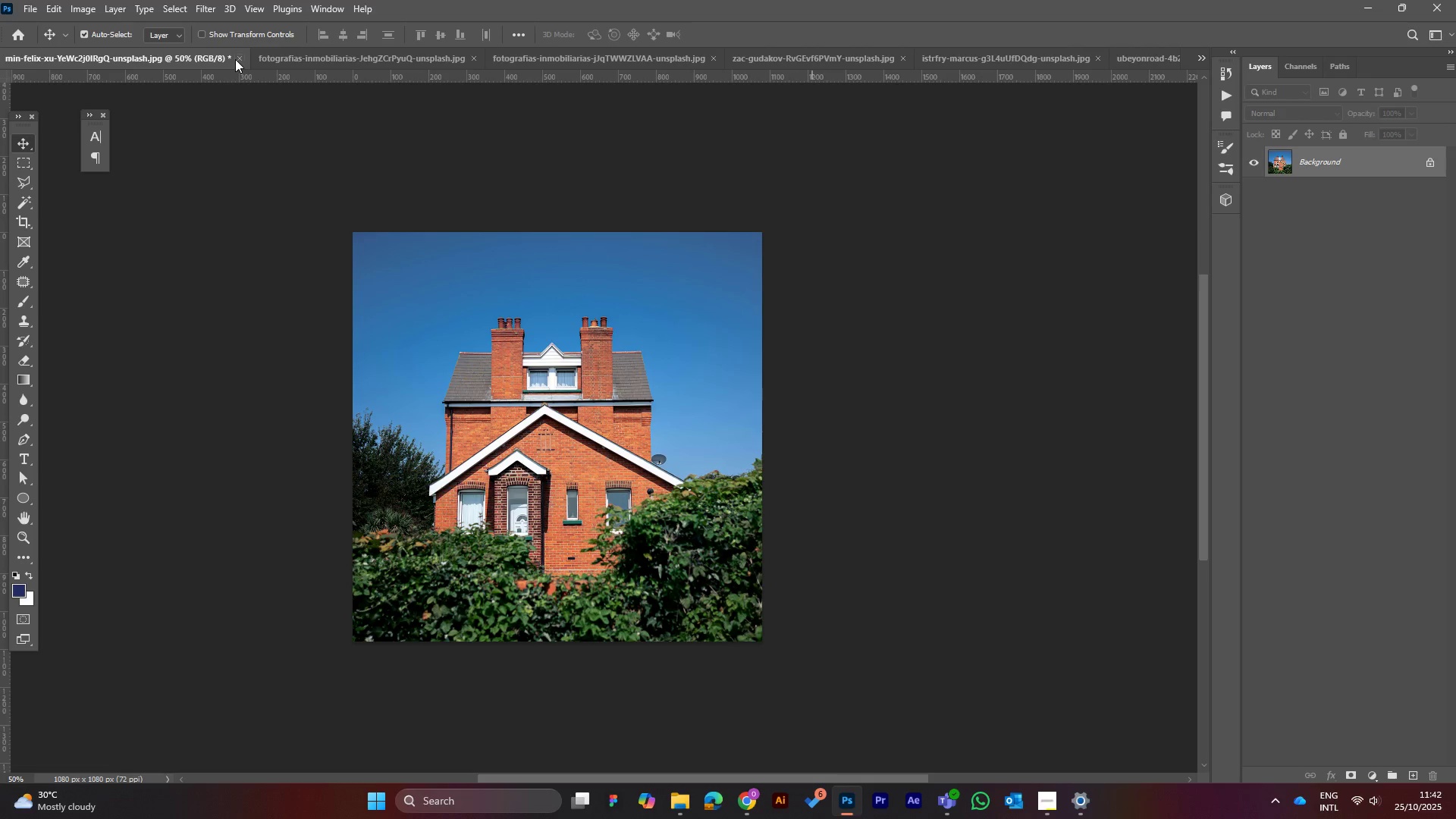 
left_click([236, 59])
 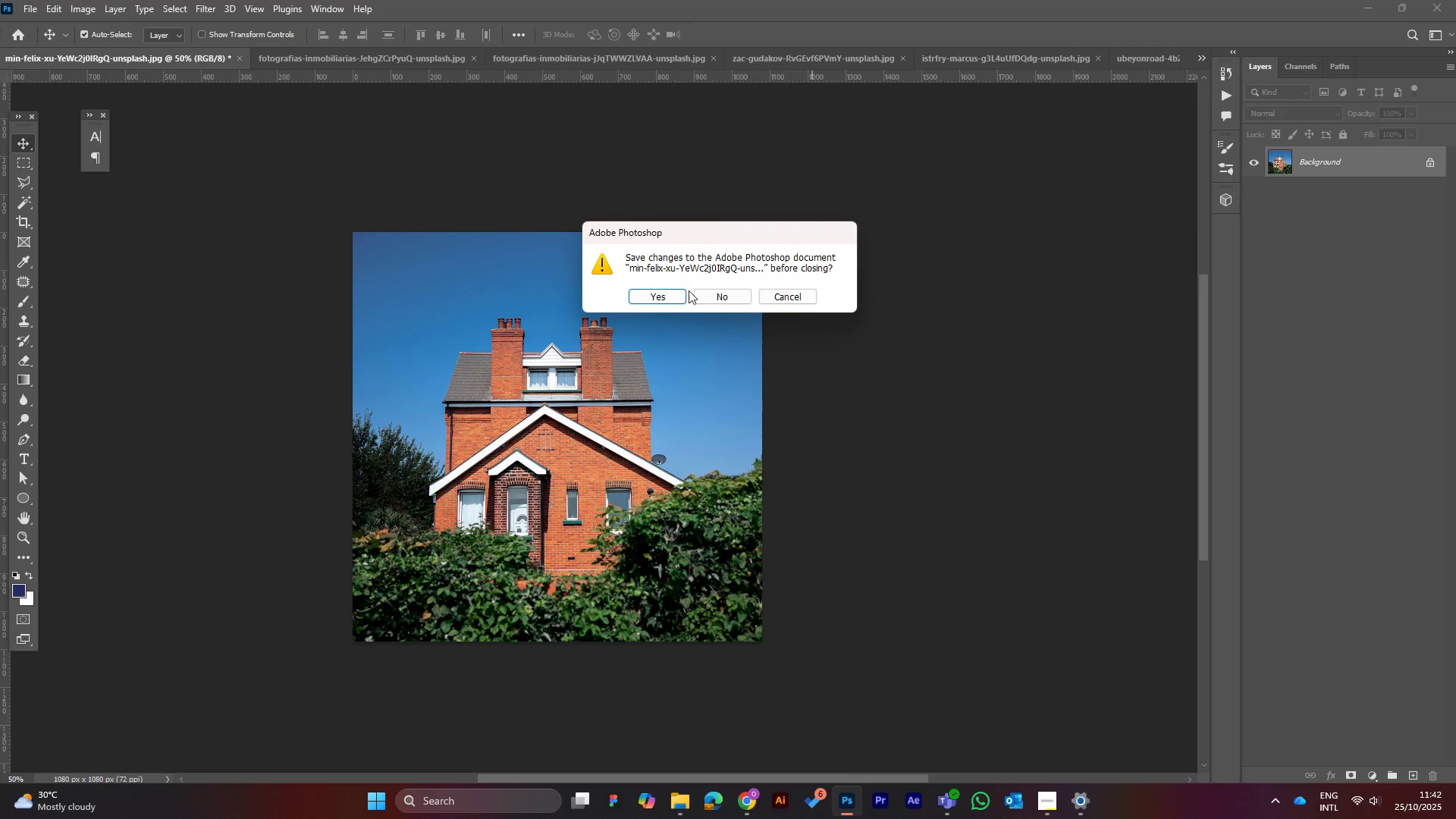 
left_click([727, 303])
 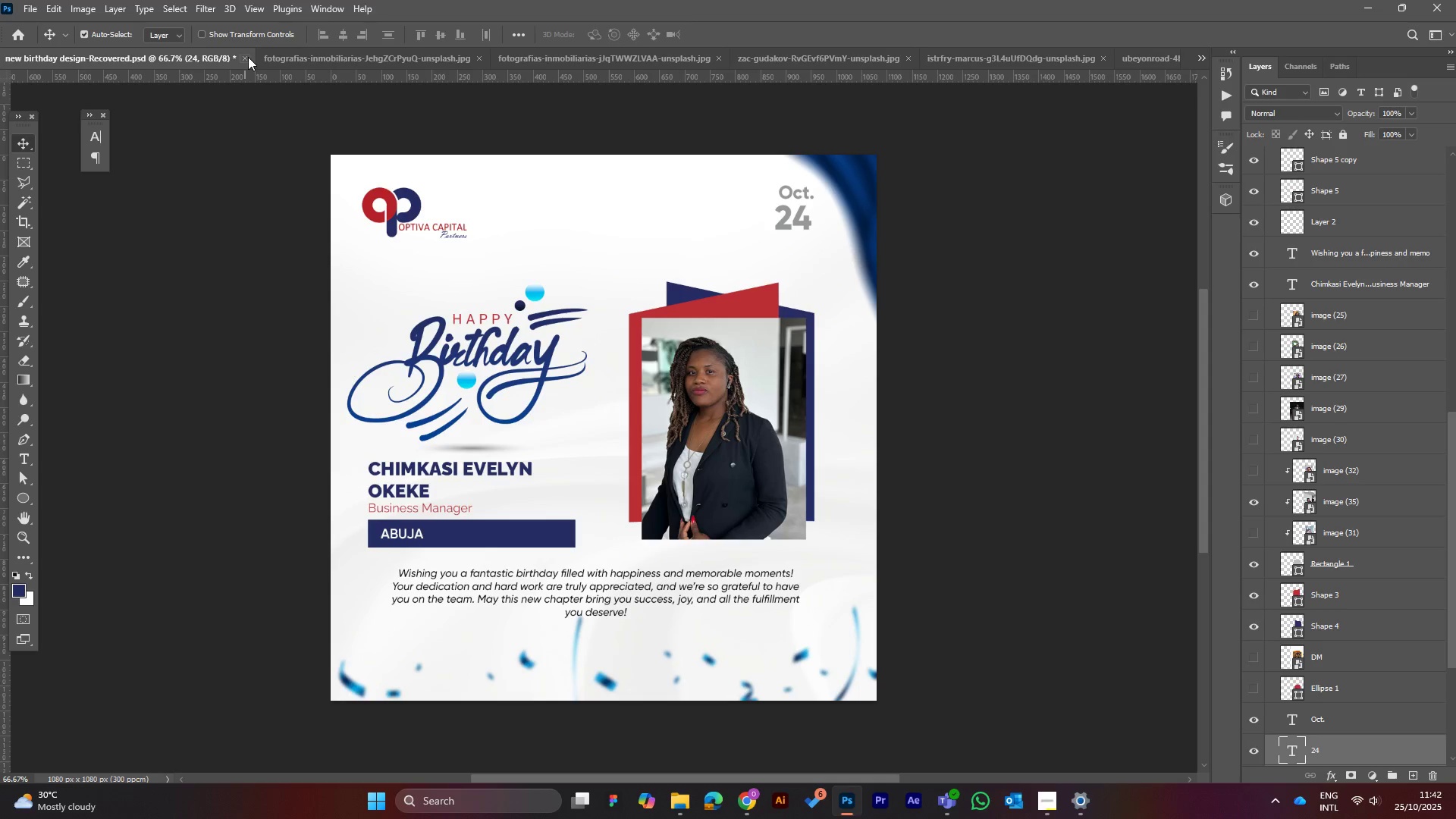 
left_click([248, 57])
 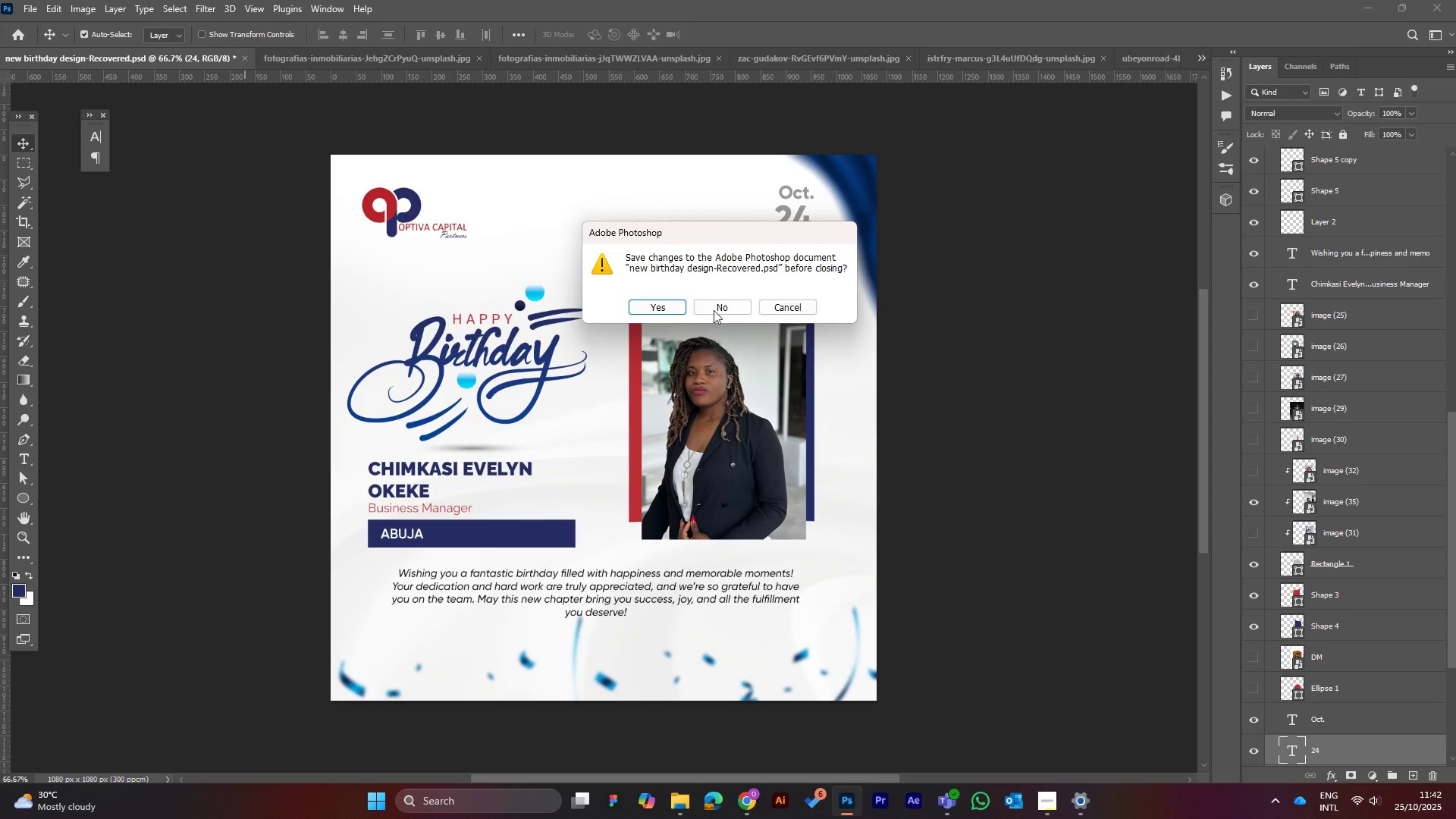 
left_click([712, 313])
 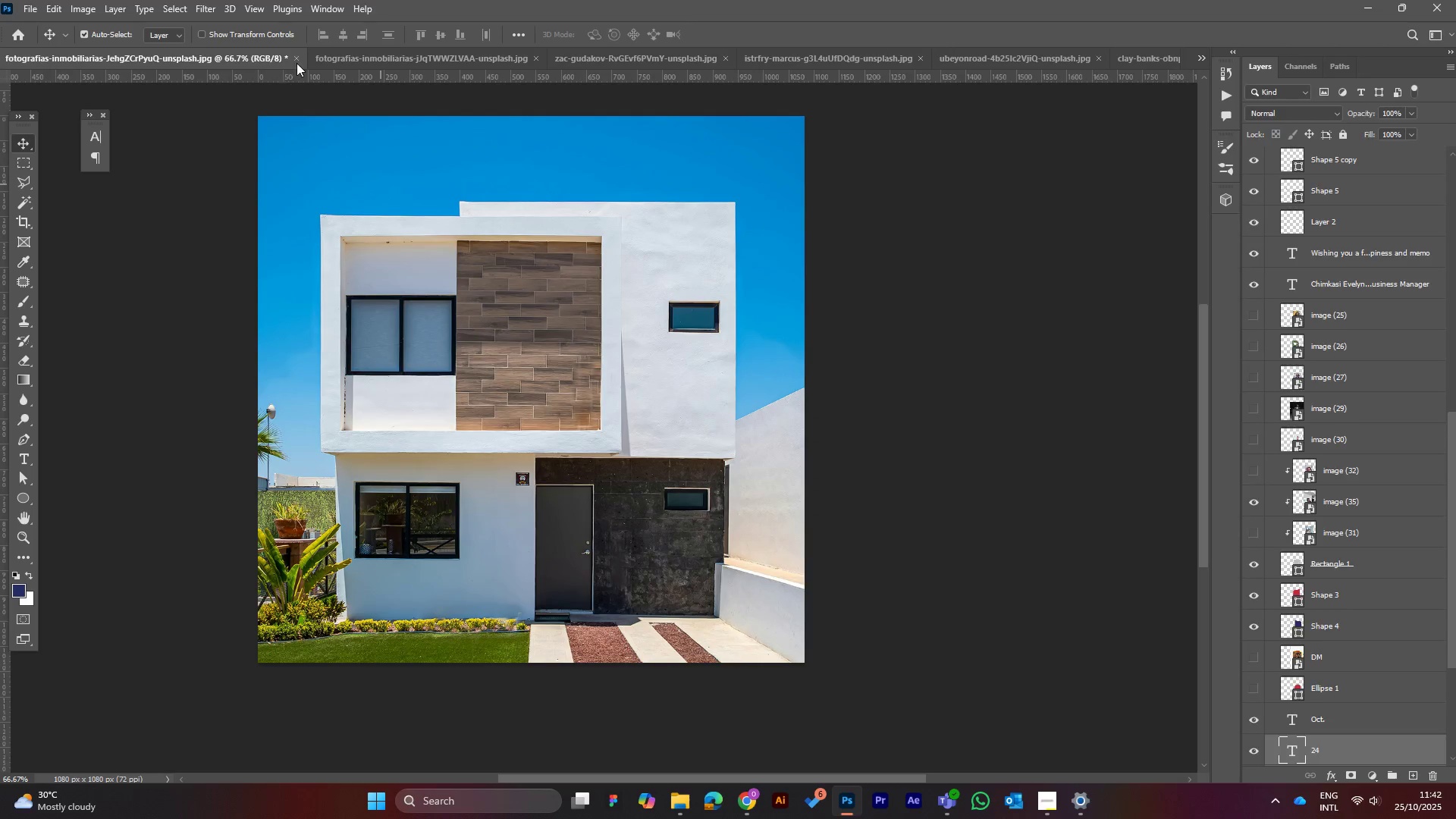 
left_click([296, 58])
 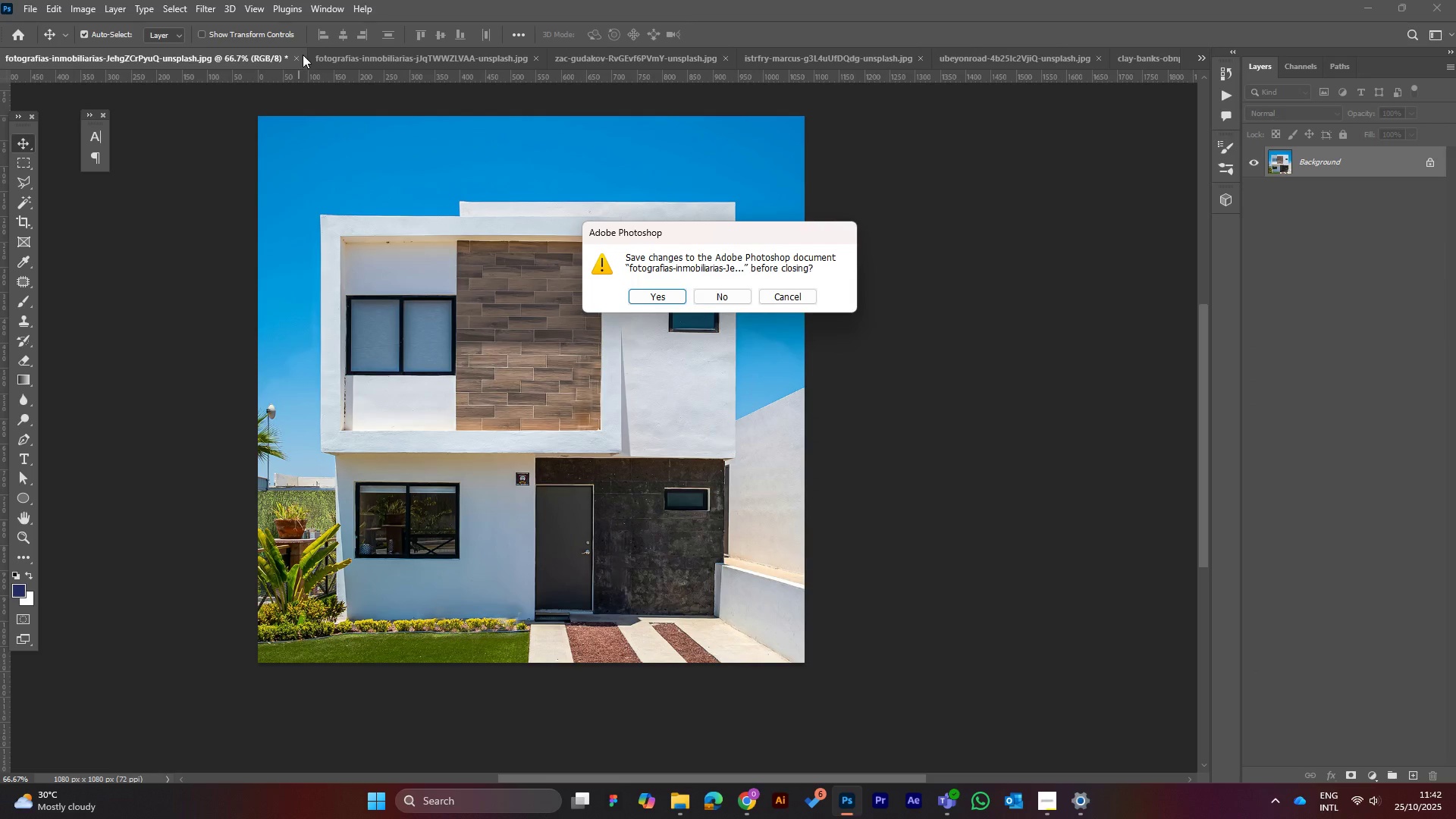 
wait(5.34)
 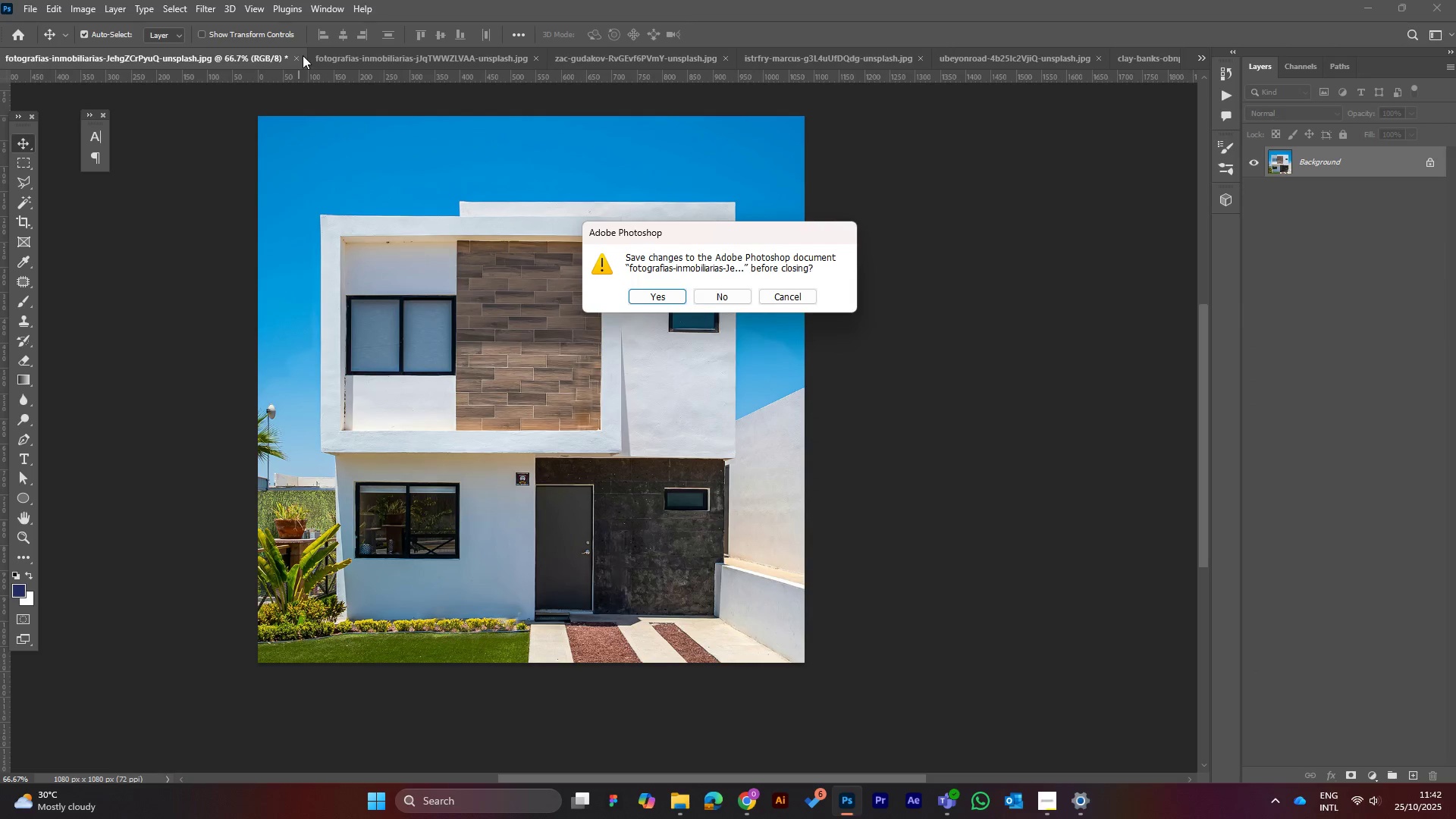 
left_click([708, 297])
 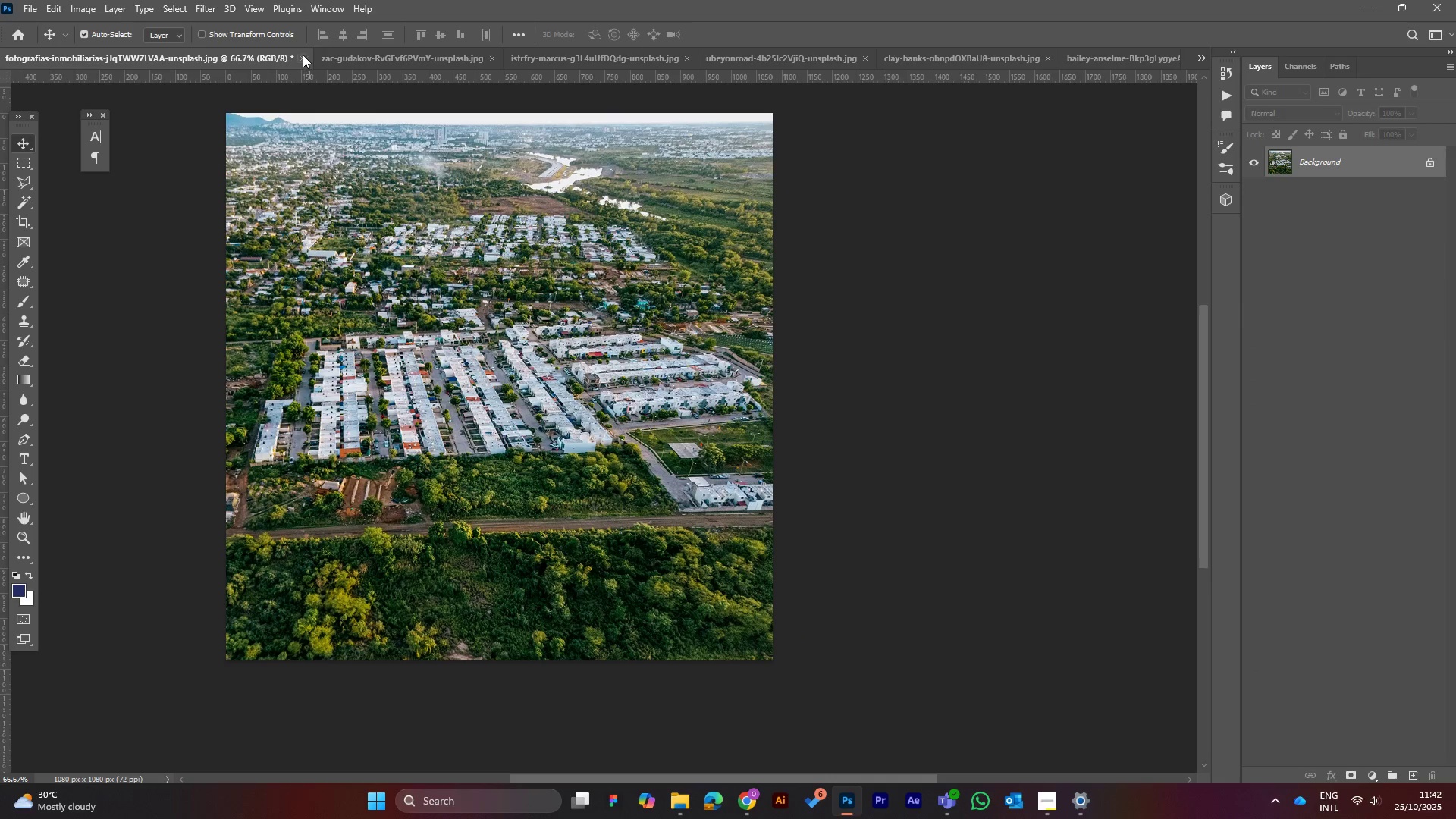 
left_click([303, 55])
 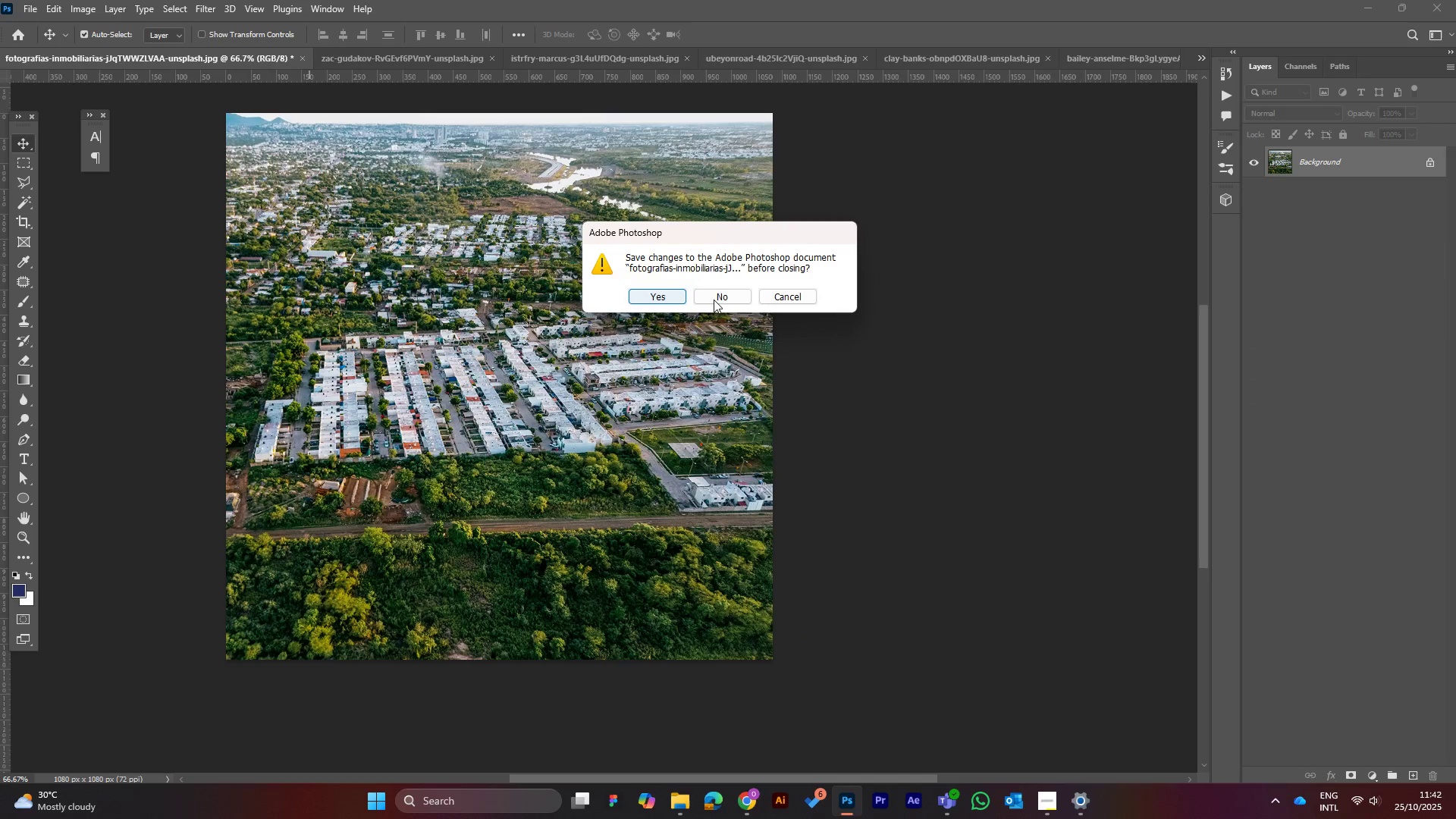 
left_click([714, 300])
 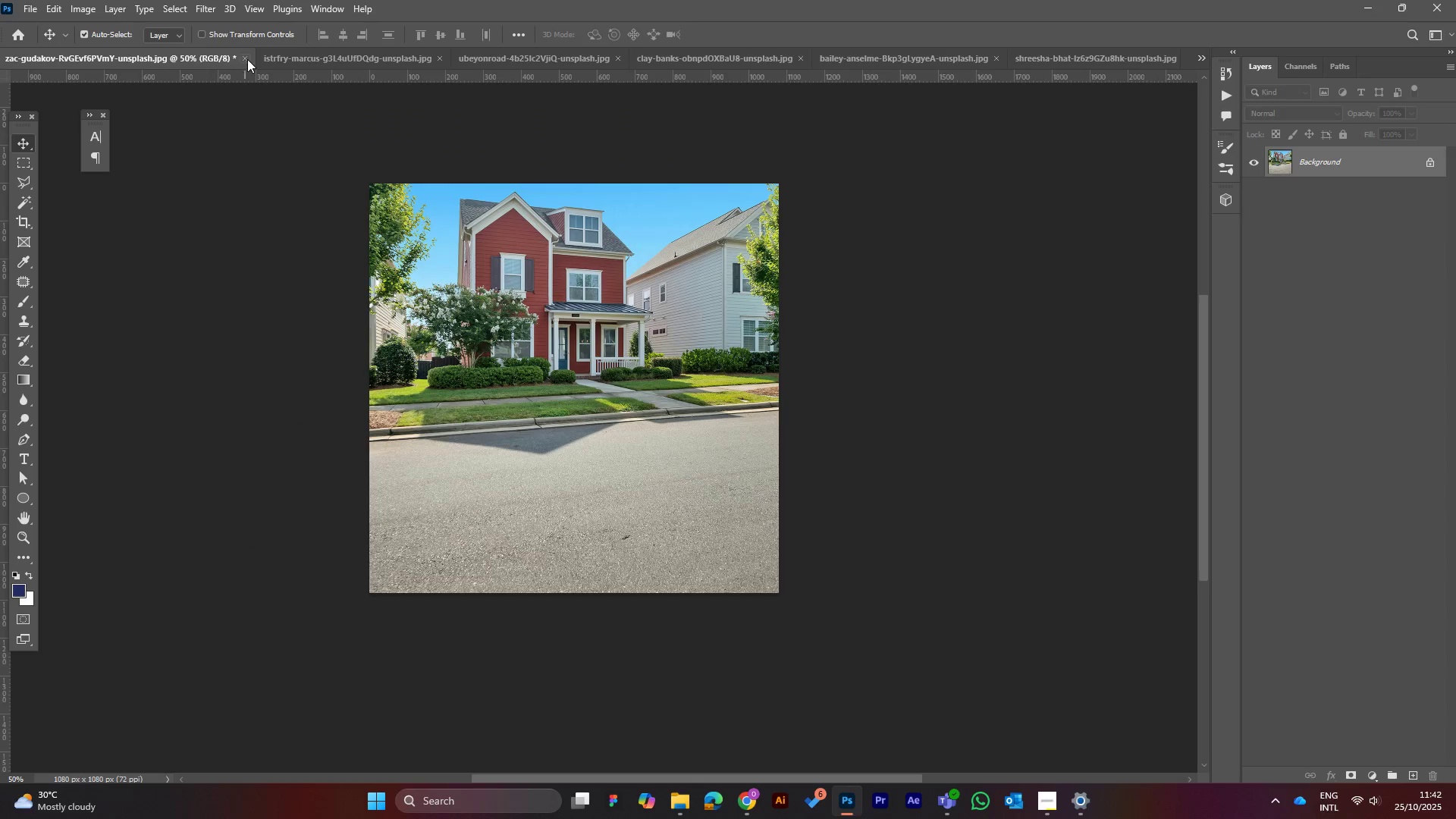 
left_click([246, 59])
 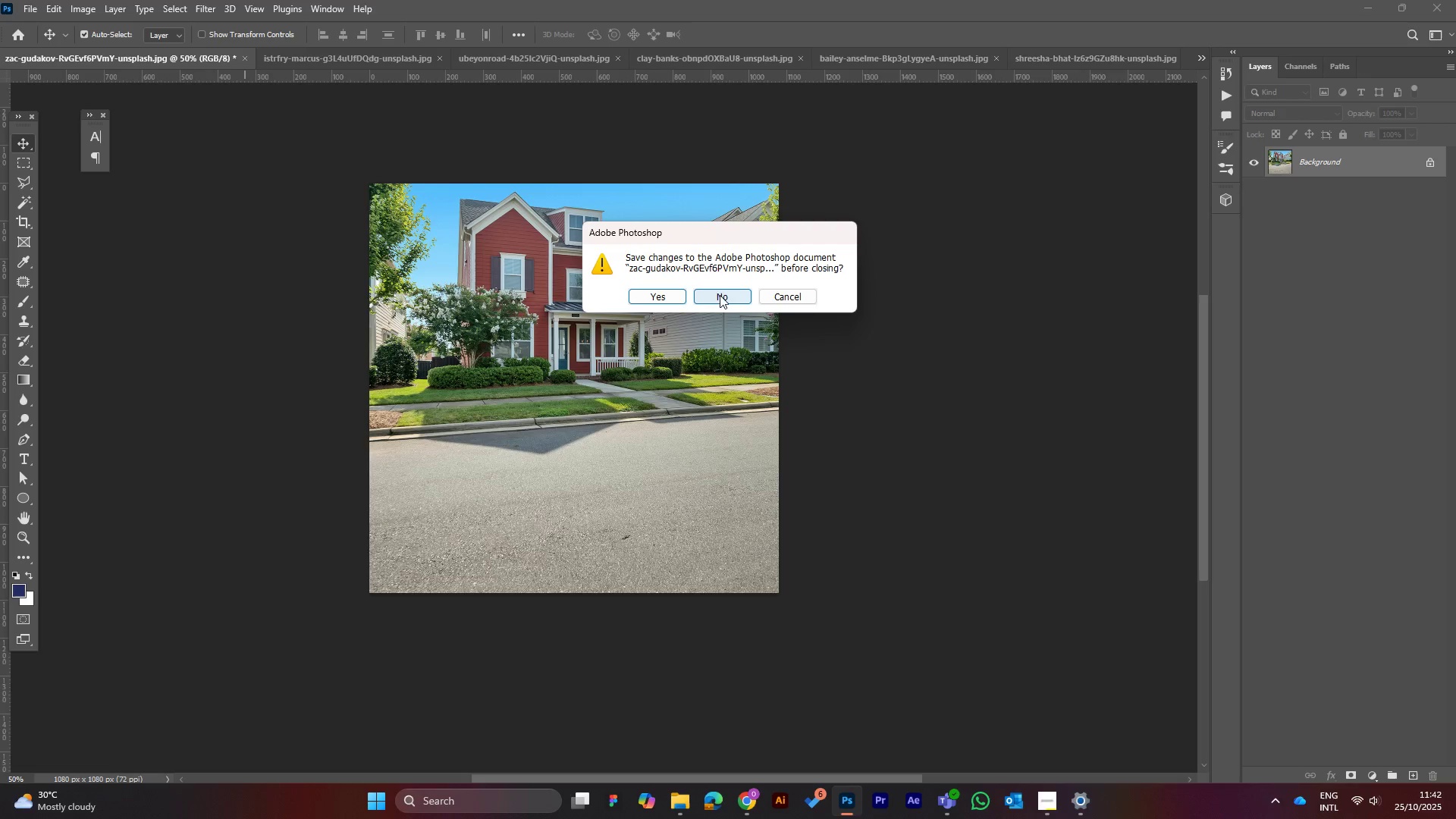 
left_click([723, 295])
 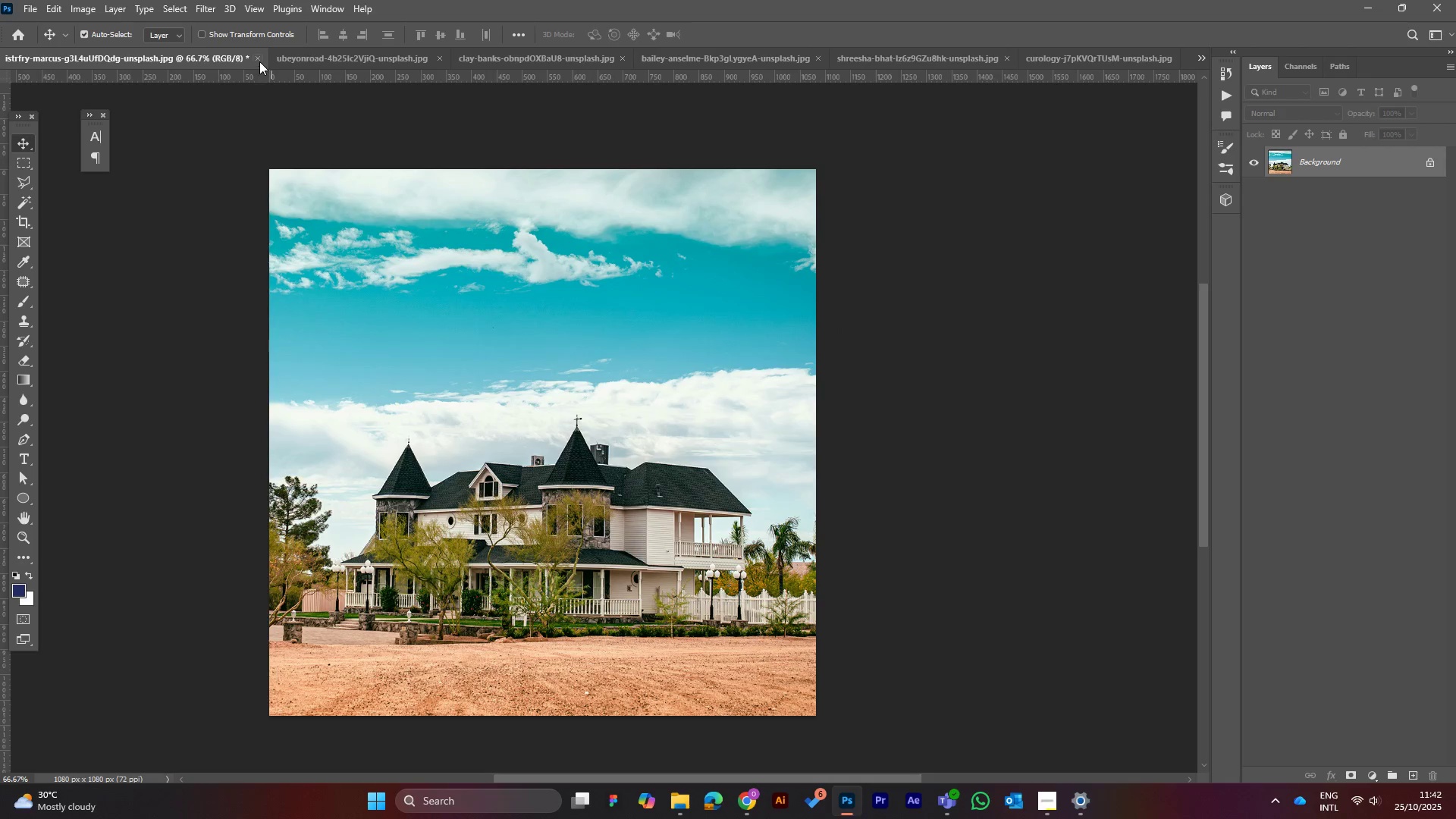 
left_click([257, 58])
 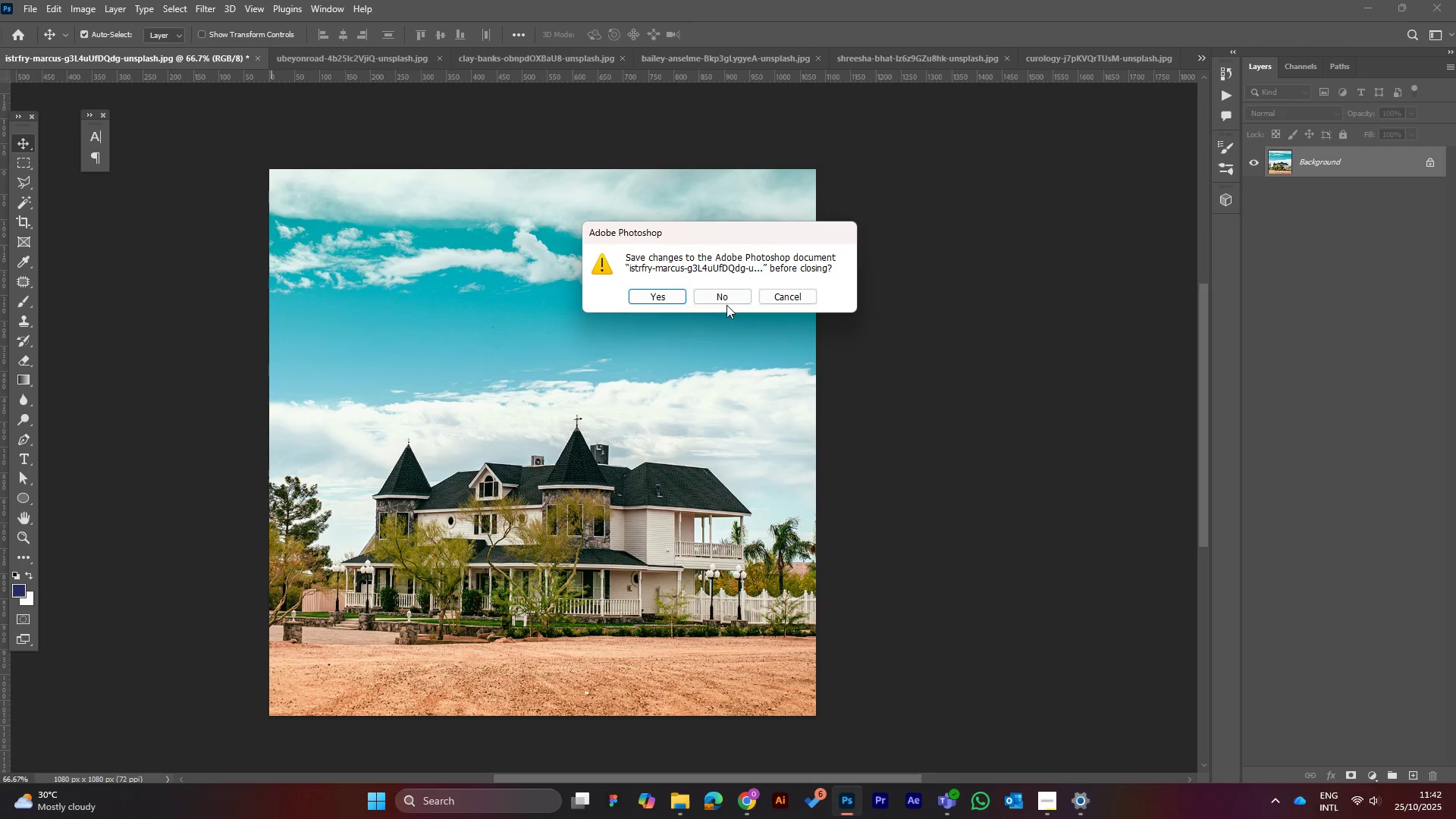 
left_click([721, 293])
 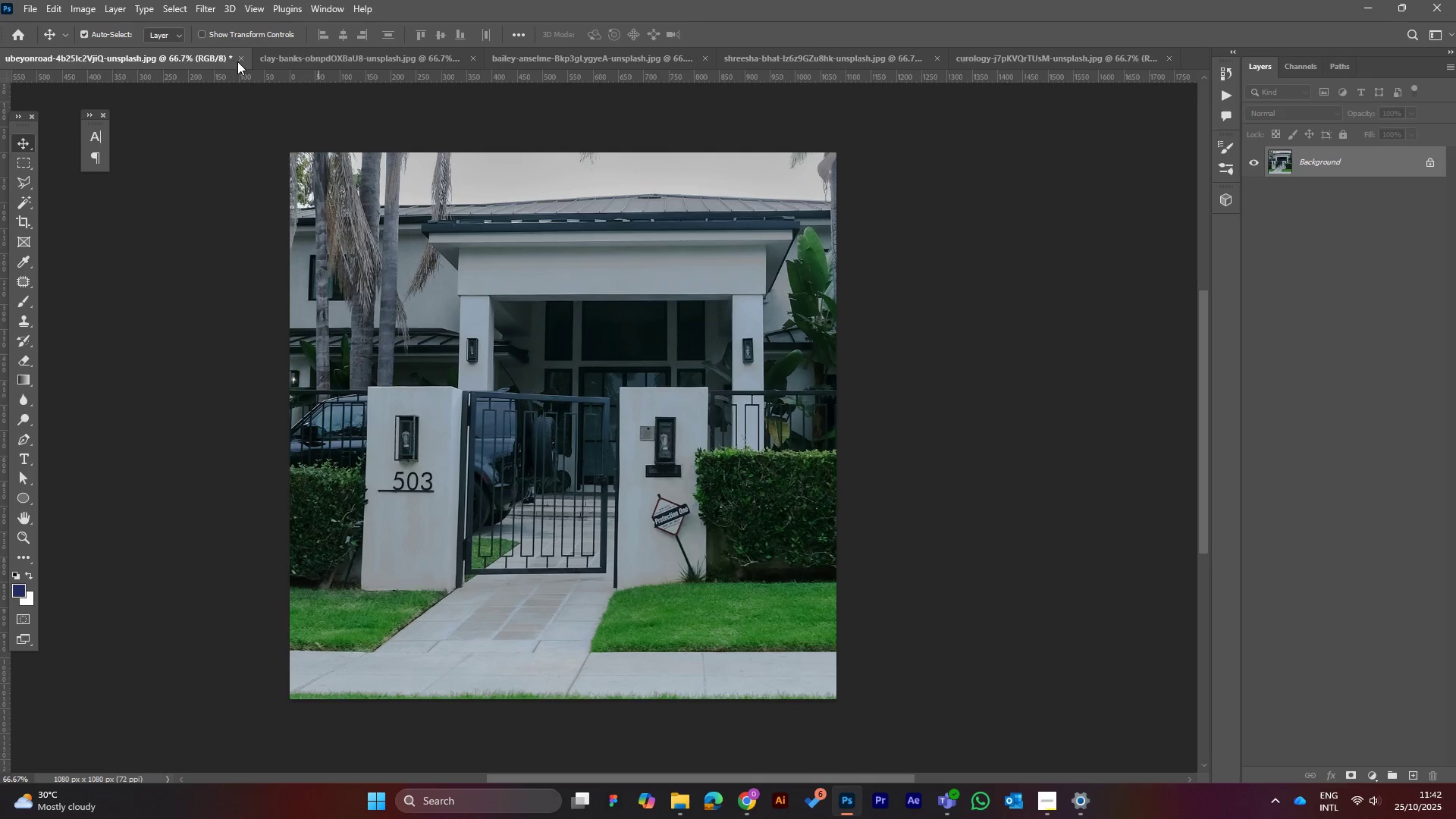 
left_click([239, 61])
 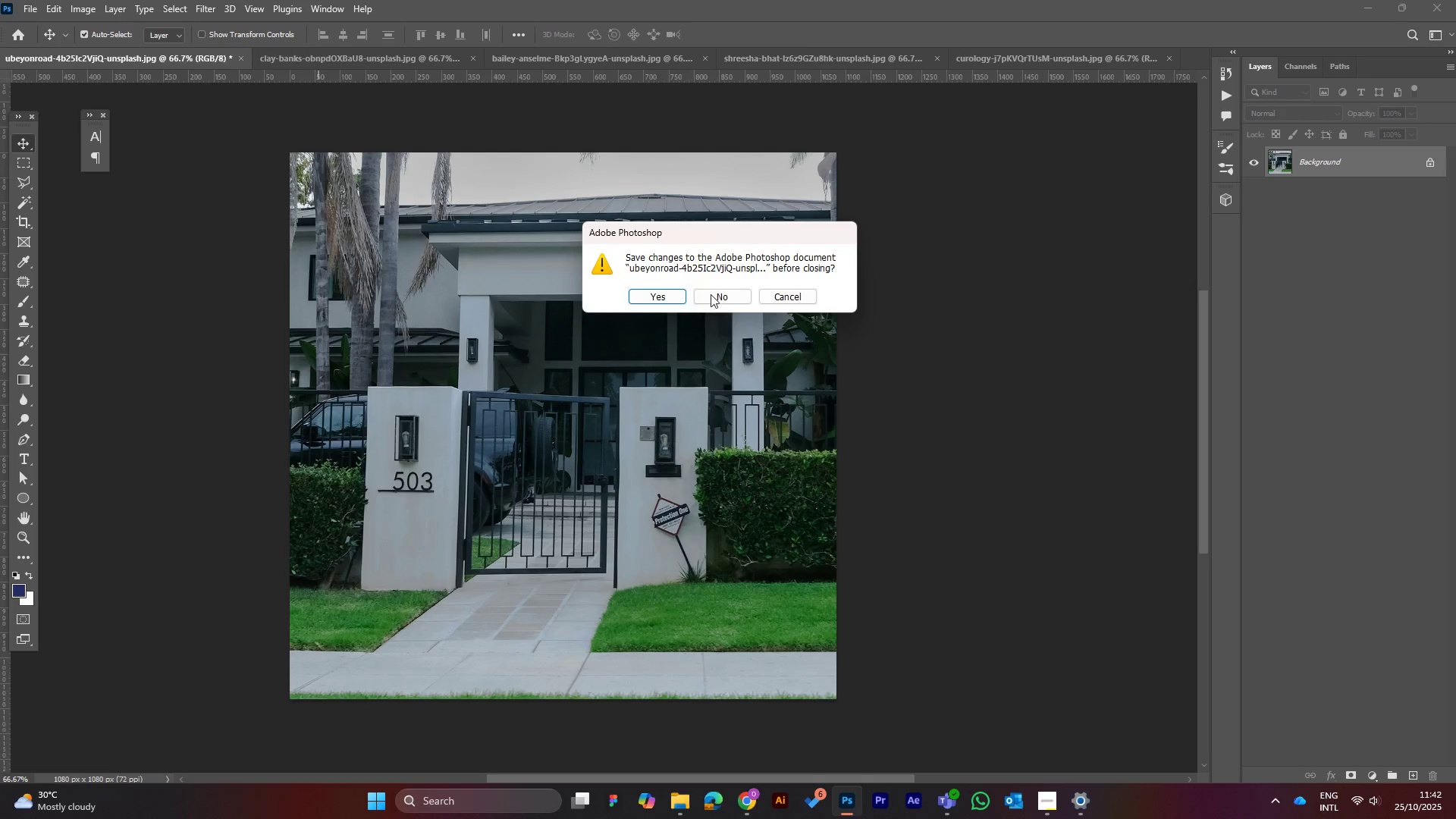 
left_click([712, 293])
 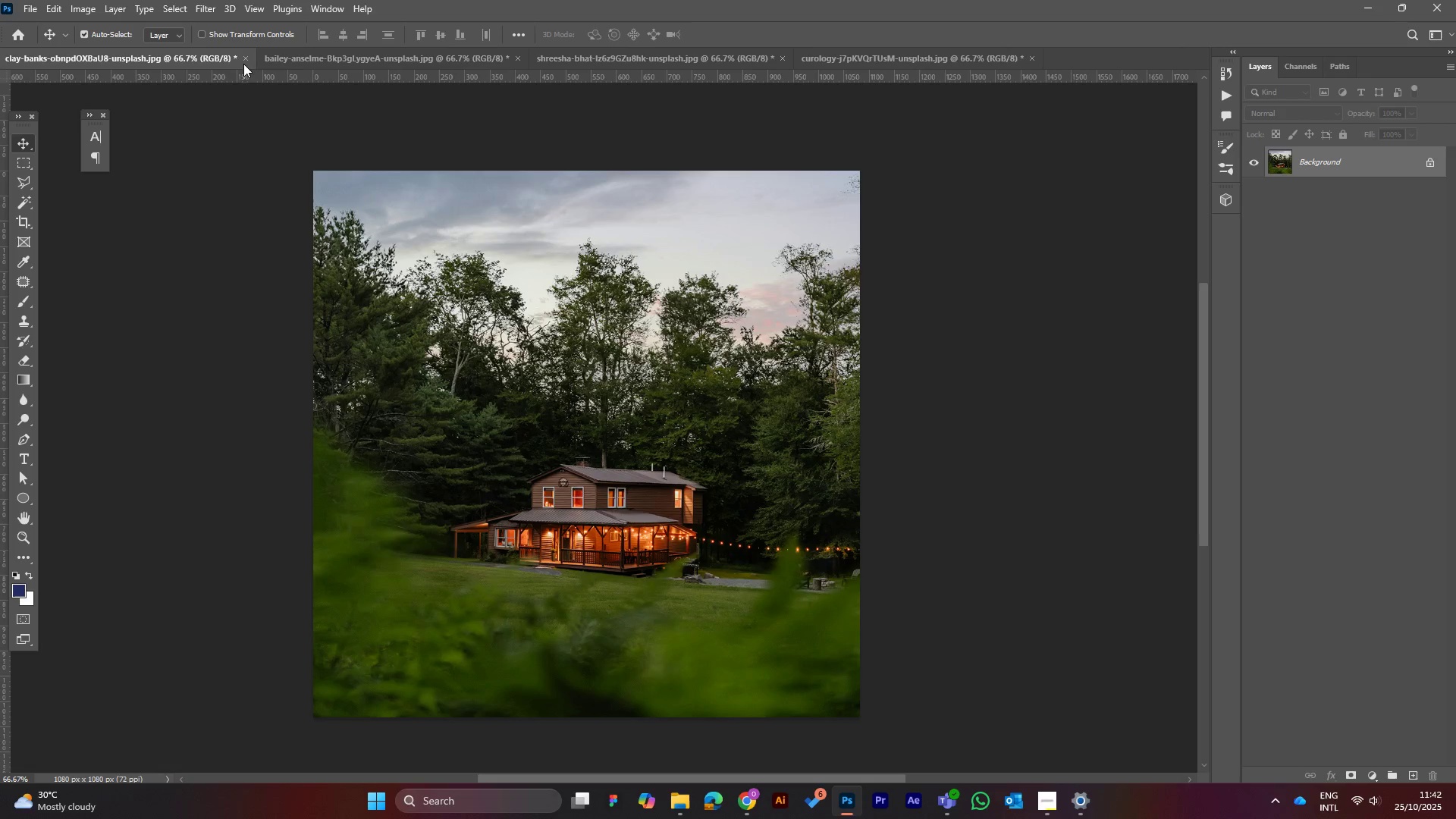 
left_click([246, 59])
 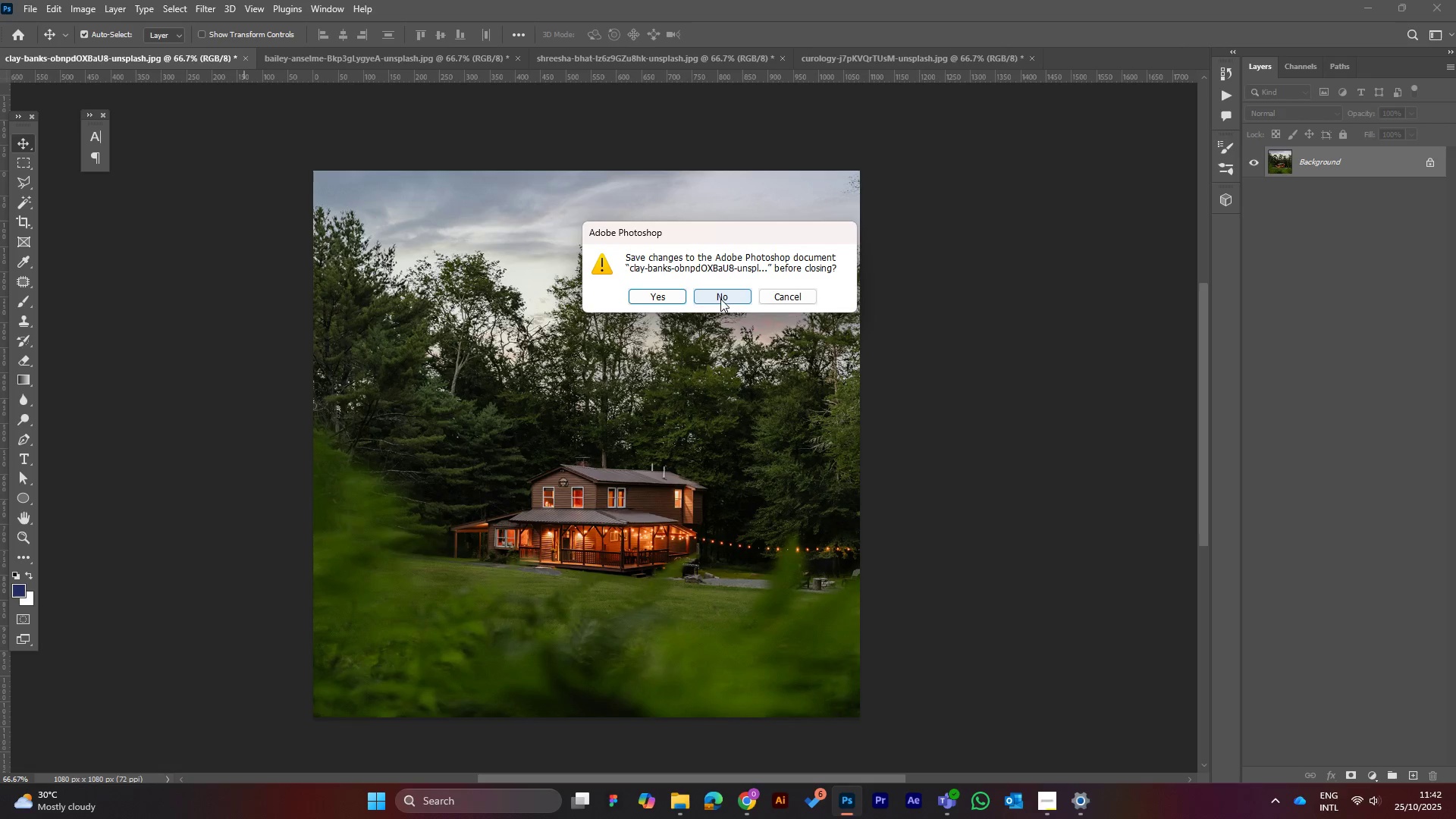 
left_click([718, 297])
 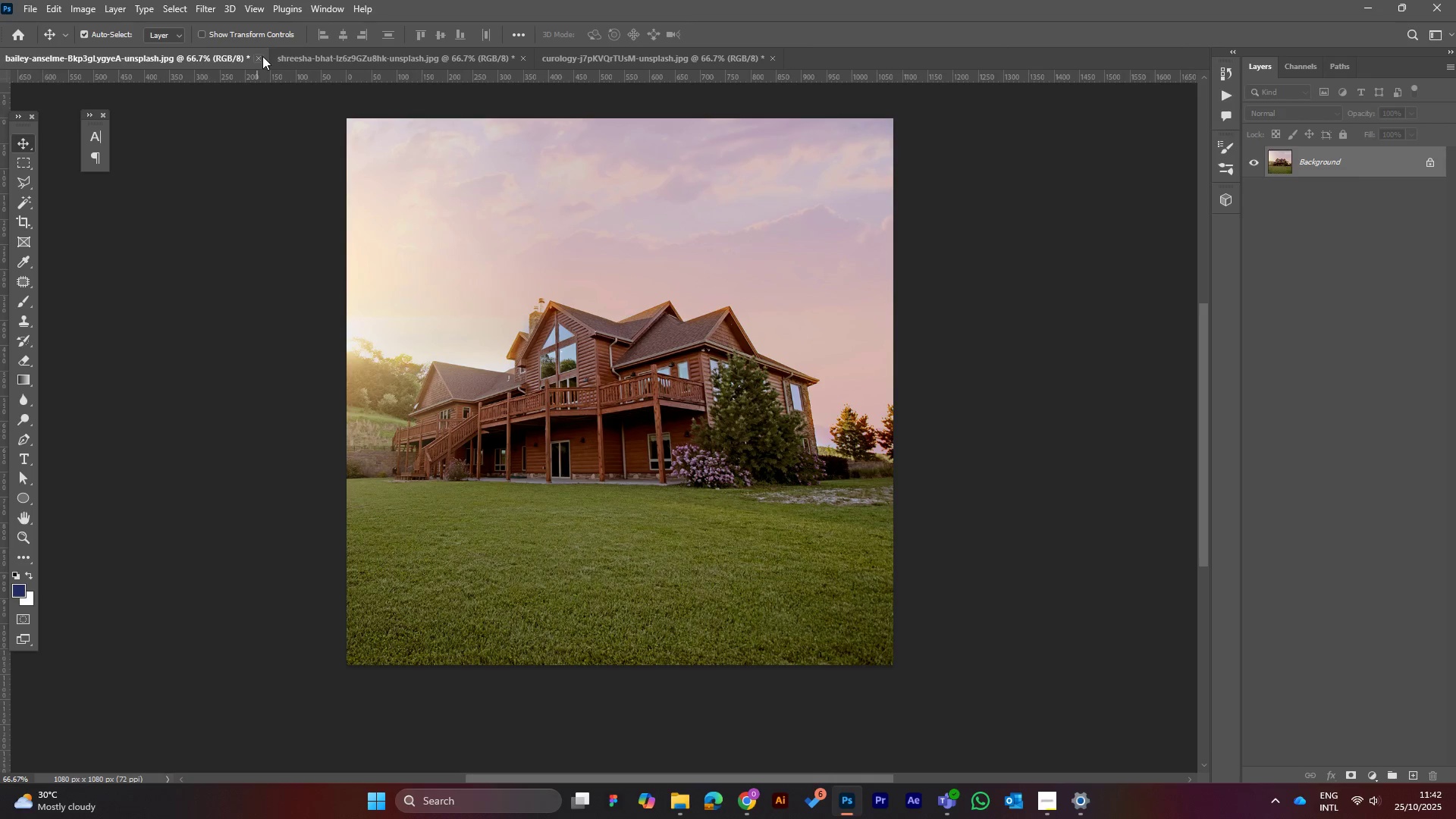 
left_click([259, 58])
 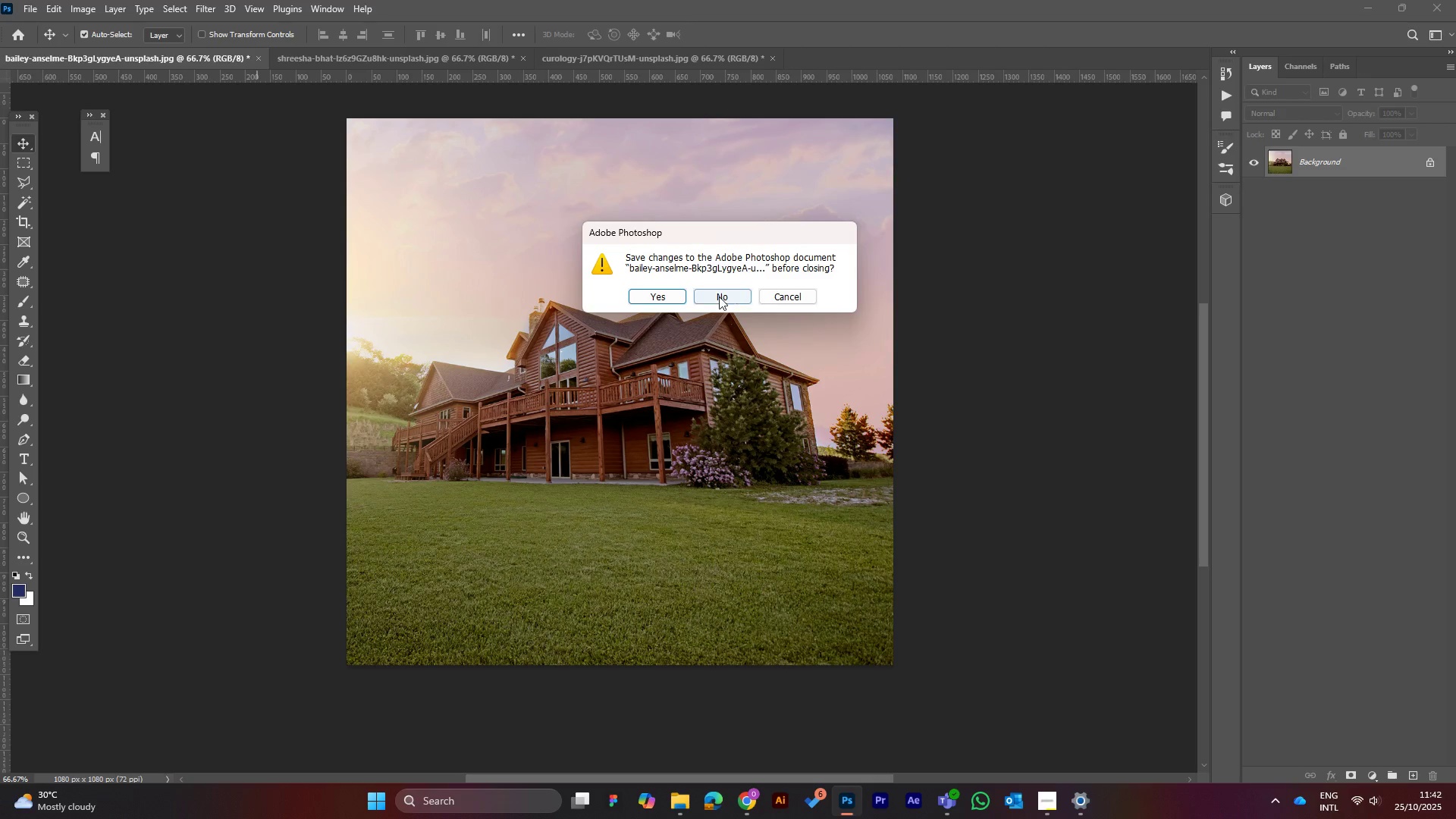 
left_click([719, 297])
 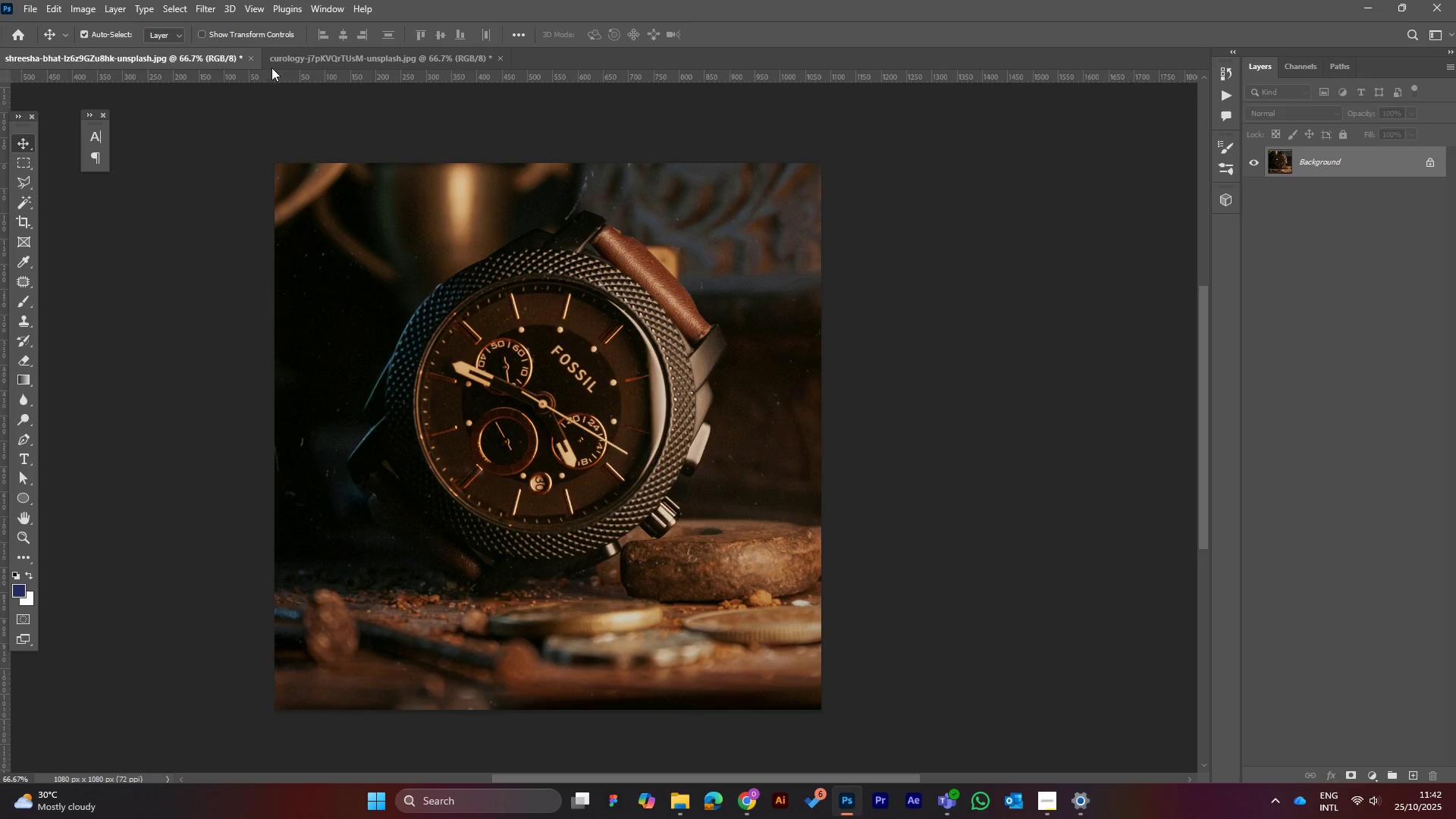 
left_click([357, 60])
 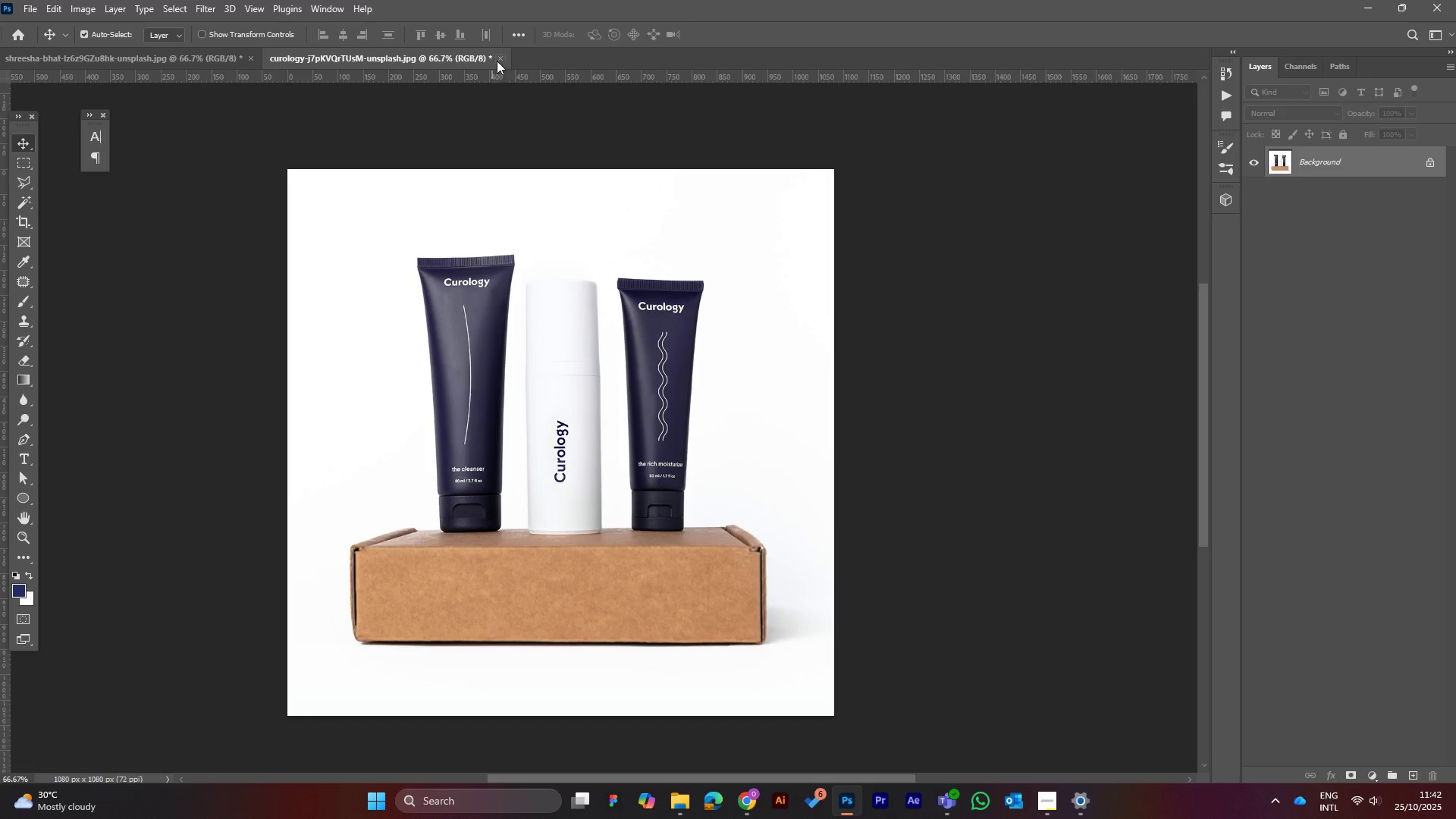 
left_click([502, 55])
 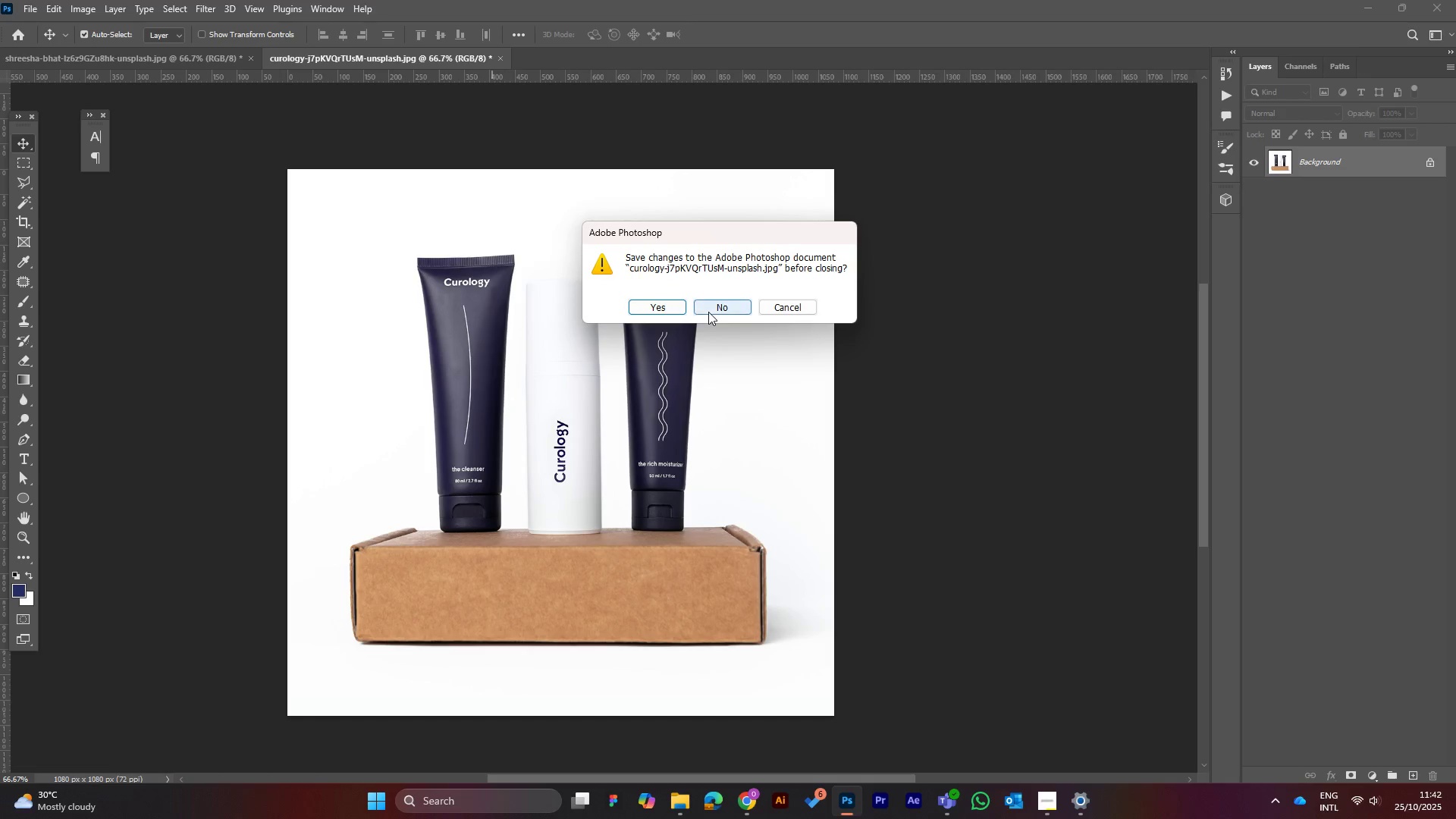 
left_click([709, 306])
 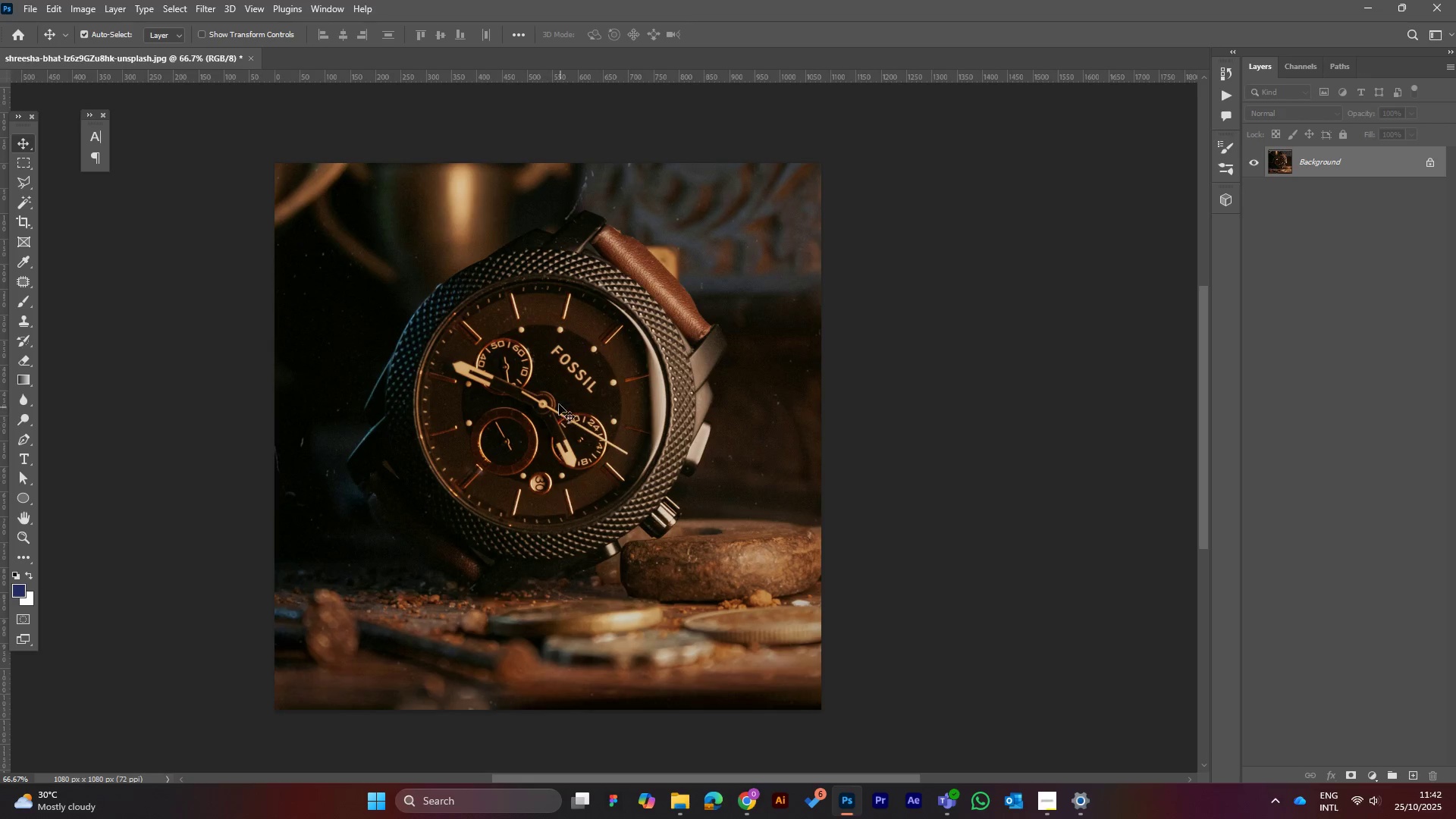 
left_click([557, 395])
 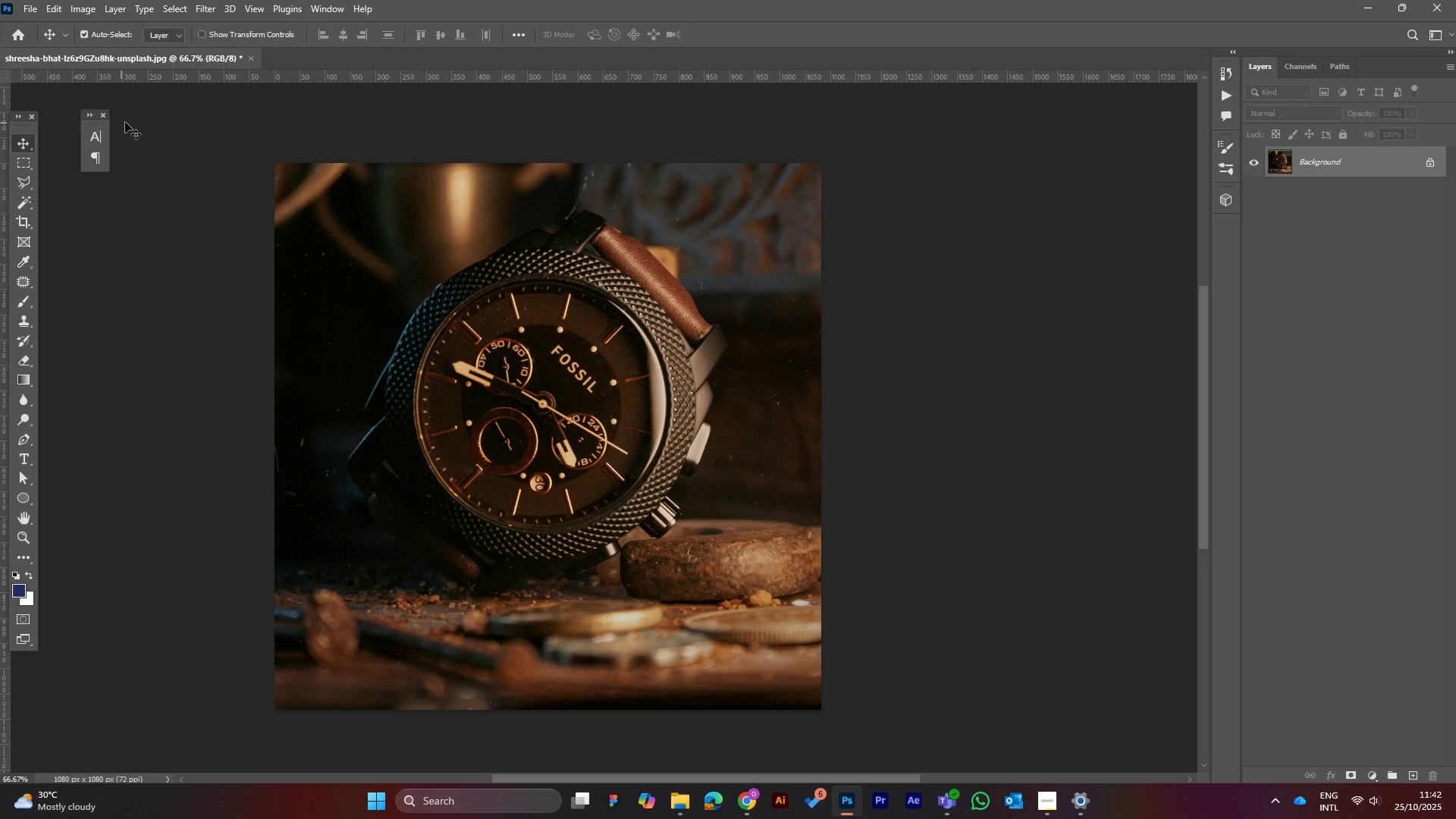 
wait(9.46)
 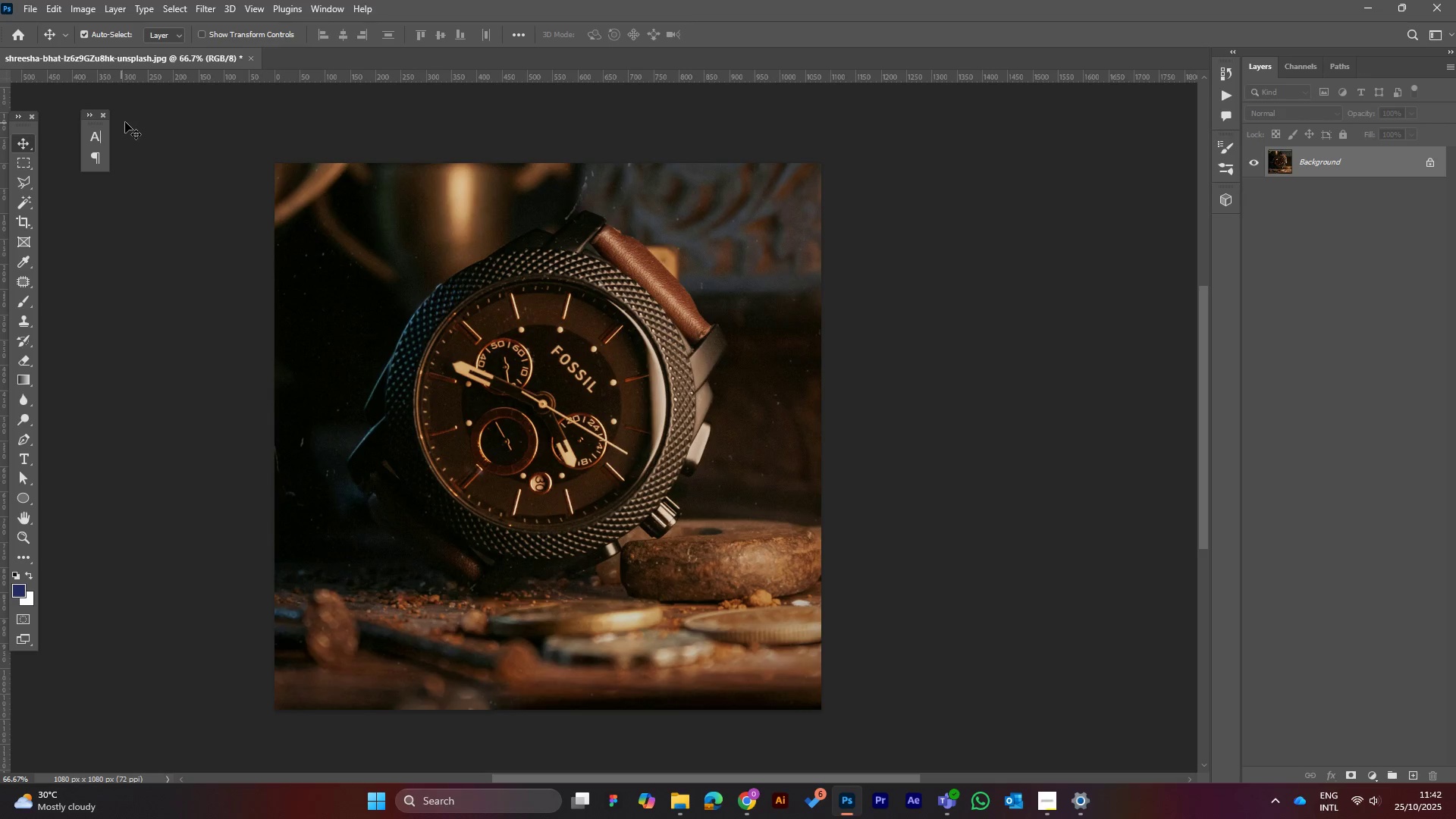 
left_click([27, 5])
 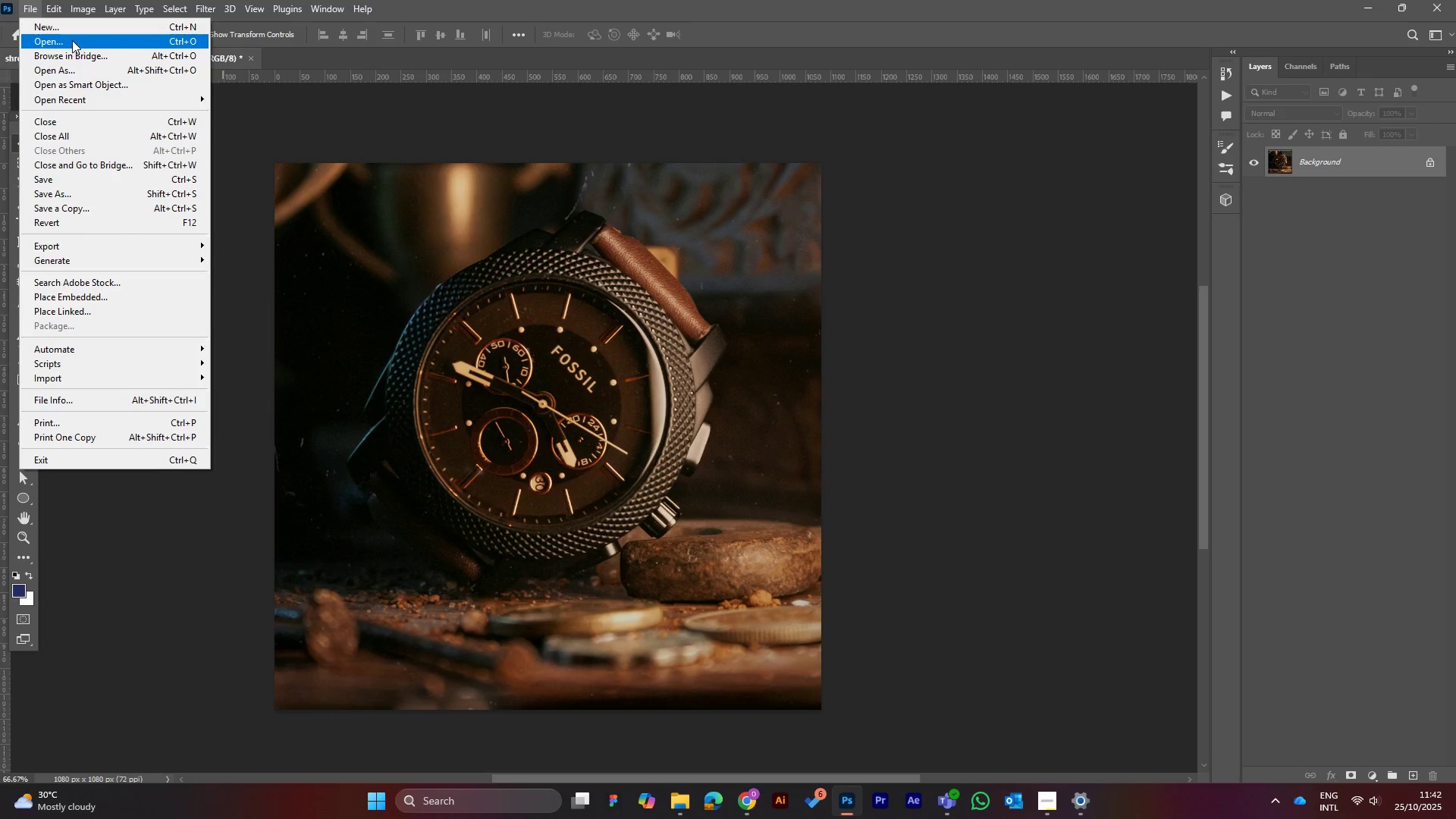 
left_click([72, 40])
 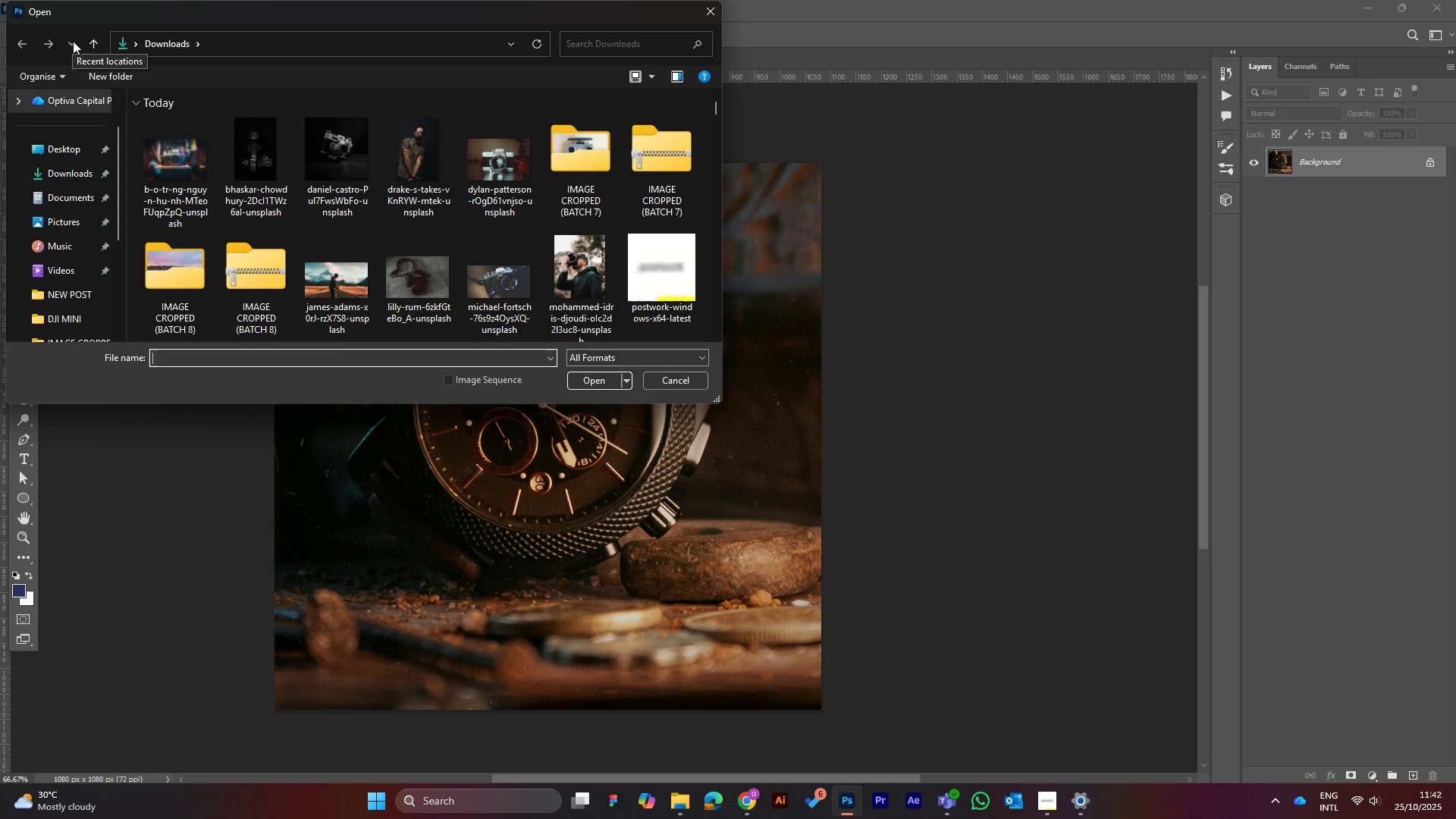 
wait(5.86)
 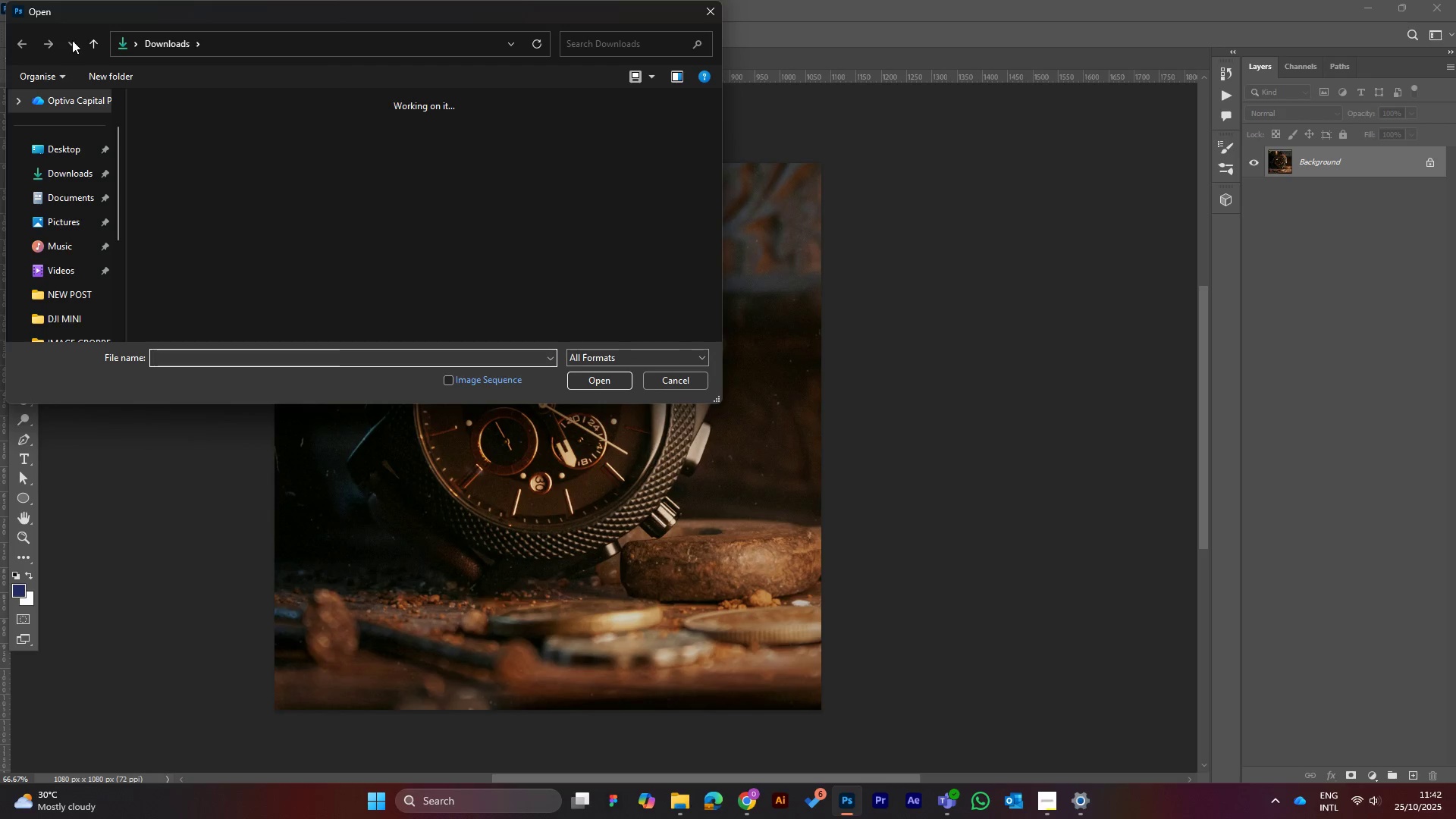 
mouse_move([193, 150])
 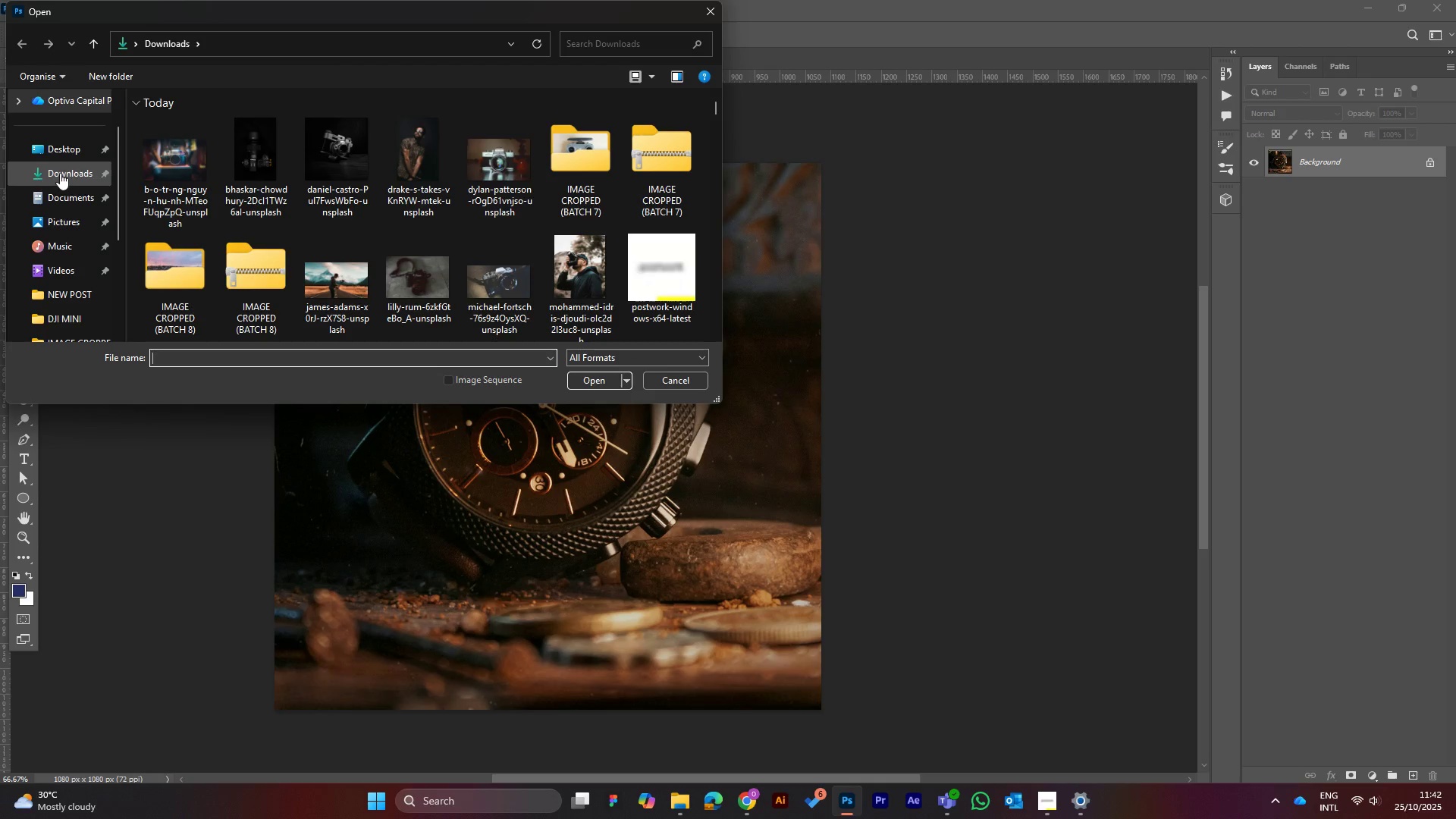 
left_click([61, 173])
 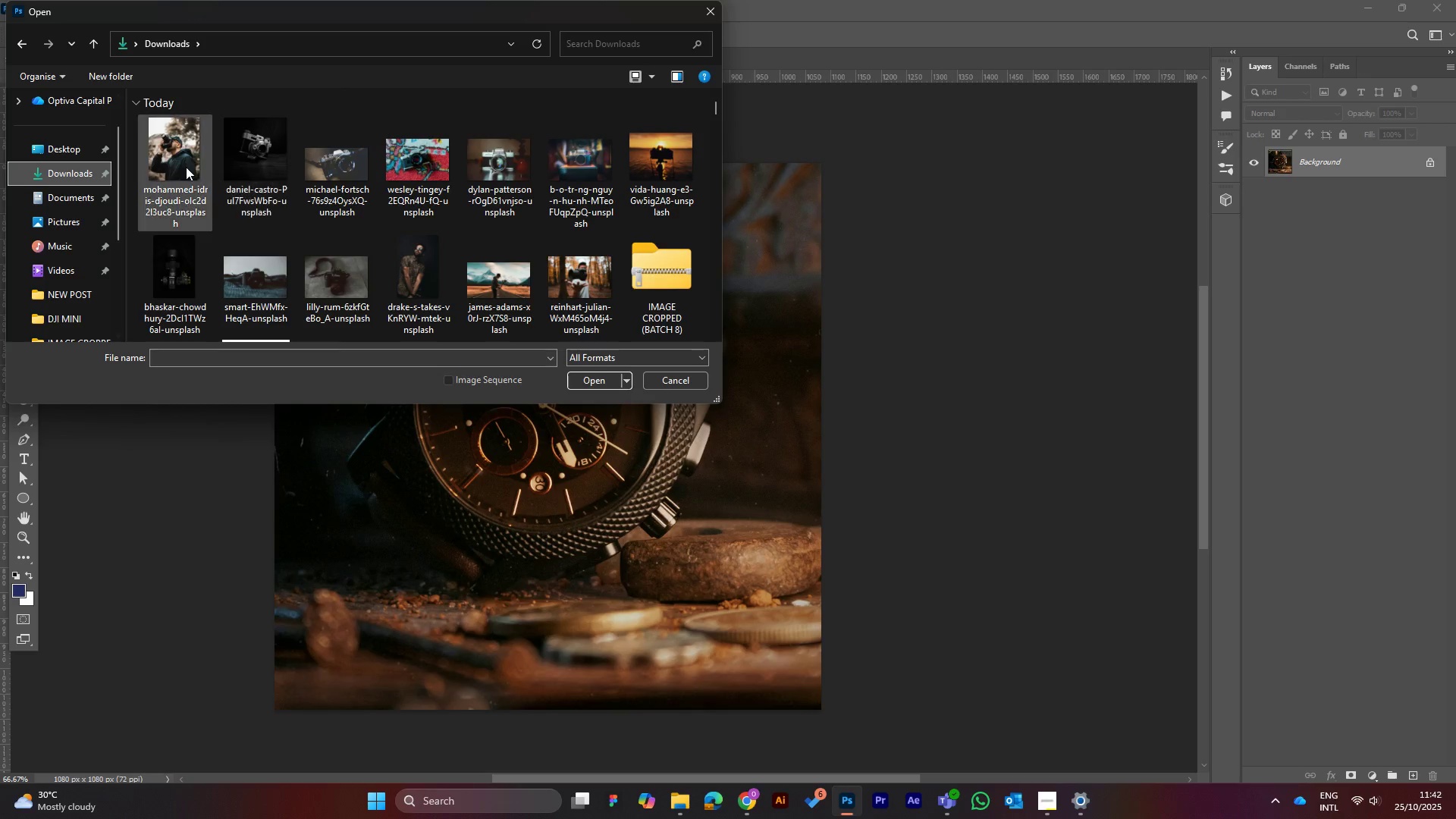 
left_click([174, 143])
 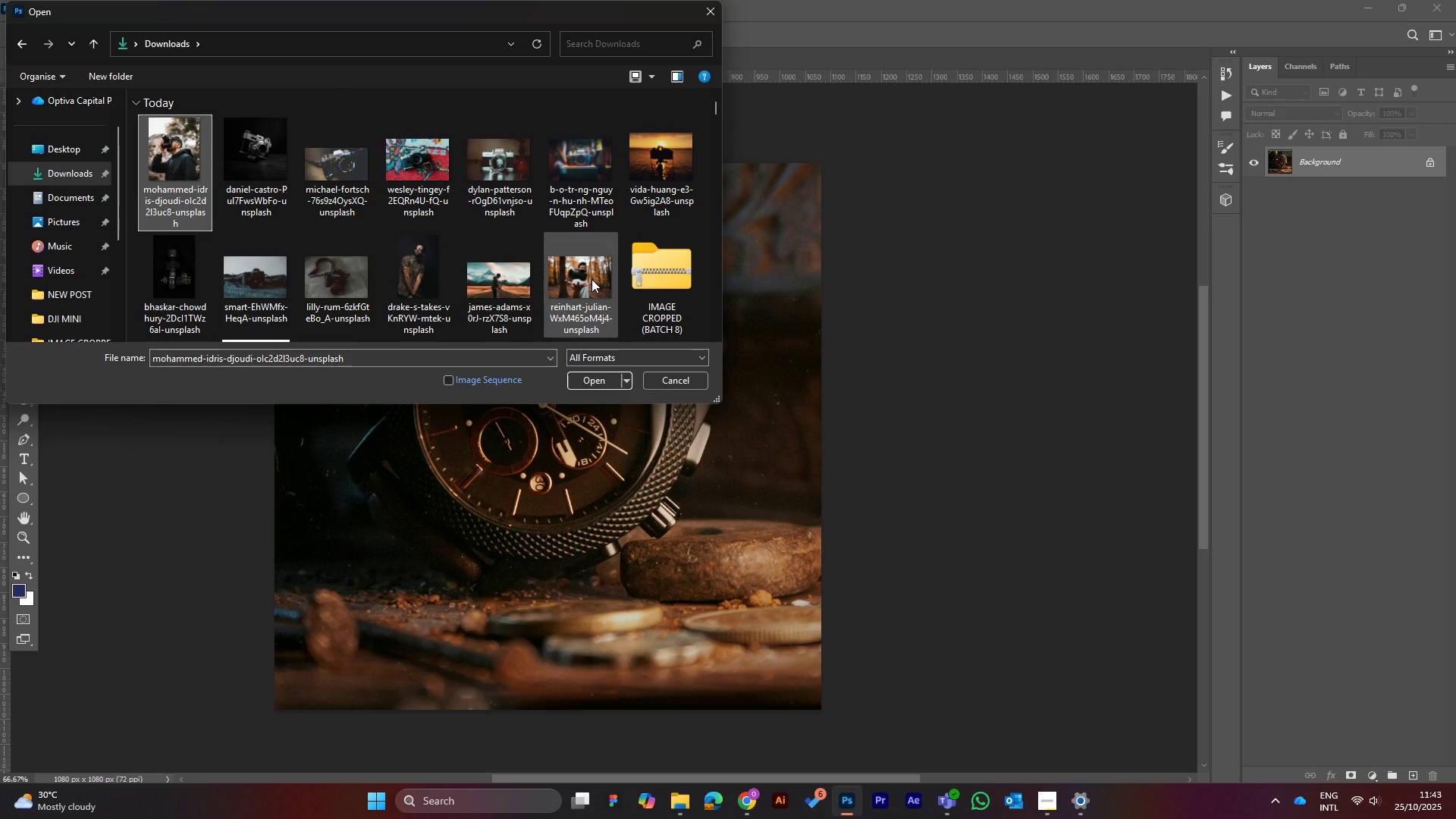 
hold_key(key=ShiftLeft, duration=0.73)
left_click([592, 279])
 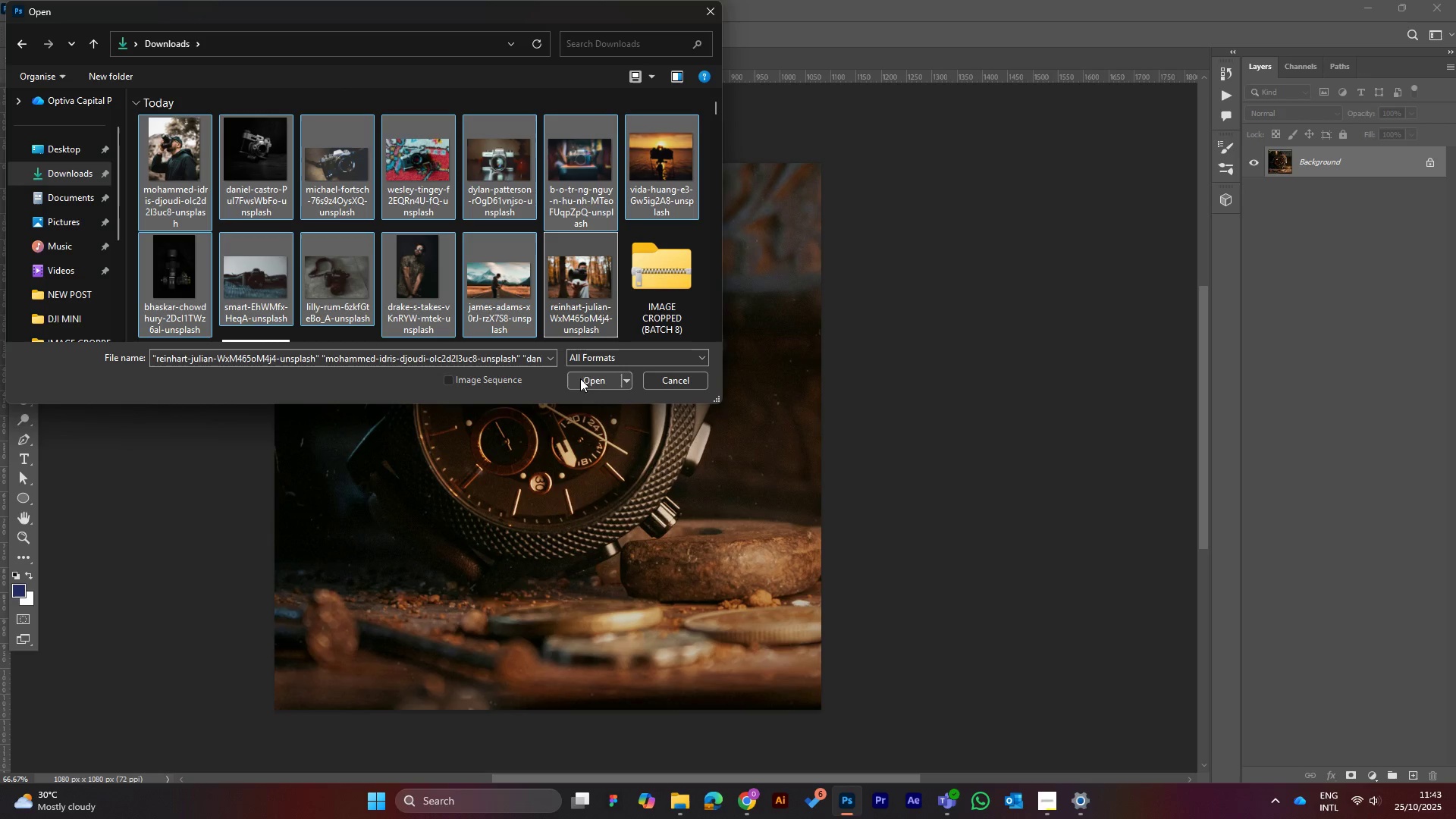 
left_click([570, 376])
 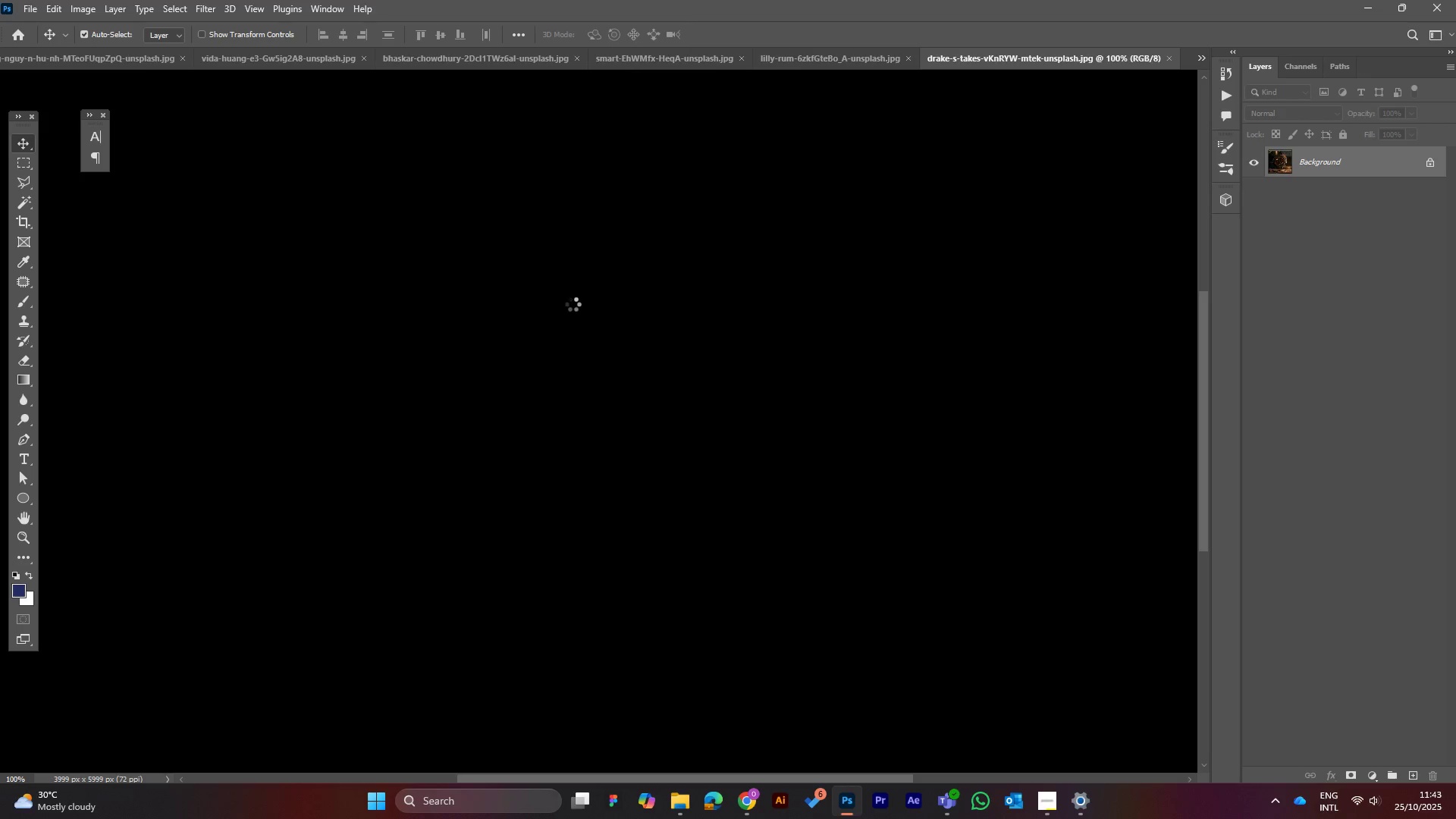 
wait(18.66)
 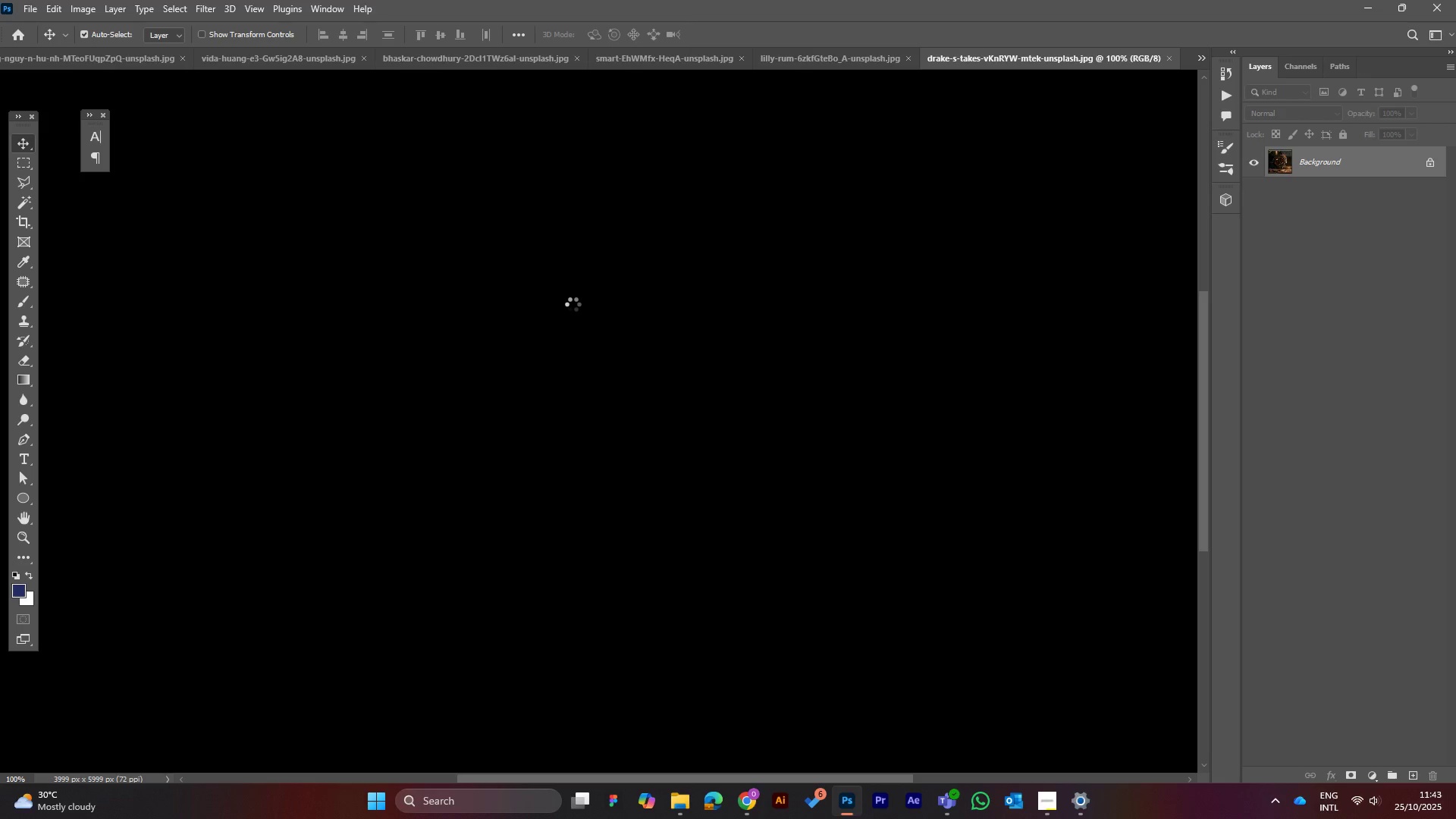 
key(Control+H)
 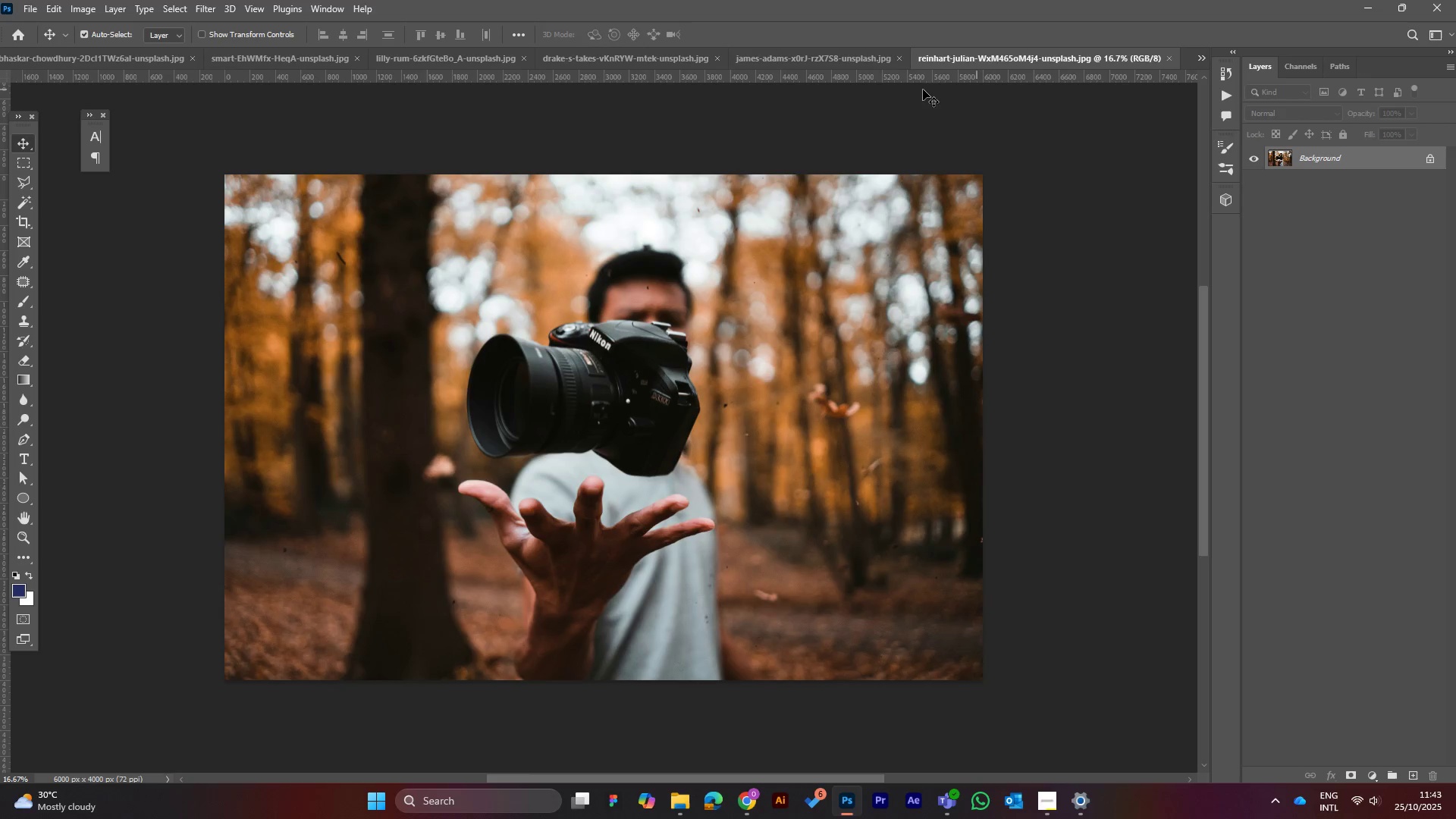 
left_click([814, 55])
 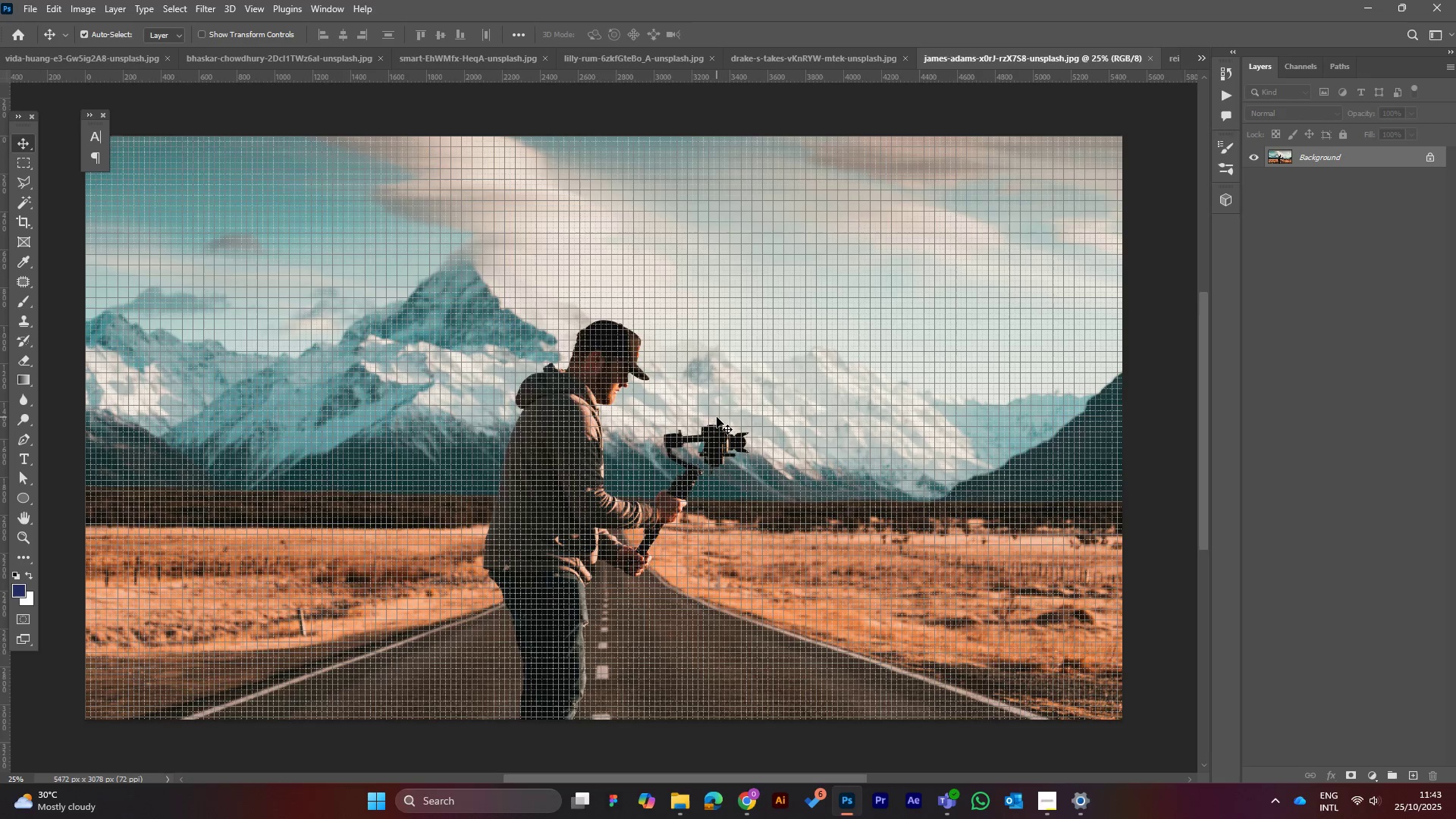 
key(Control+H)
 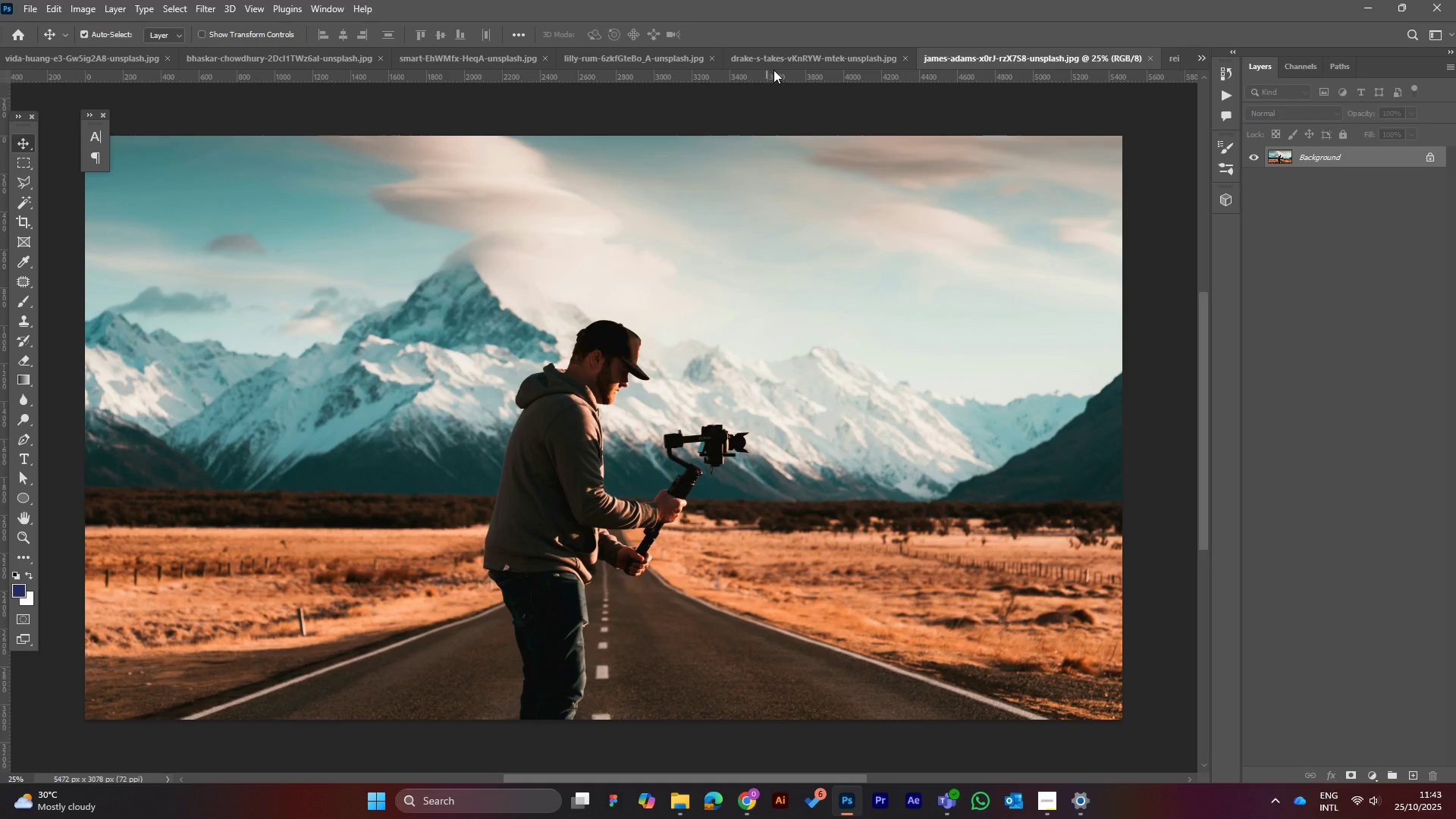 
left_click([791, 55])
 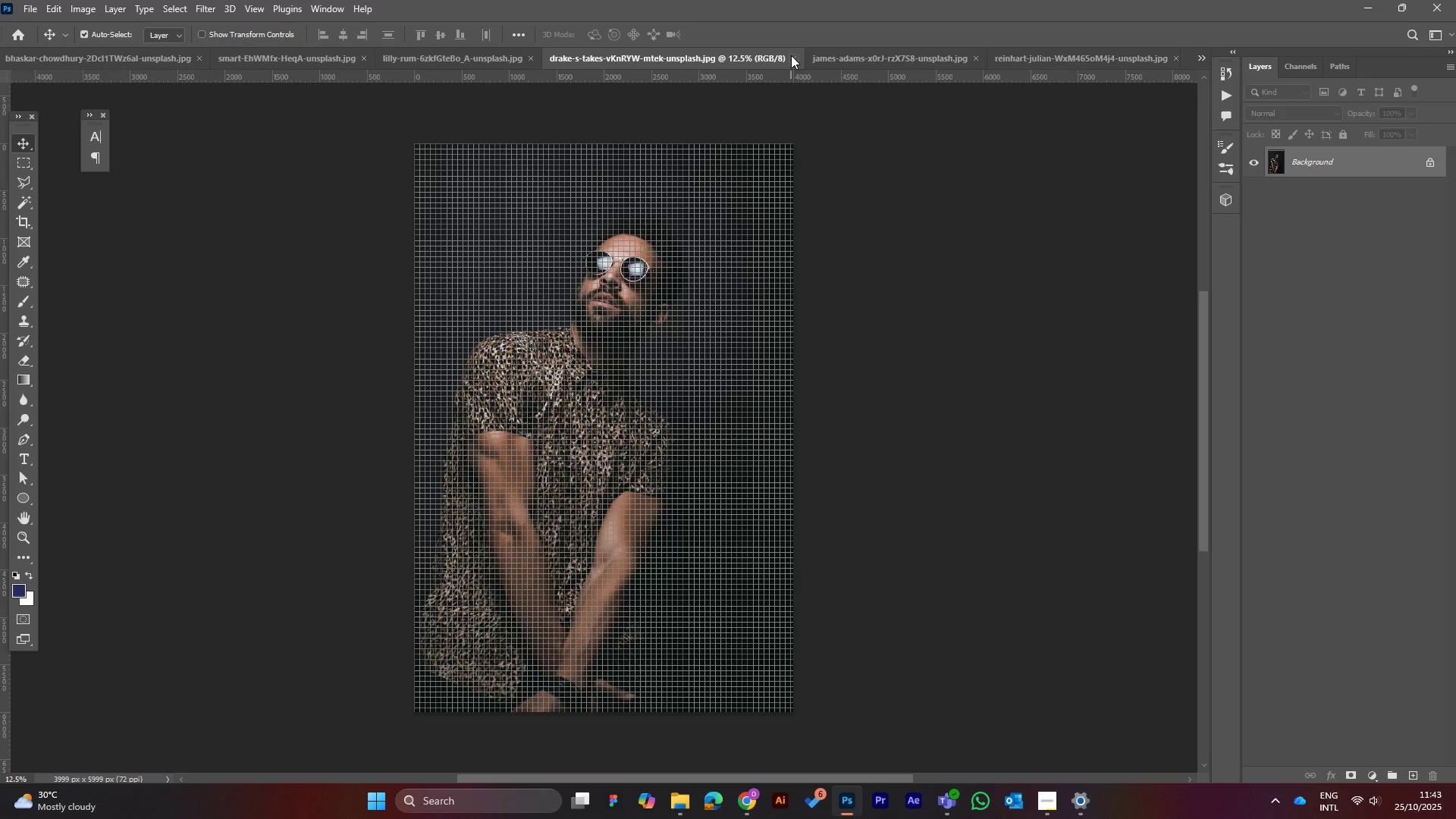 
key(Control+H)
 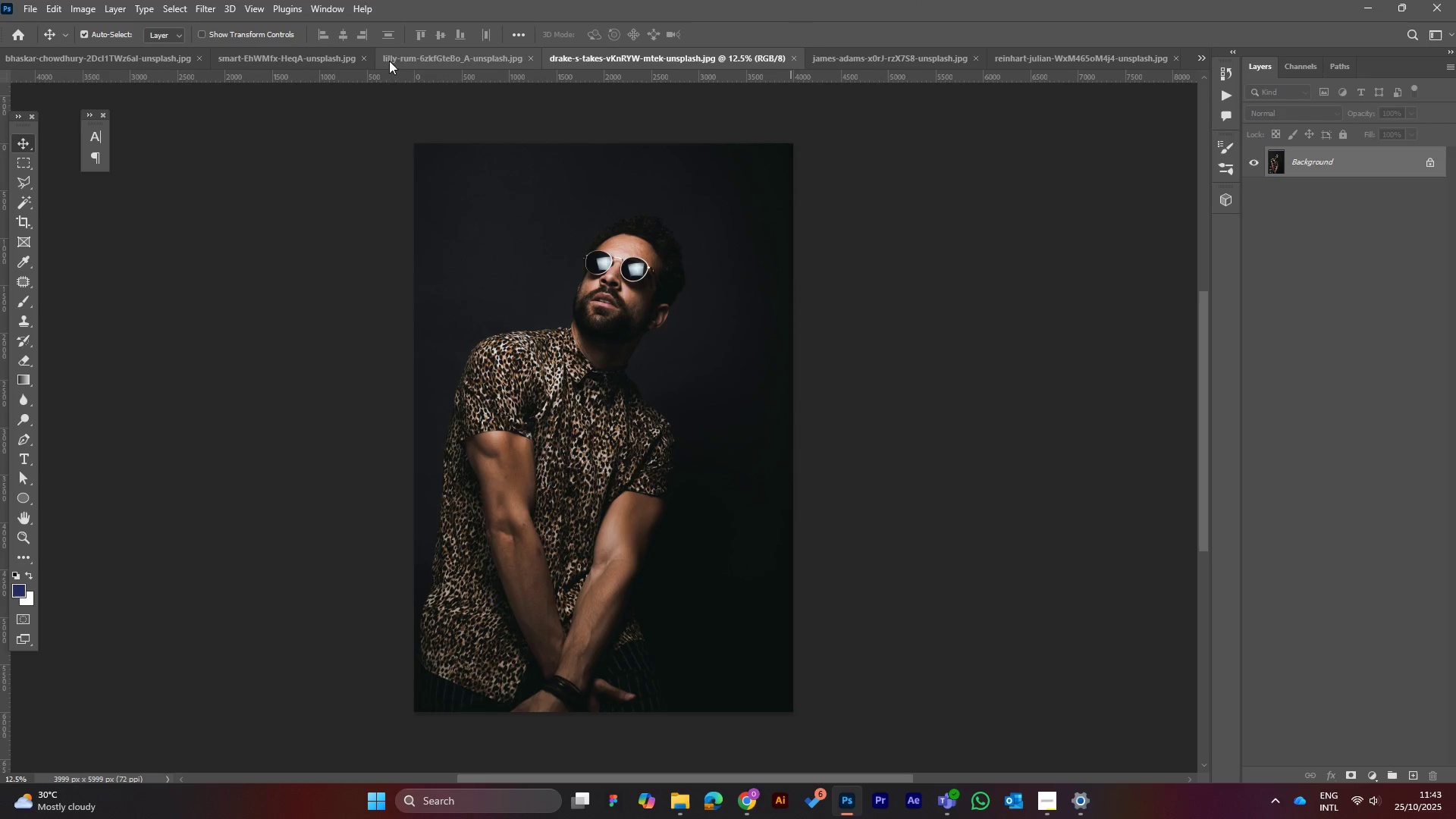 
left_click([425, 57])
 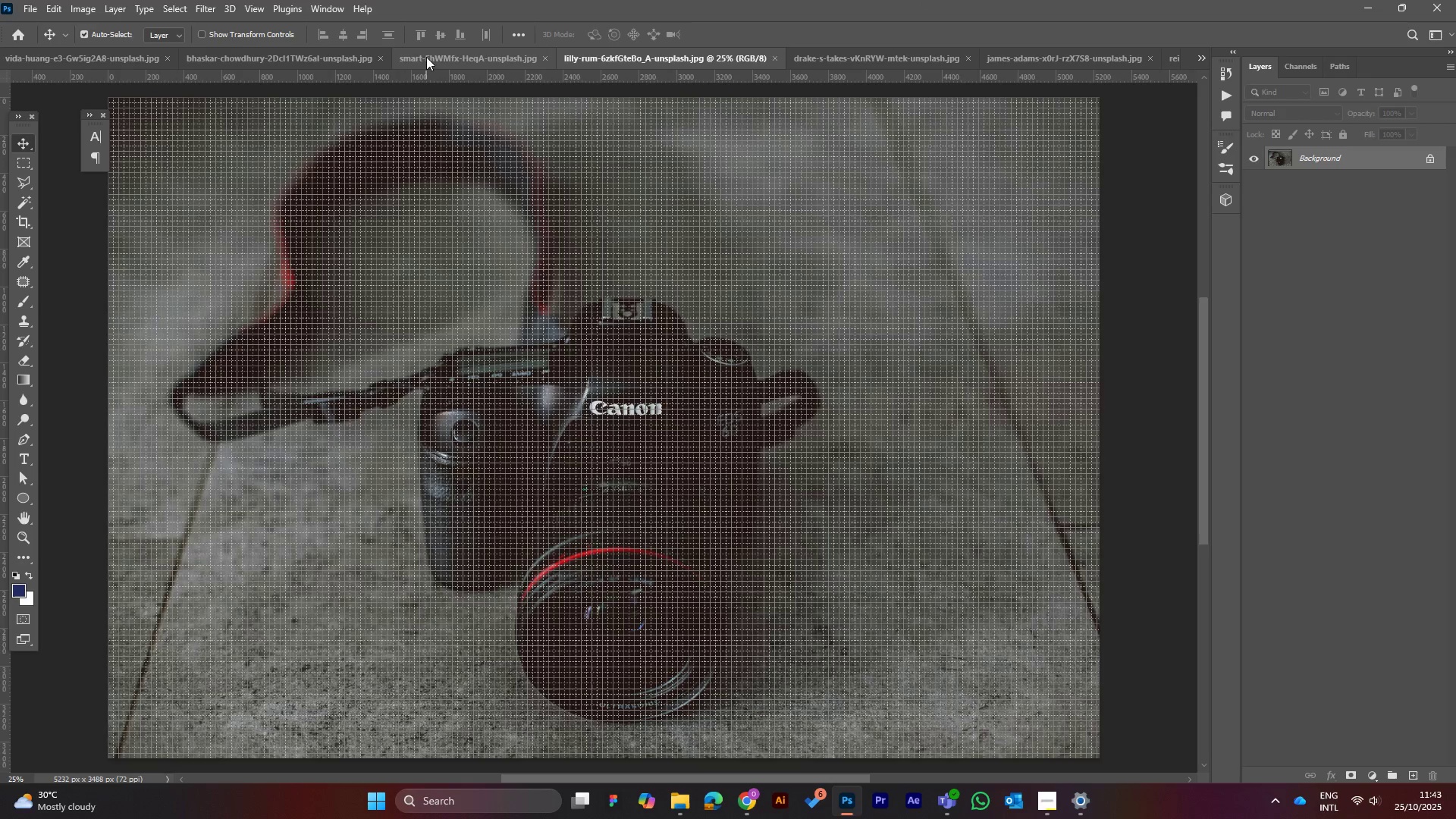 
key(Control+H)
 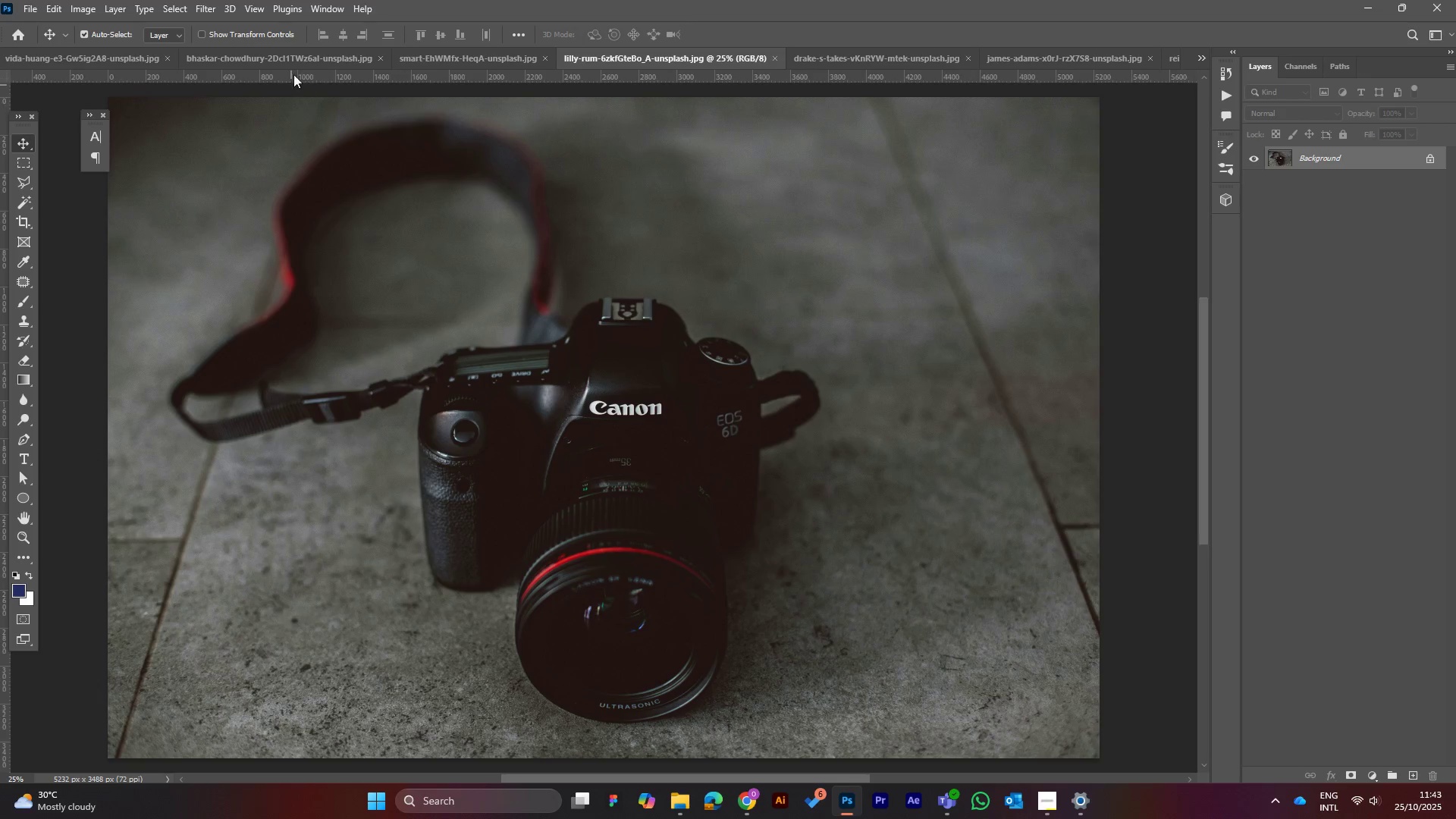 
left_click([306, 51])
 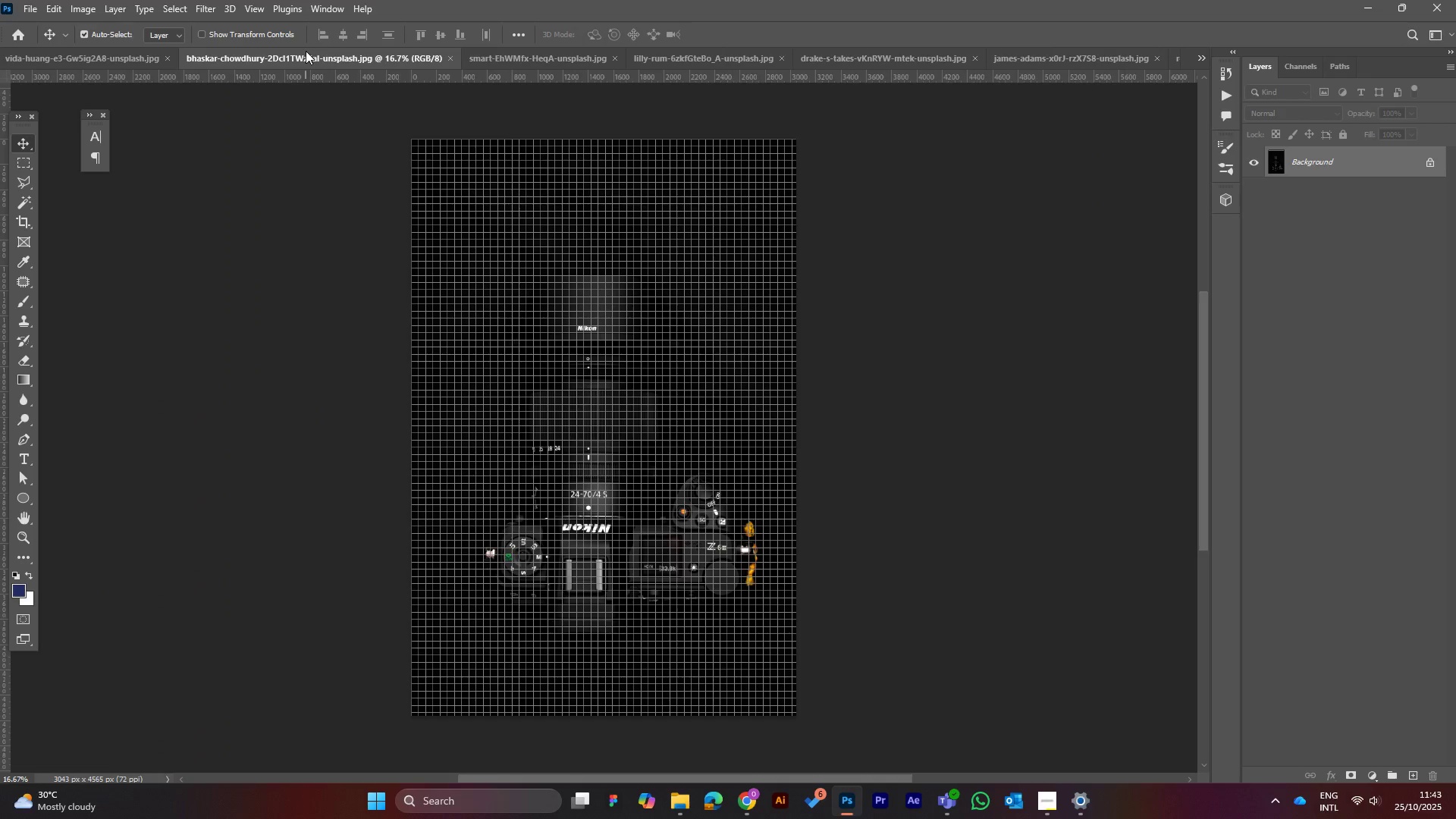 
key(Control+H)
 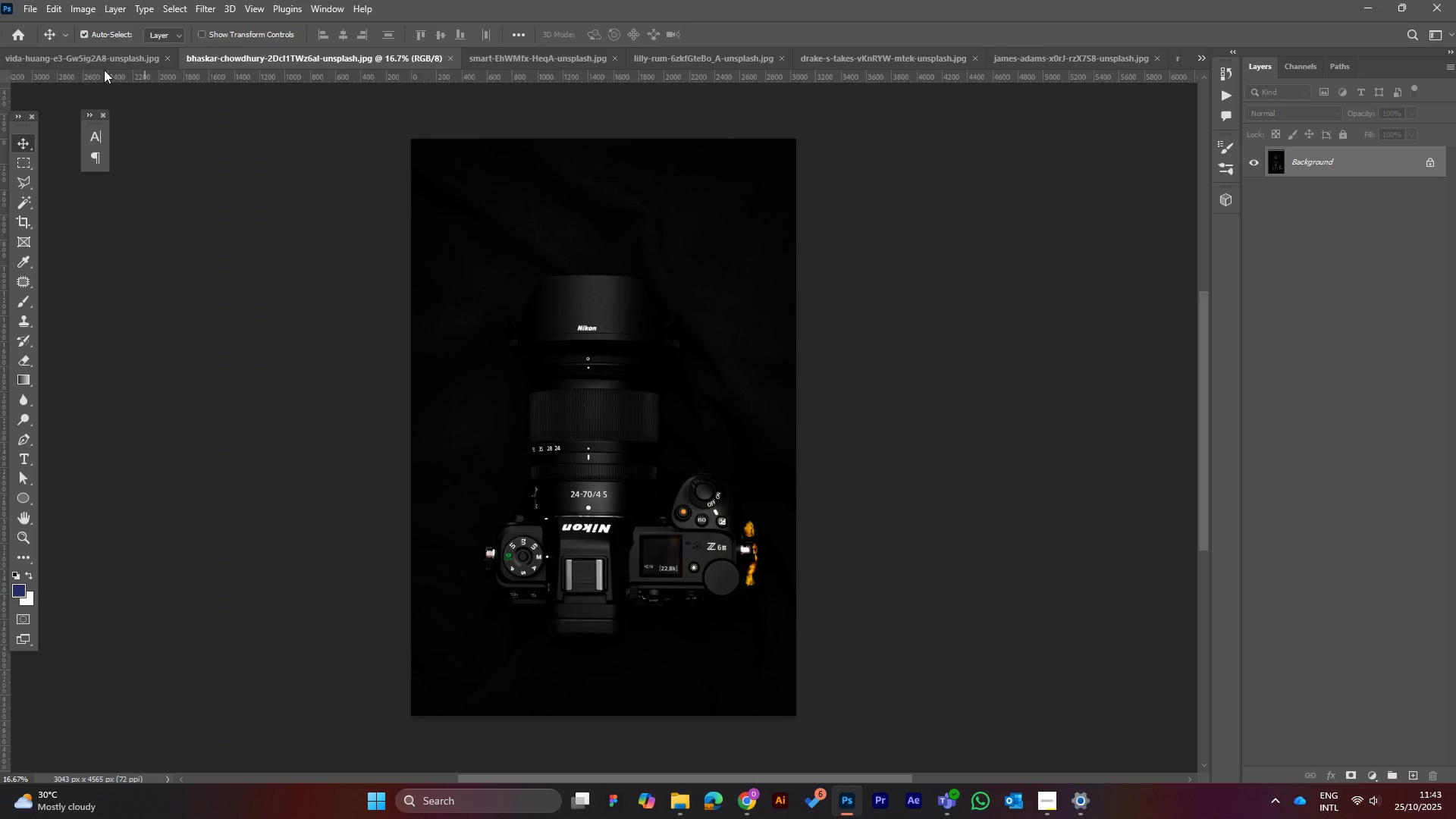 
left_click([81, 57])
 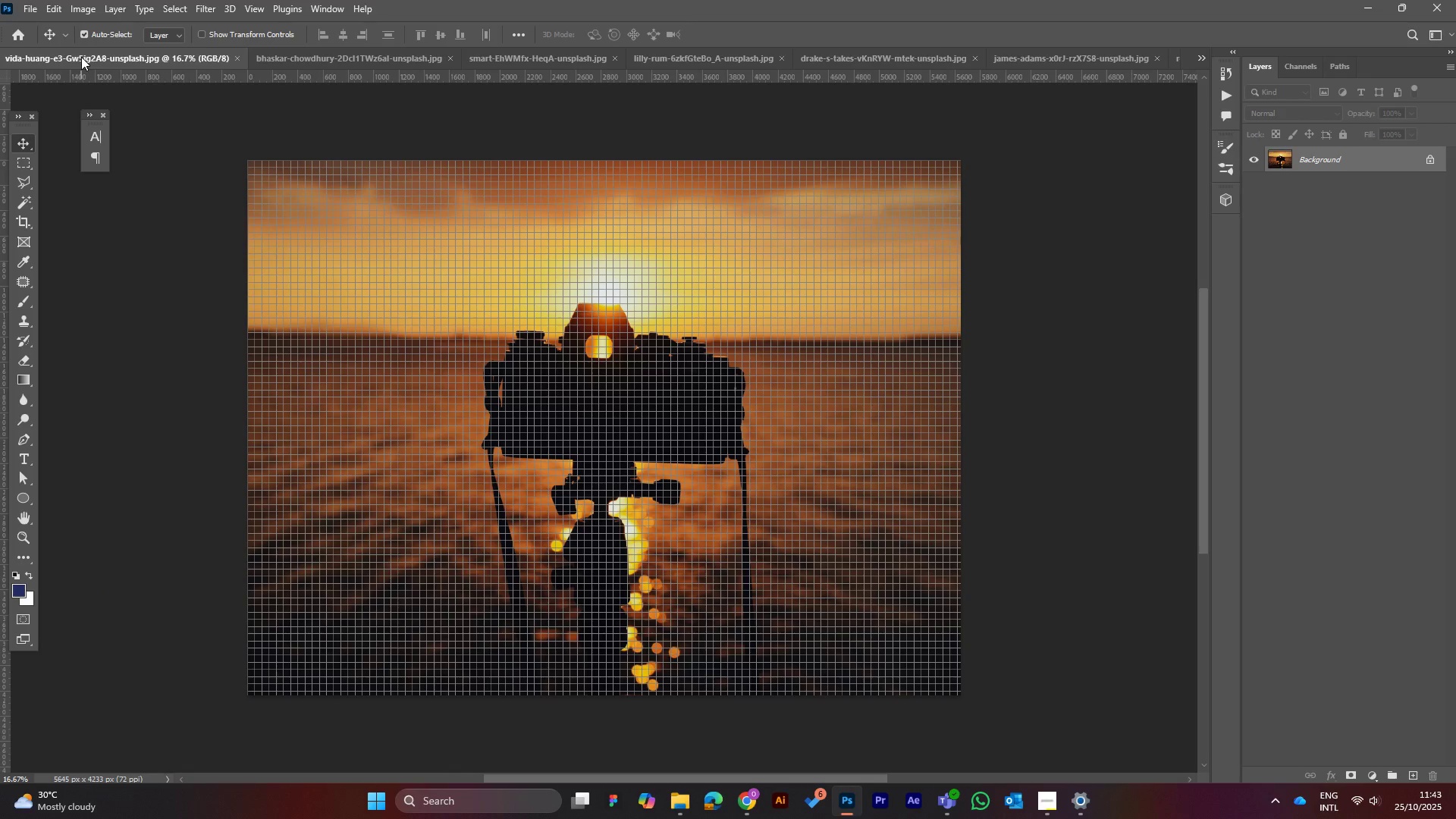 
key(Control+H)
 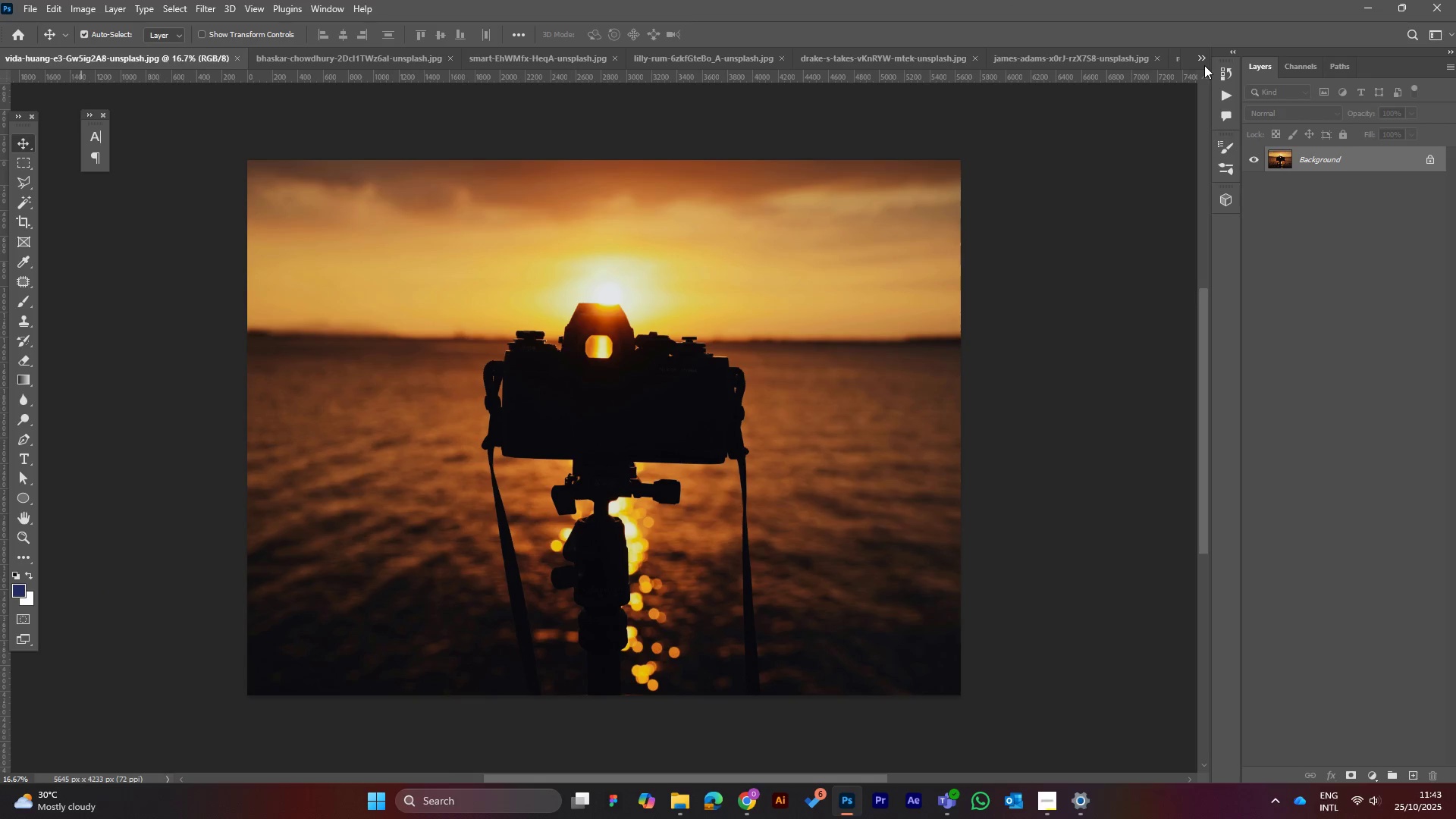 
double_click([1204, 58])
 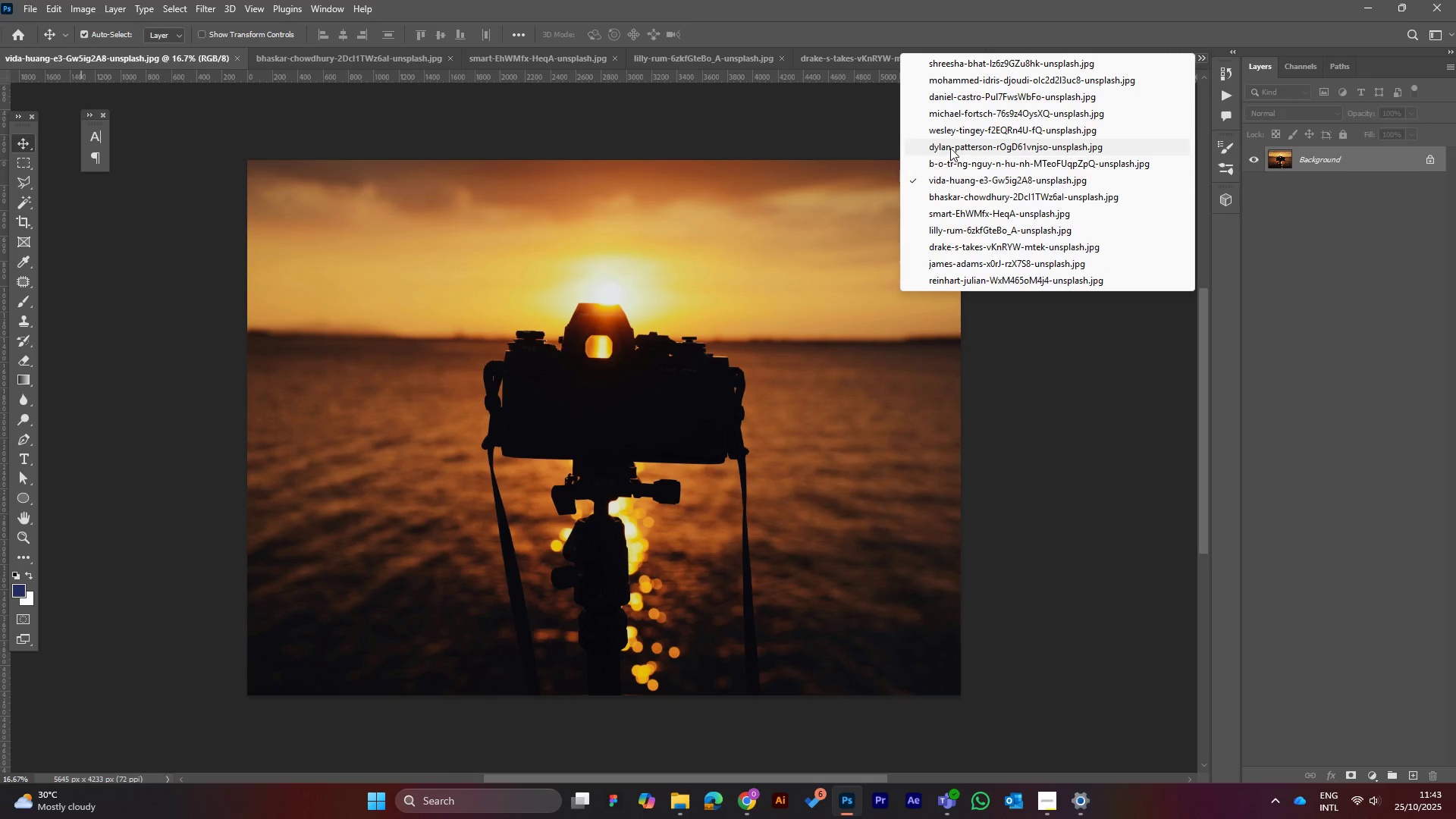 
left_click([953, 173])
 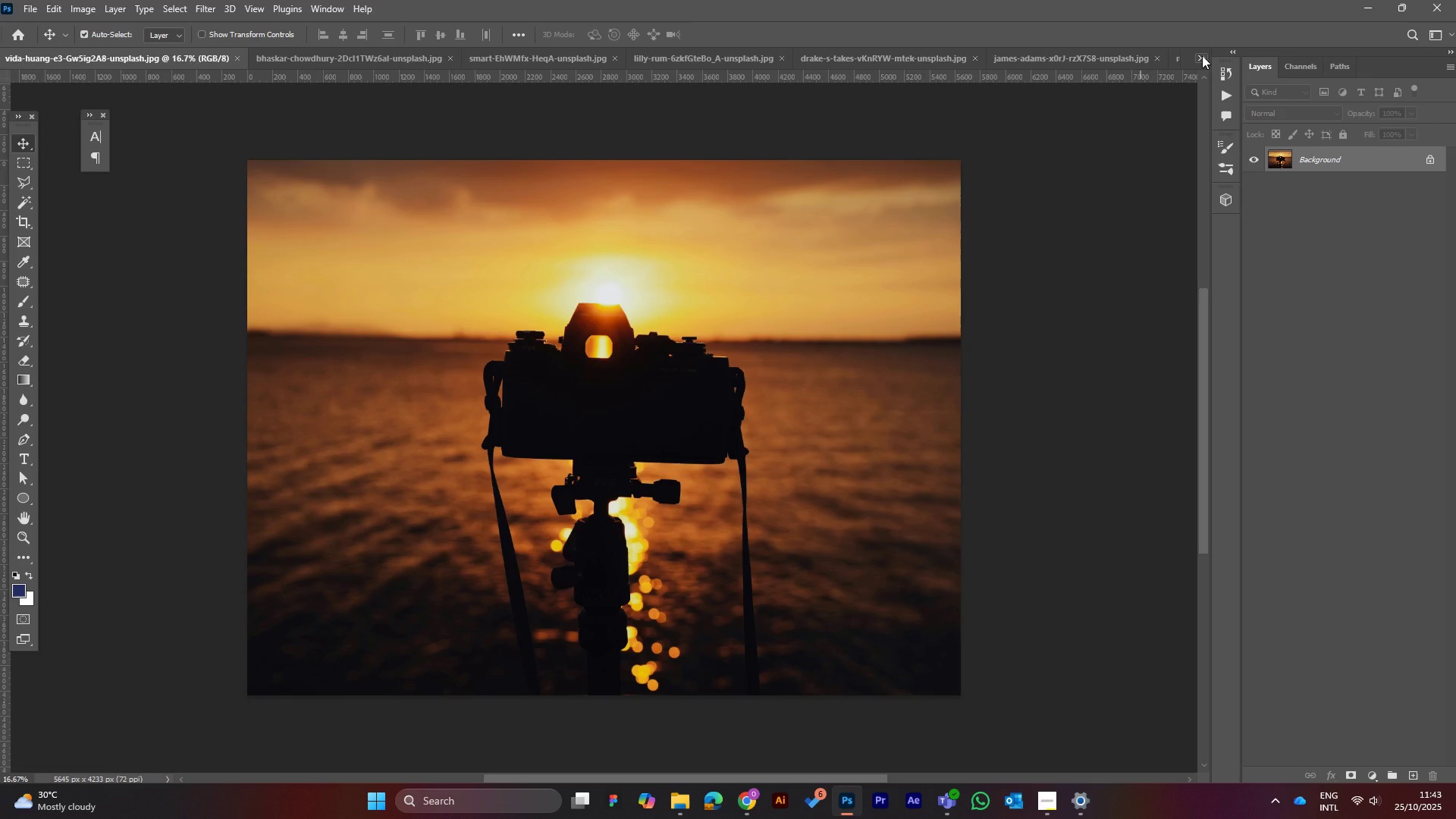 
left_click([1202, 55])
 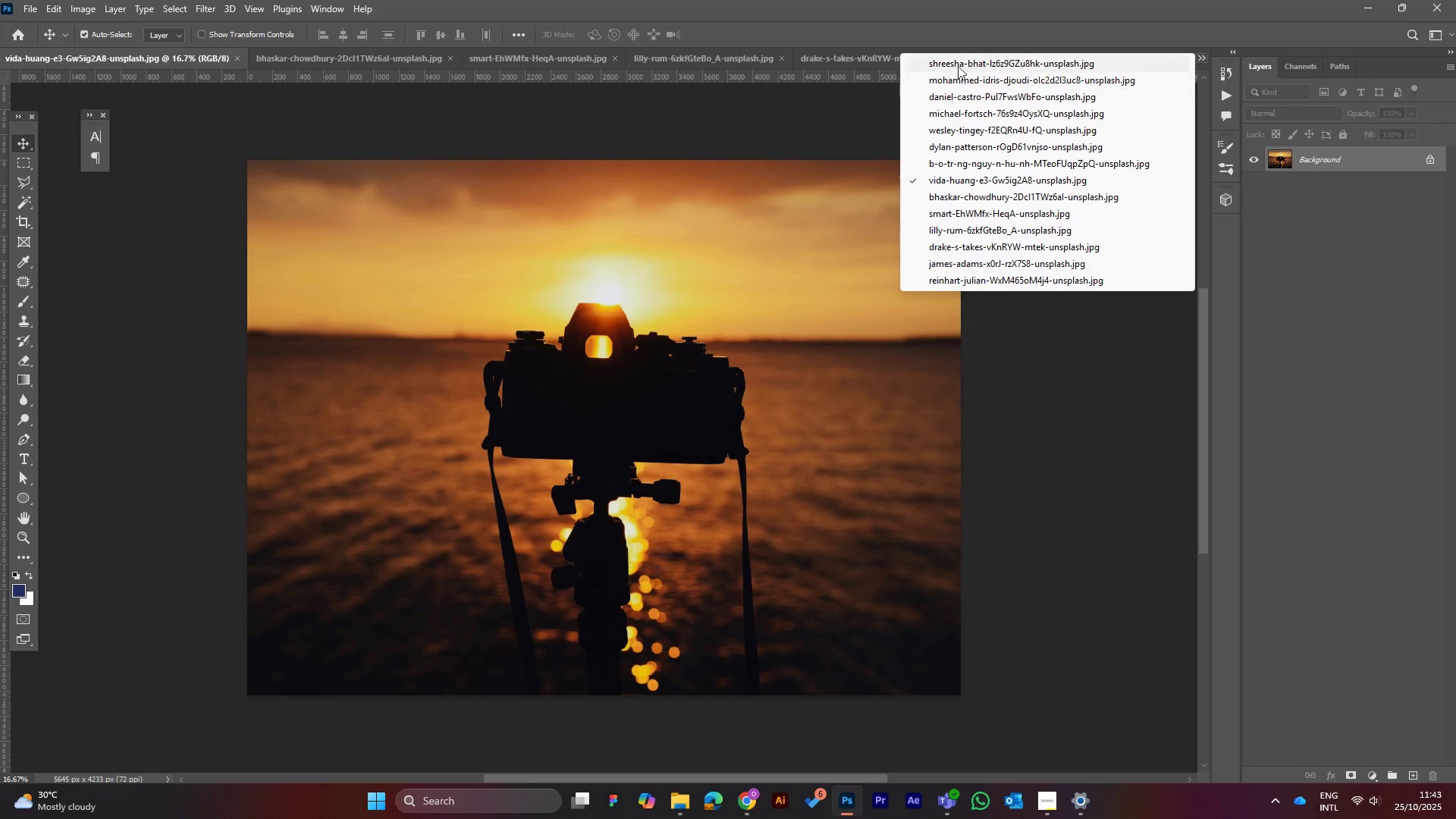 
left_click([959, 59])
 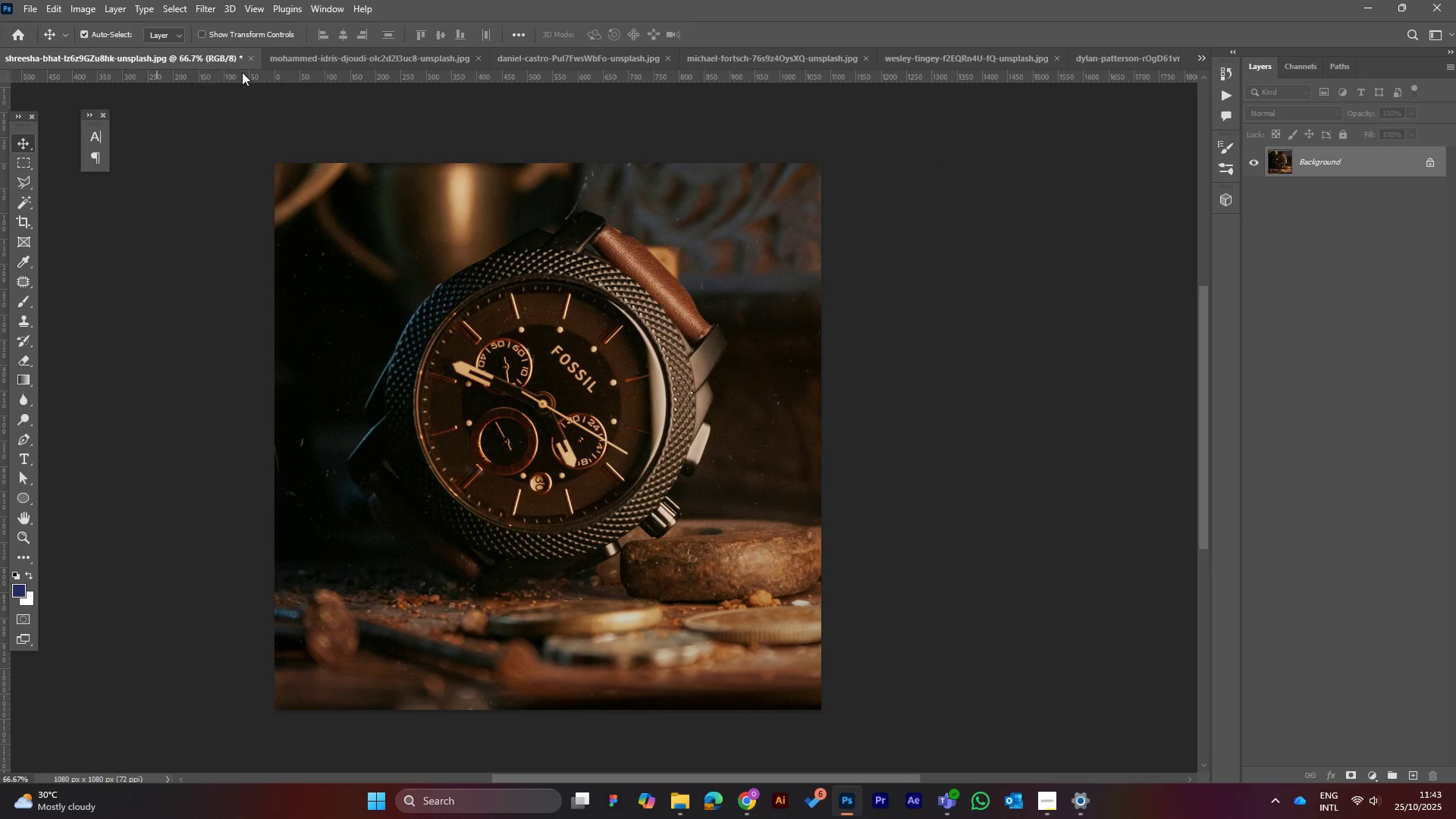 
left_click([251, 56])
 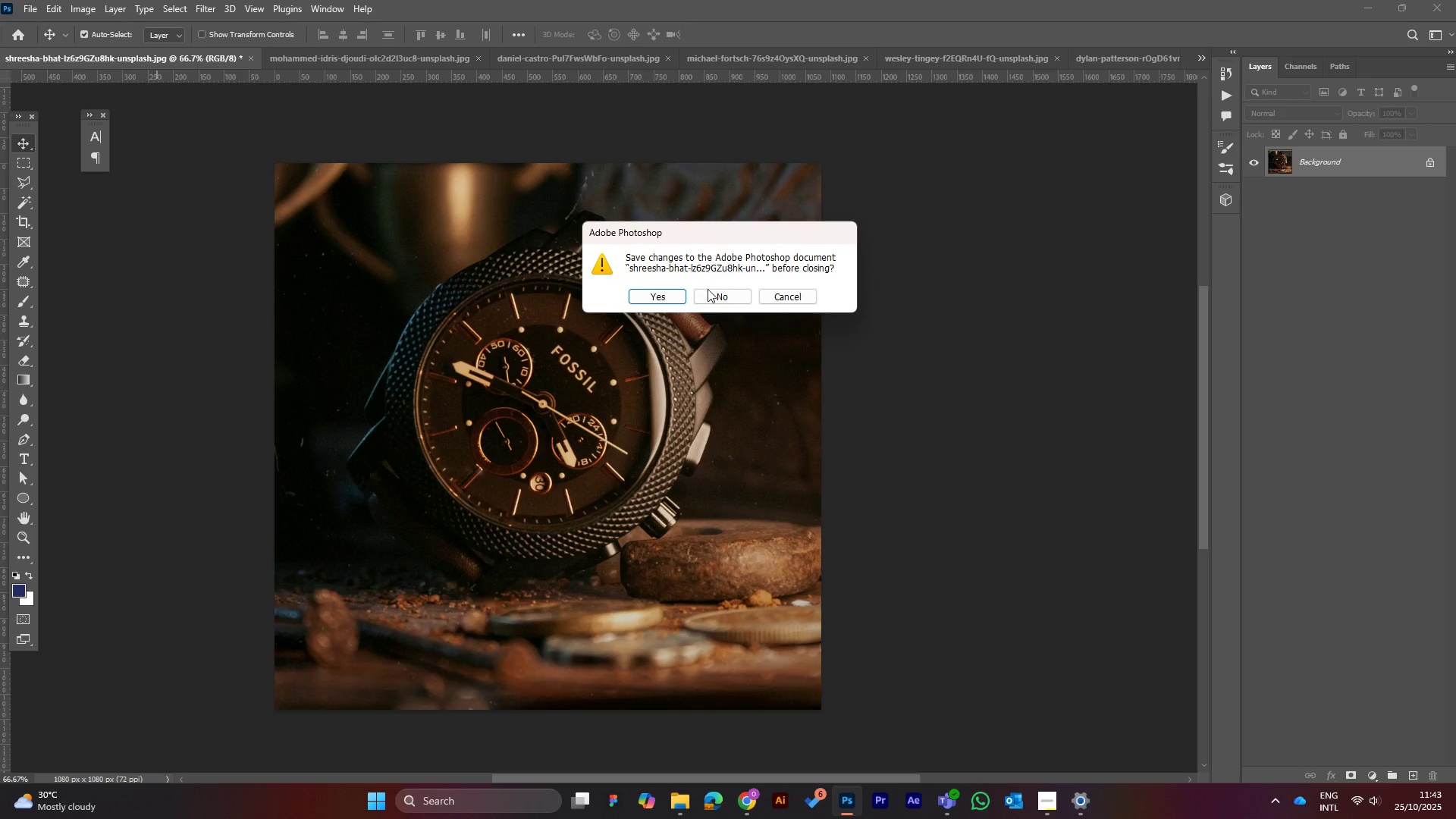 
left_click([716, 294])
 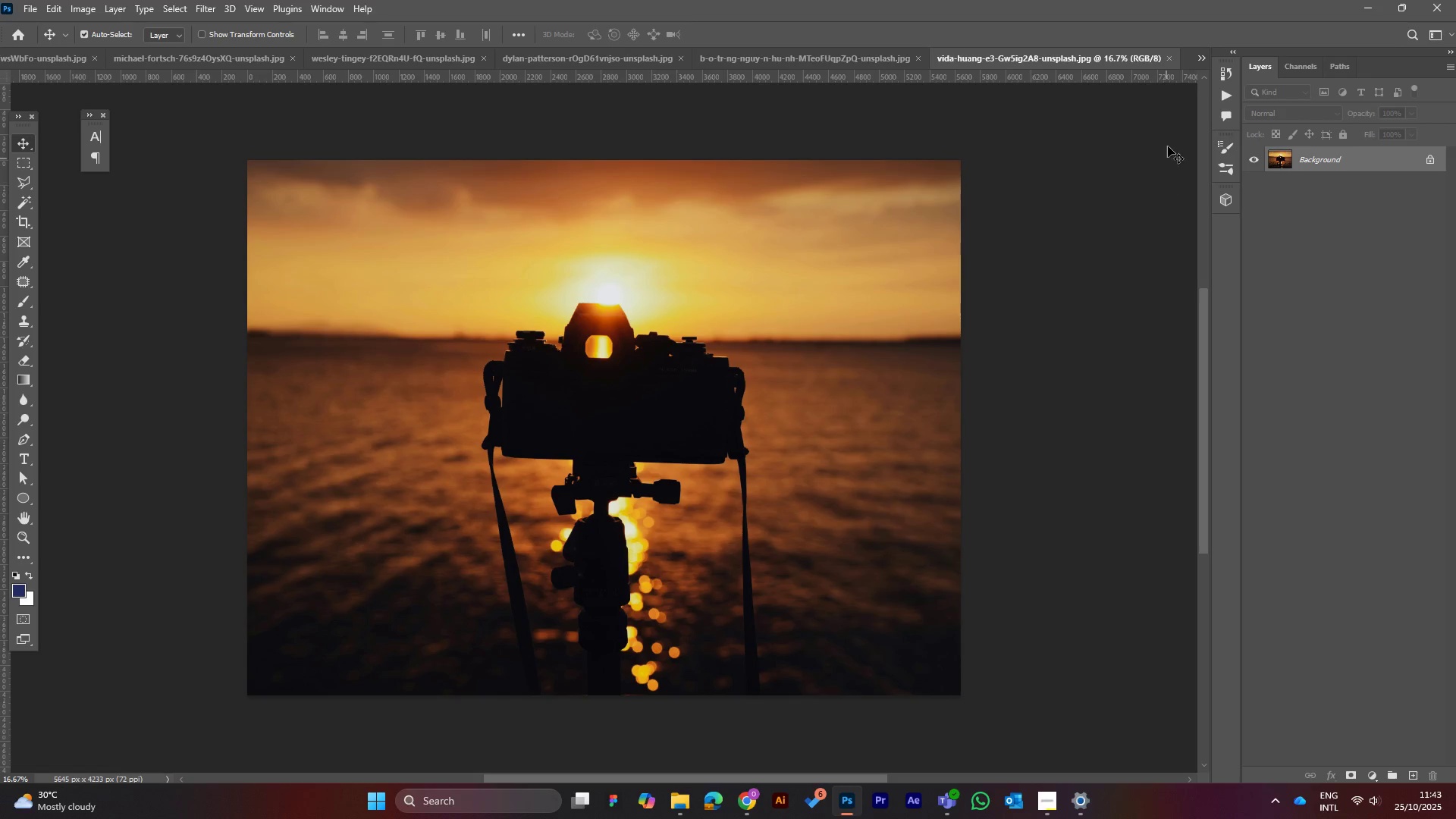 
left_click([1206, 57])
 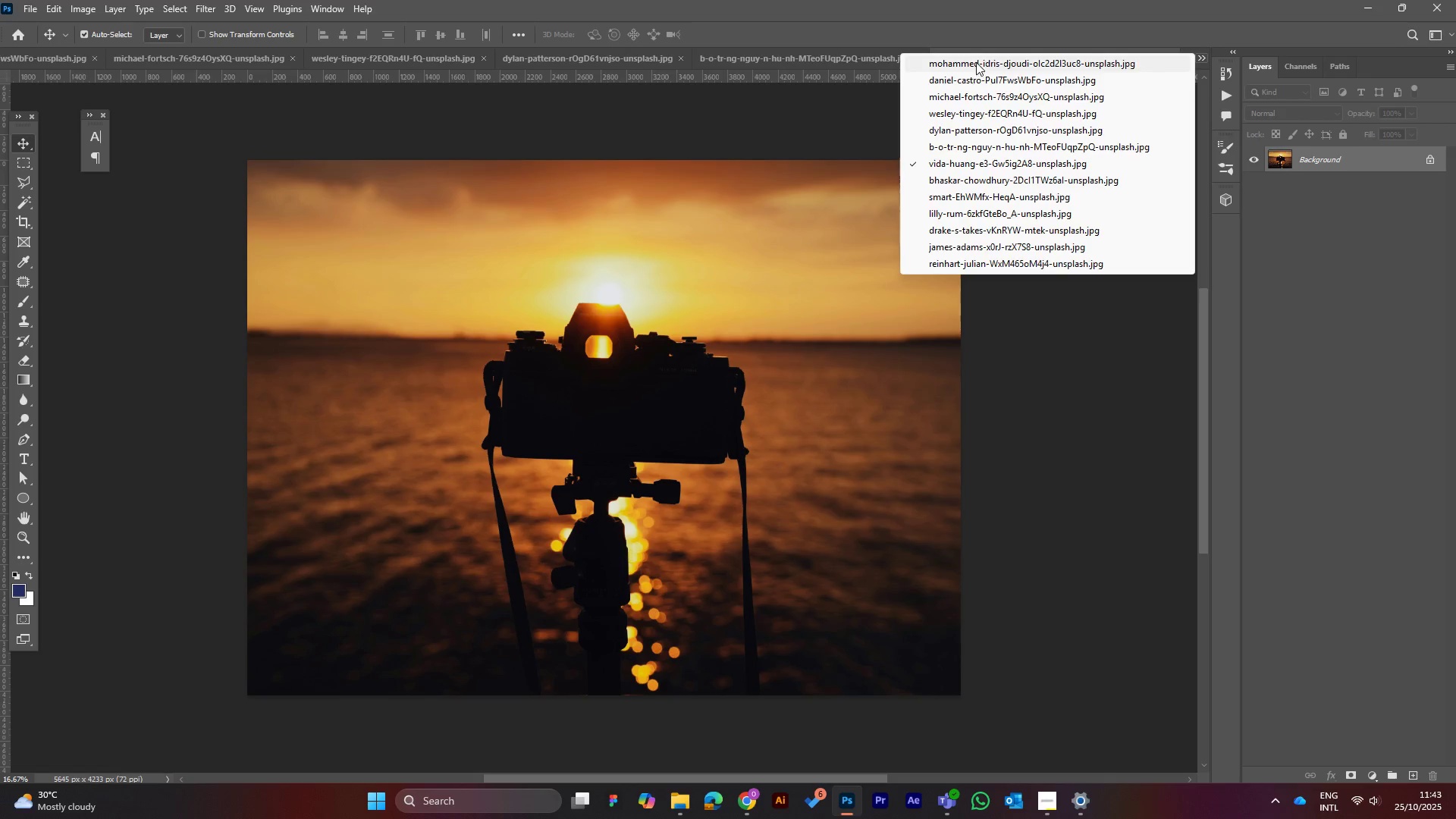 
left_click([976, 61])
 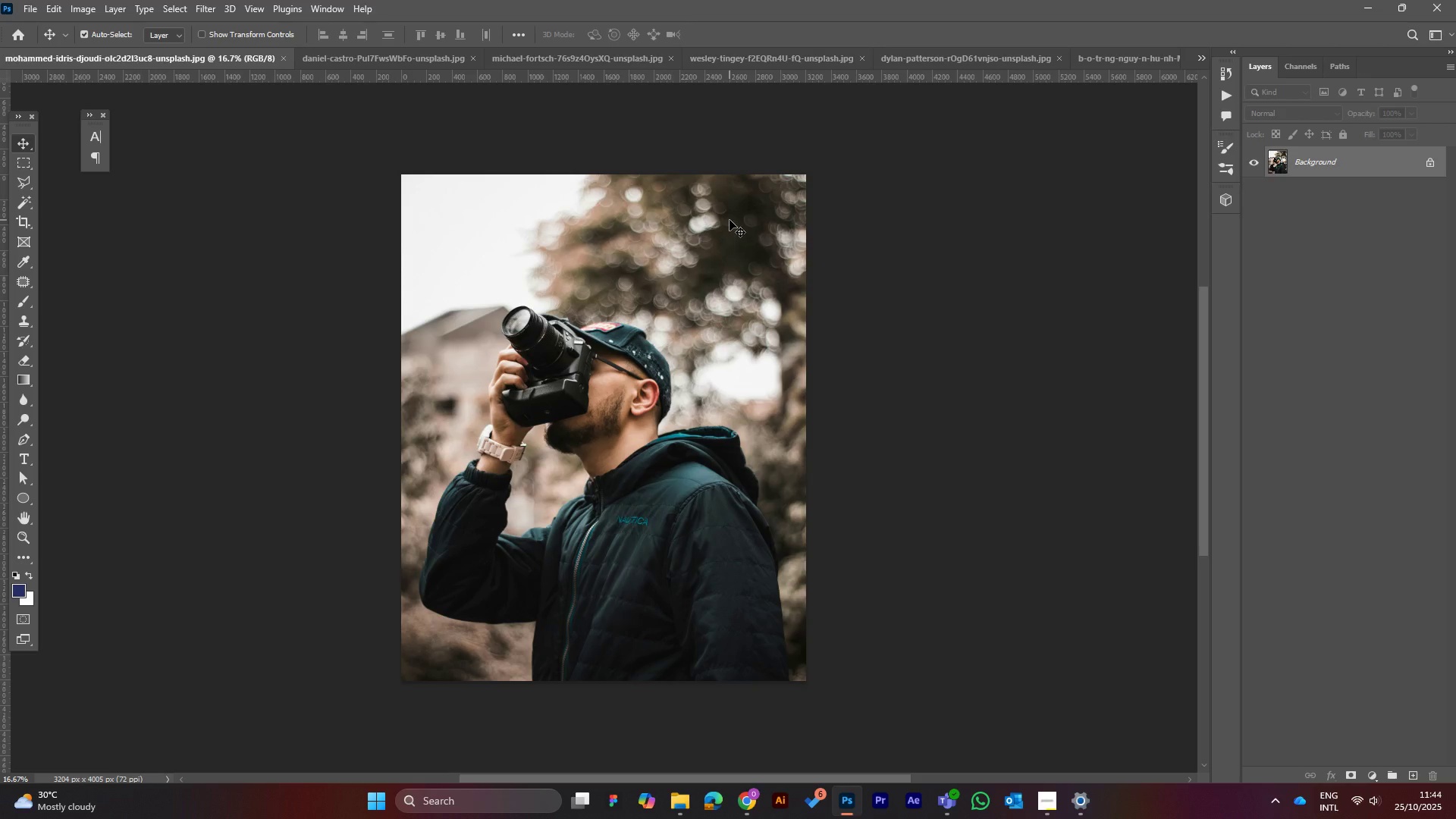 
wait(17.64)
 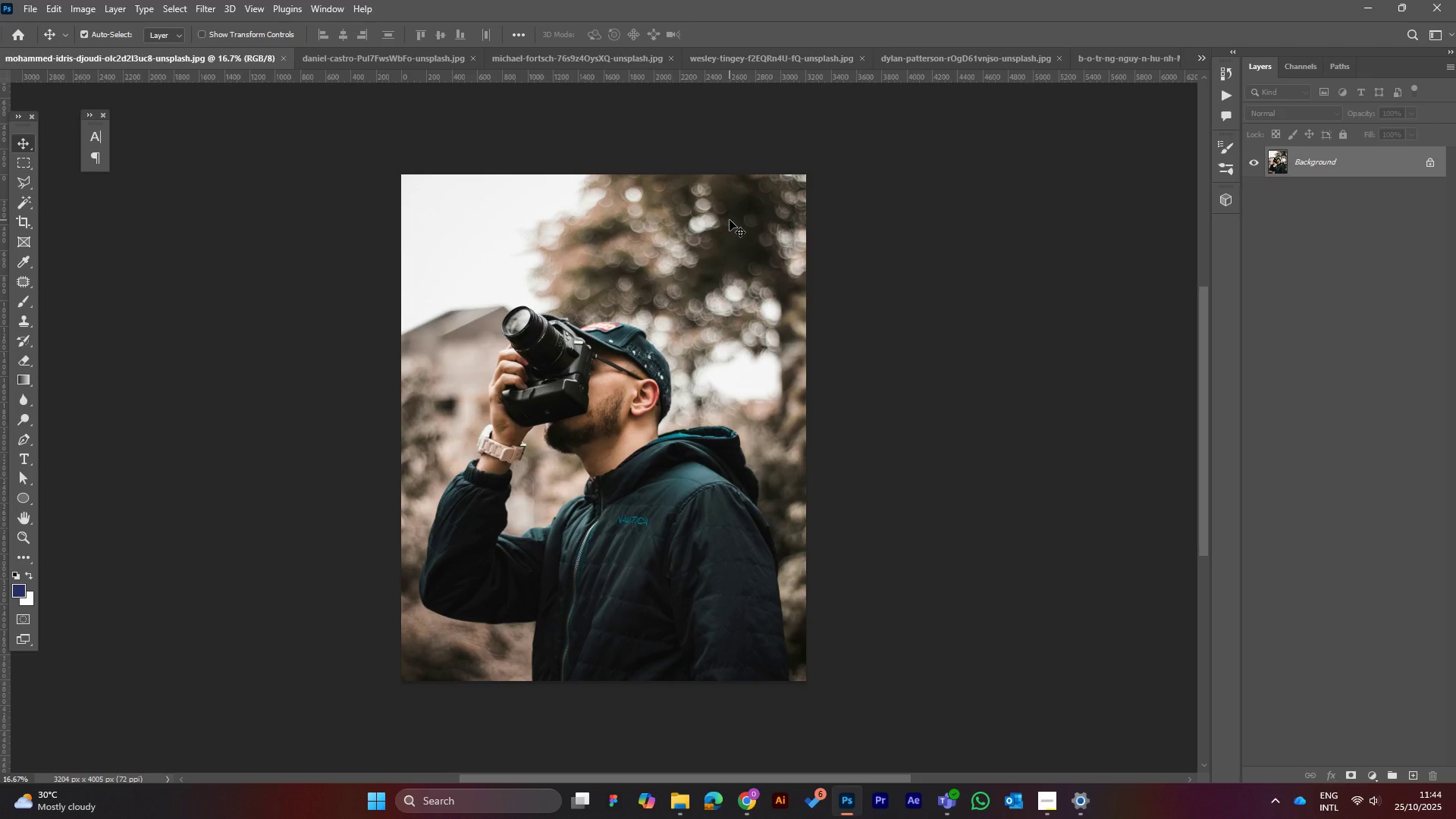 
left_click([1043, 802])
 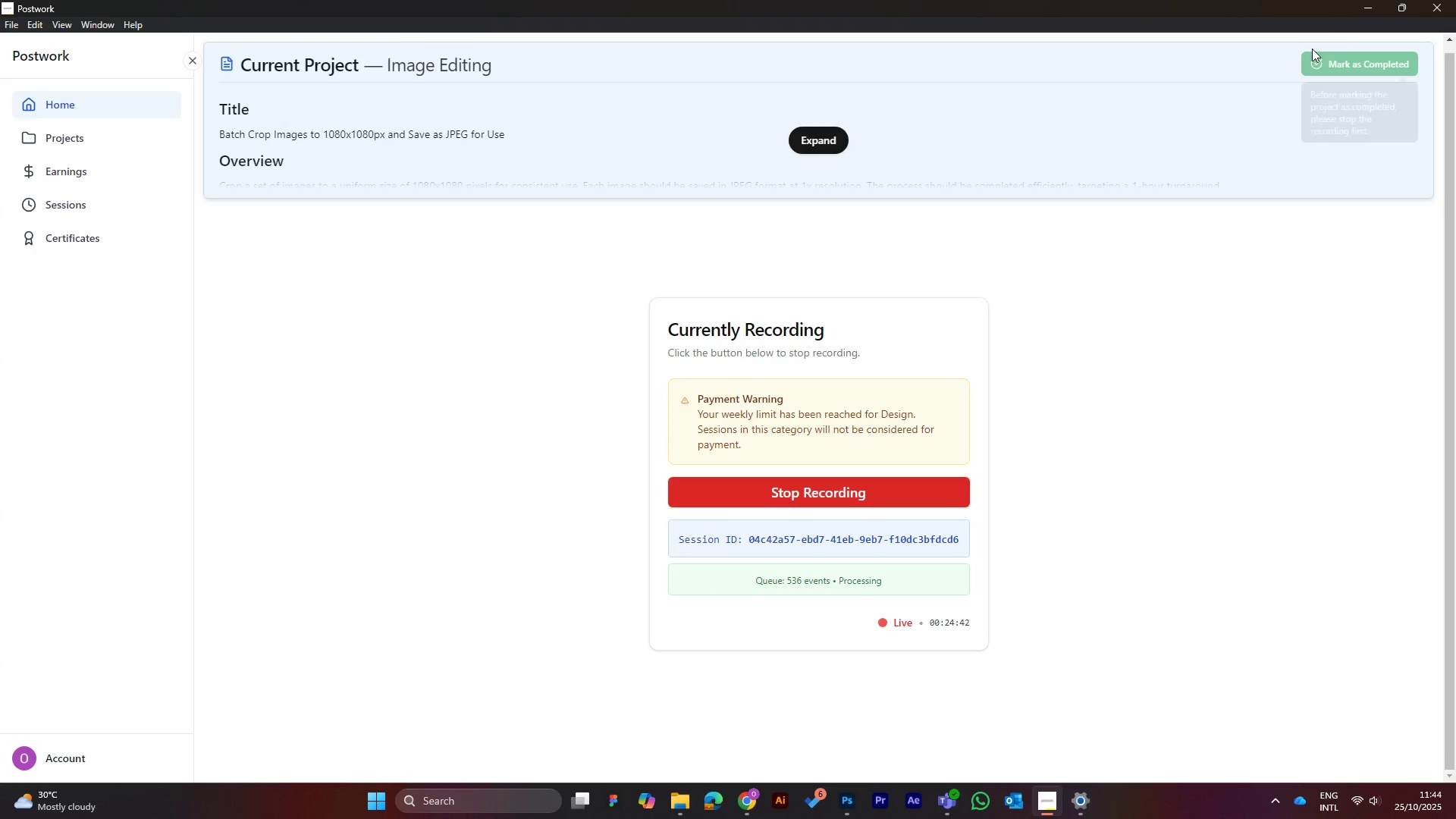 
left_click([1369, 2])
 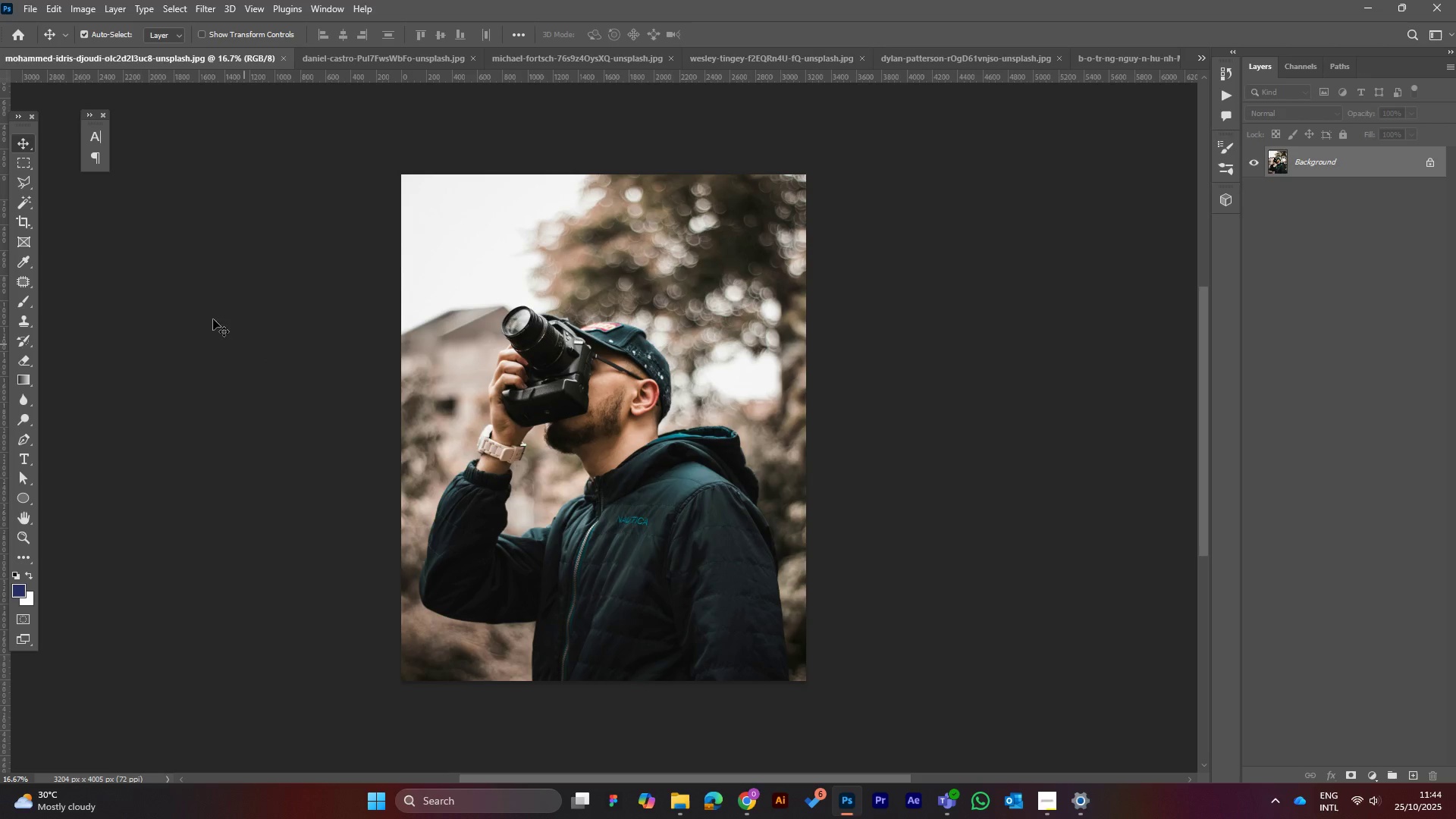 
left_click([28, 222])
 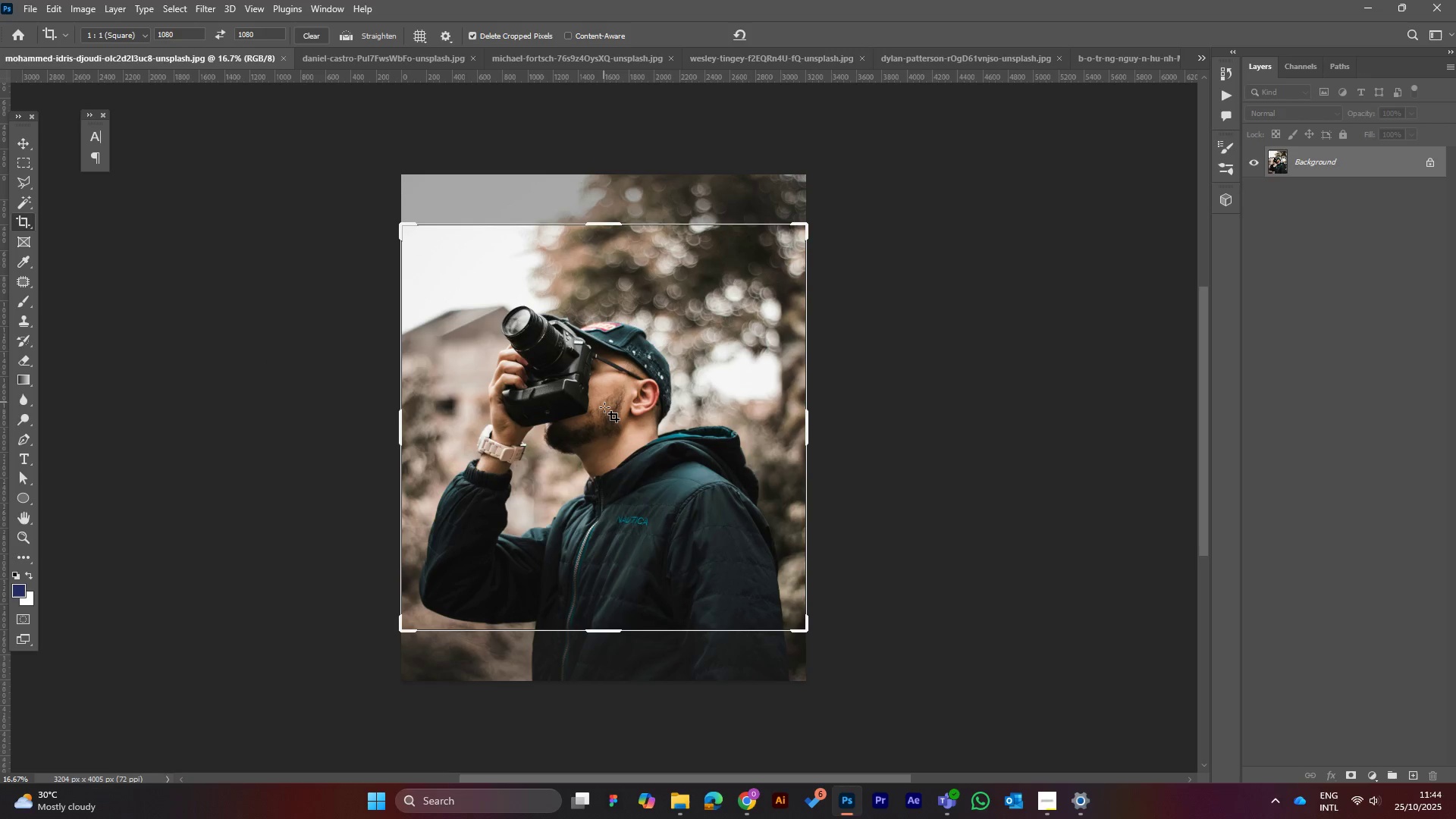 
left_click([604, 408])
 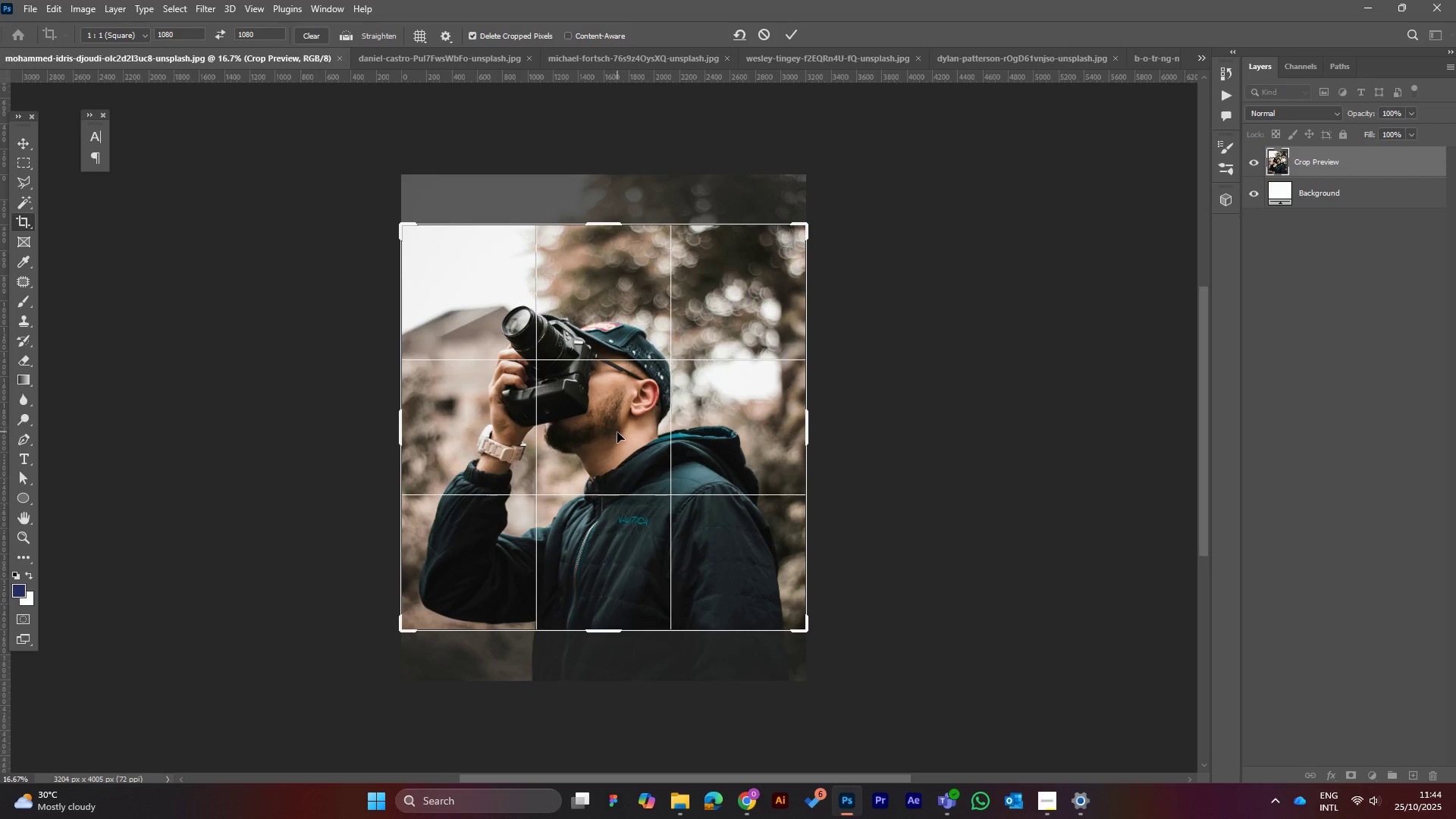 
left_click_drag(start_coordinate=[617, 434], to_coordinate=[617, 394])
 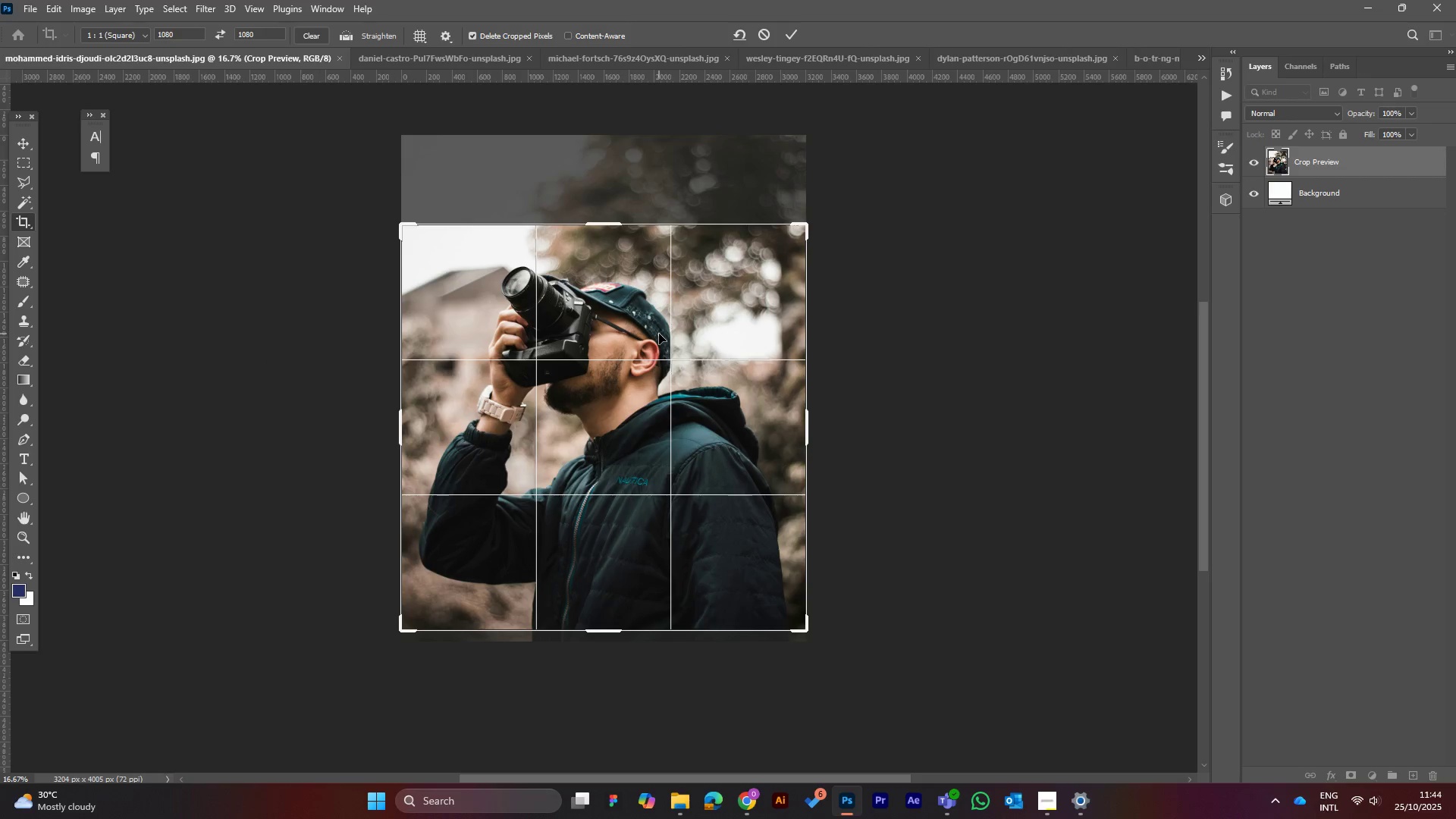 
key(Enter)
 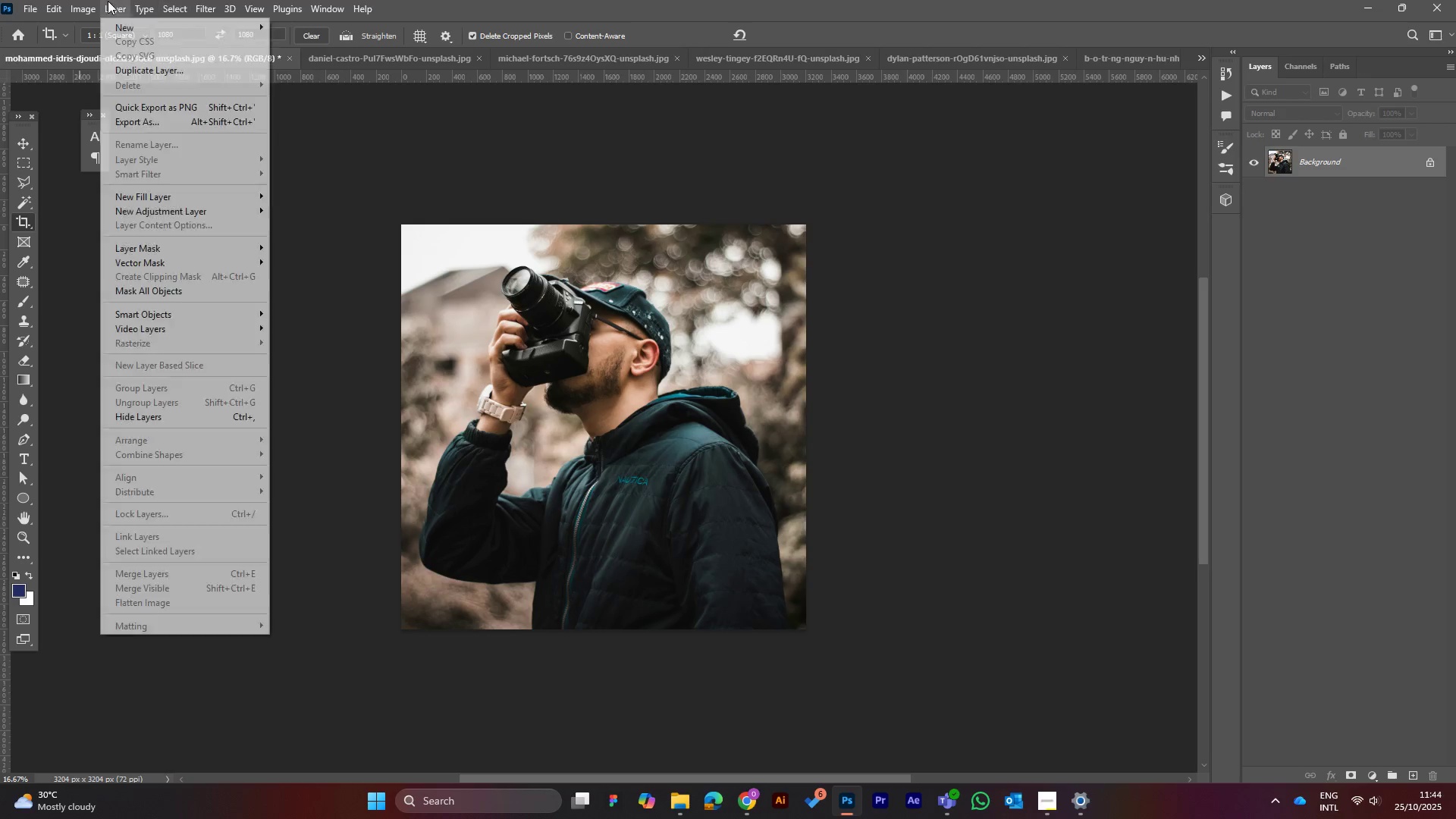 
wait(6.0)
 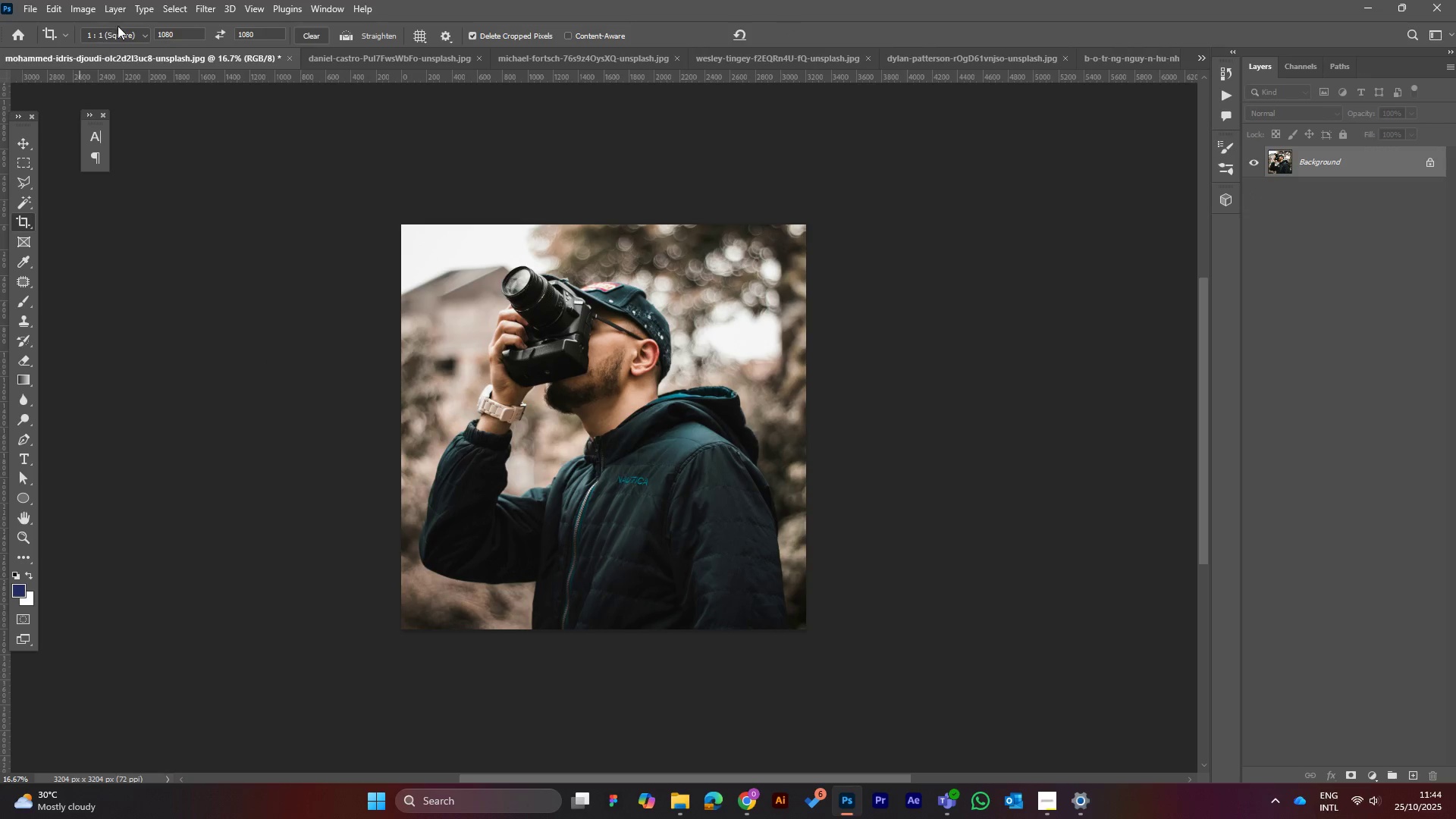 
left_click([108, 130])
 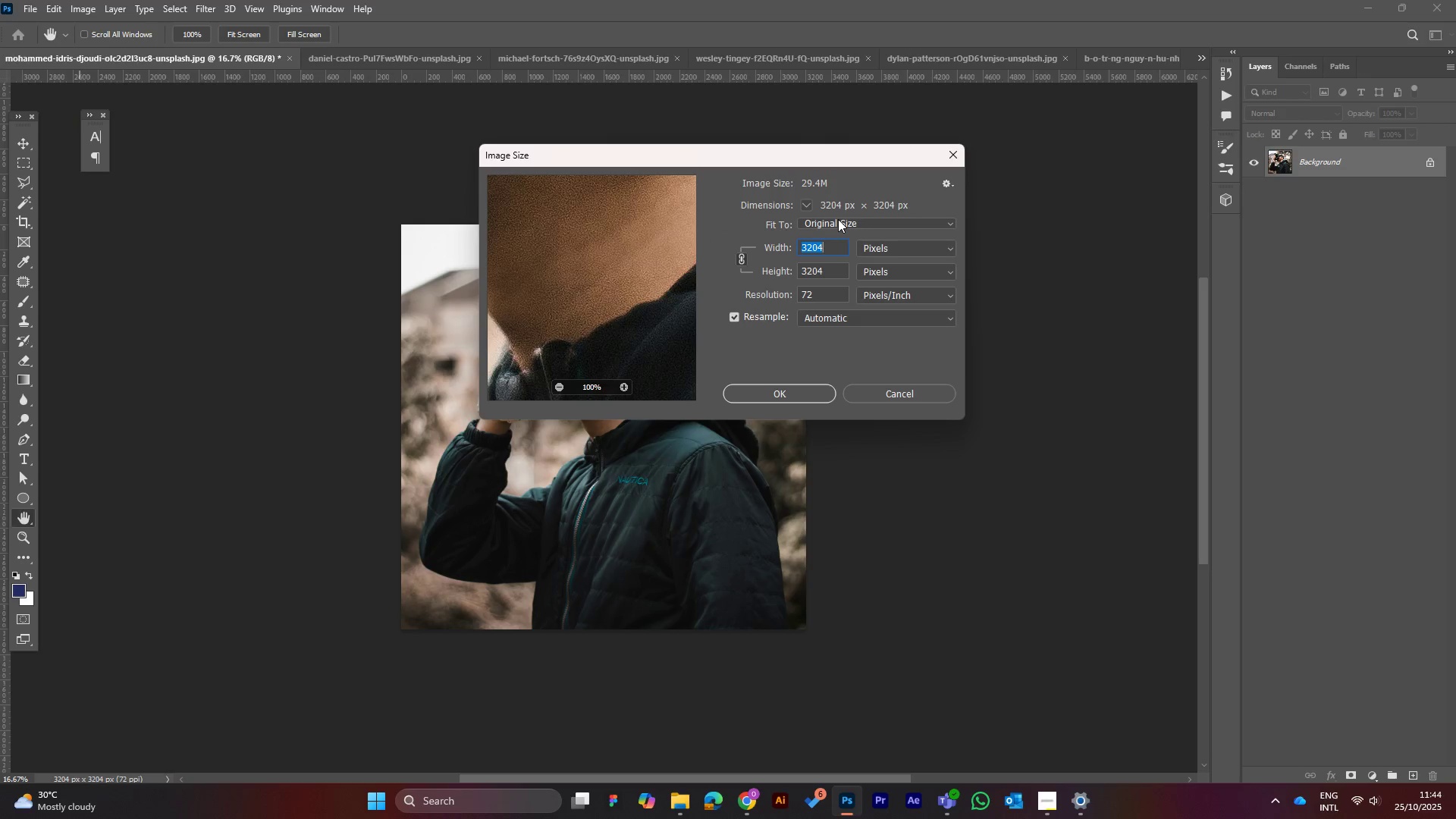 
type(1080)
 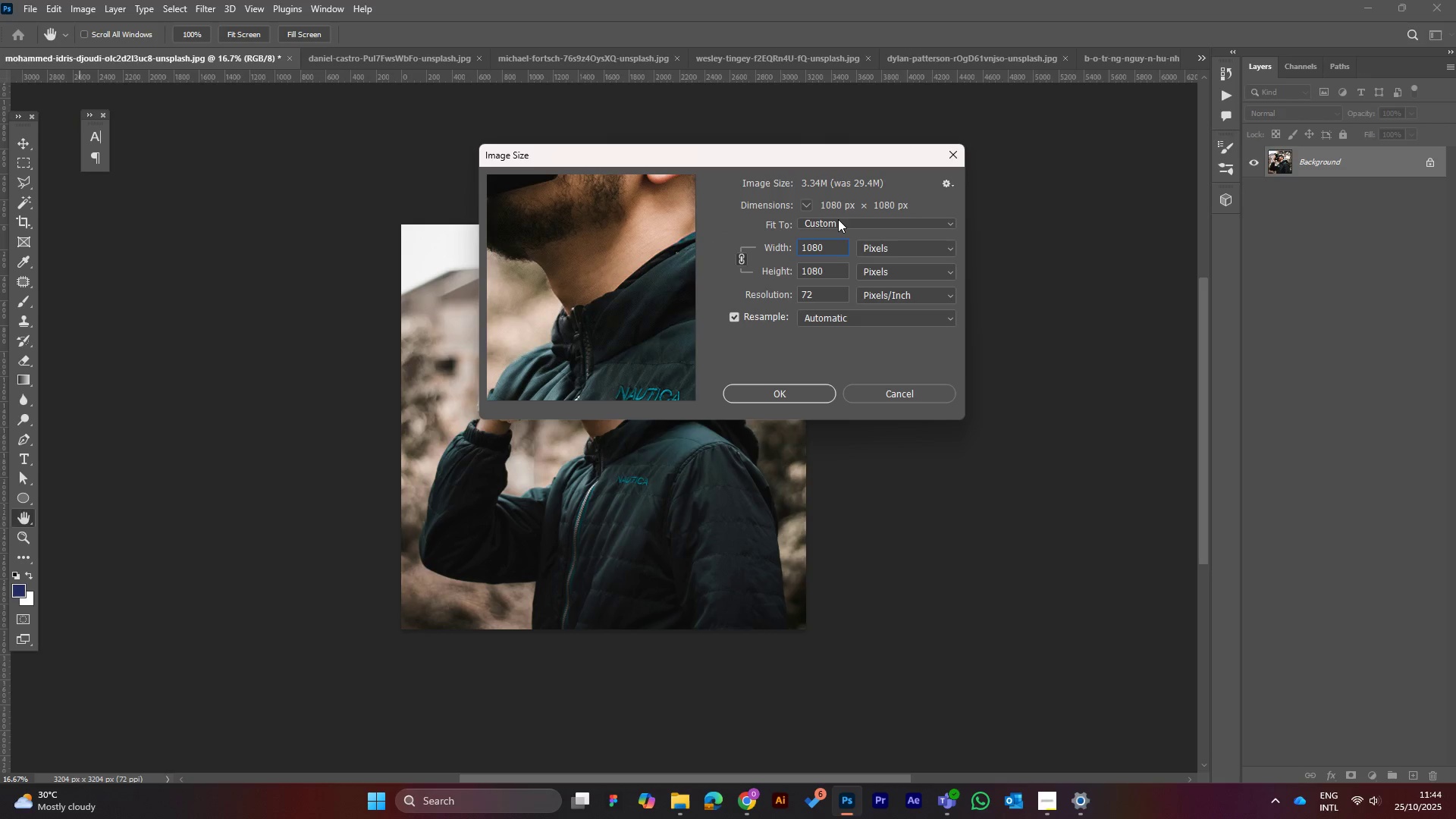 
key(Enter)
 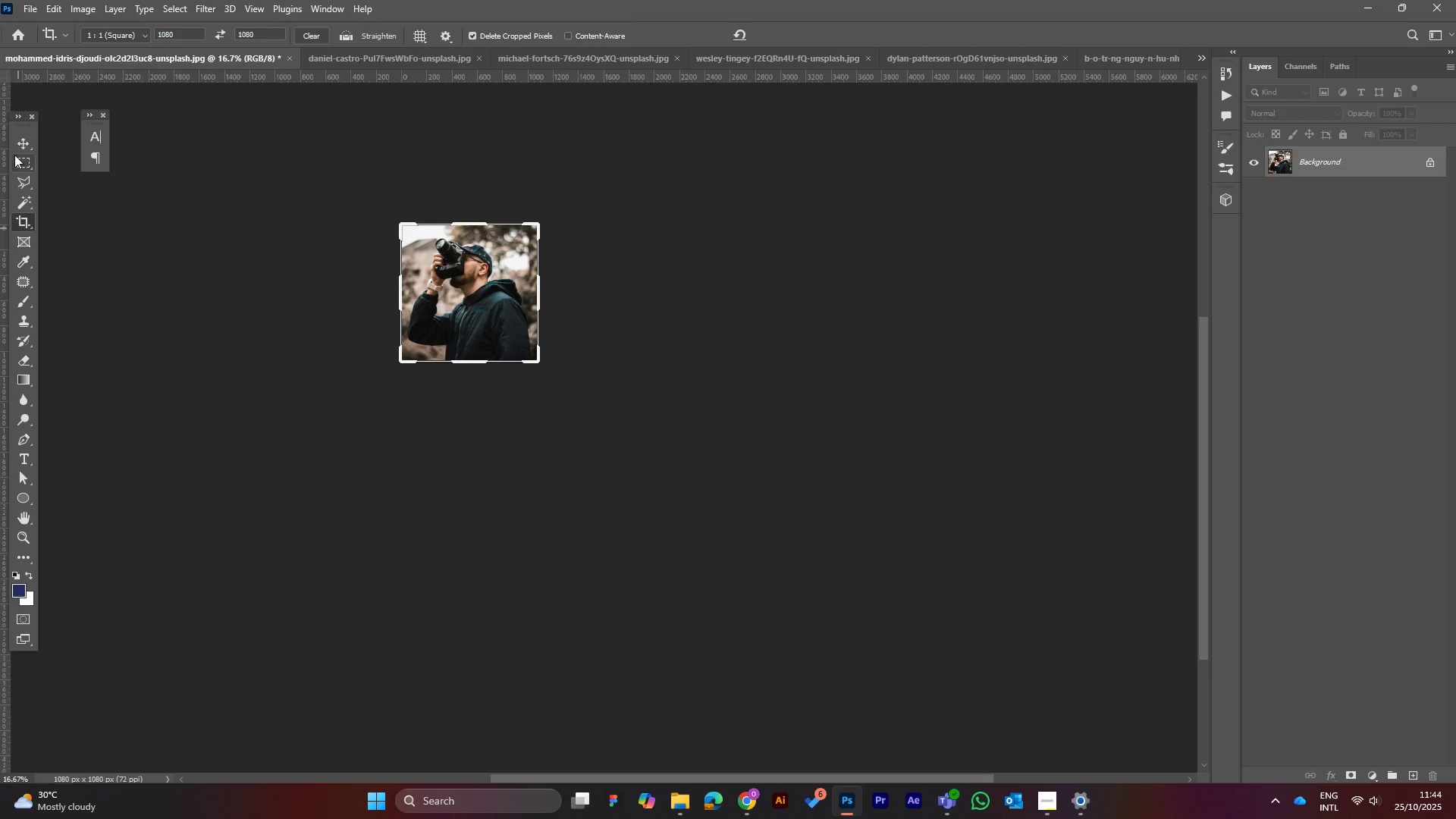 
left_click([16, 144])
 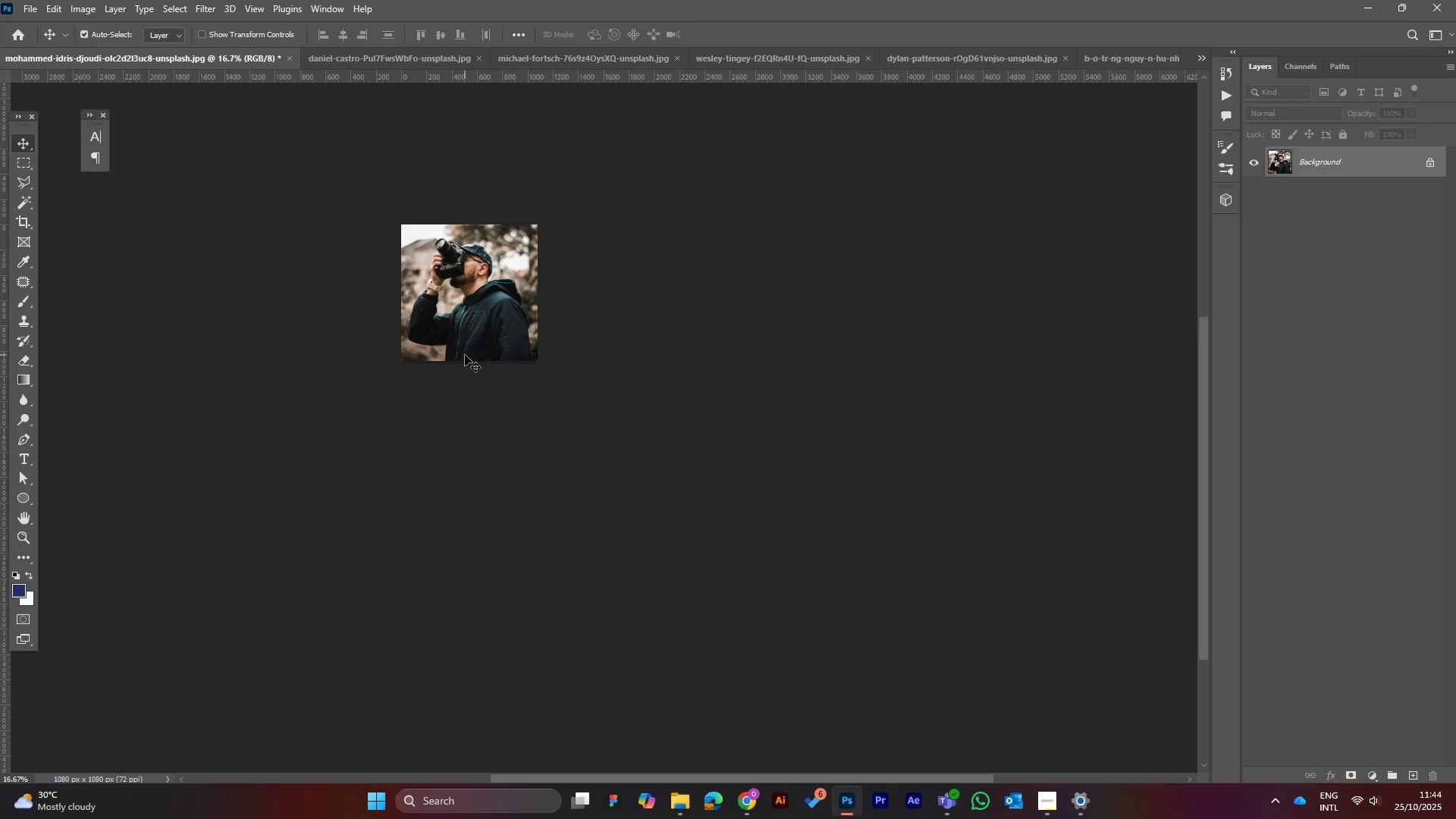 
key(Control+Equal)
 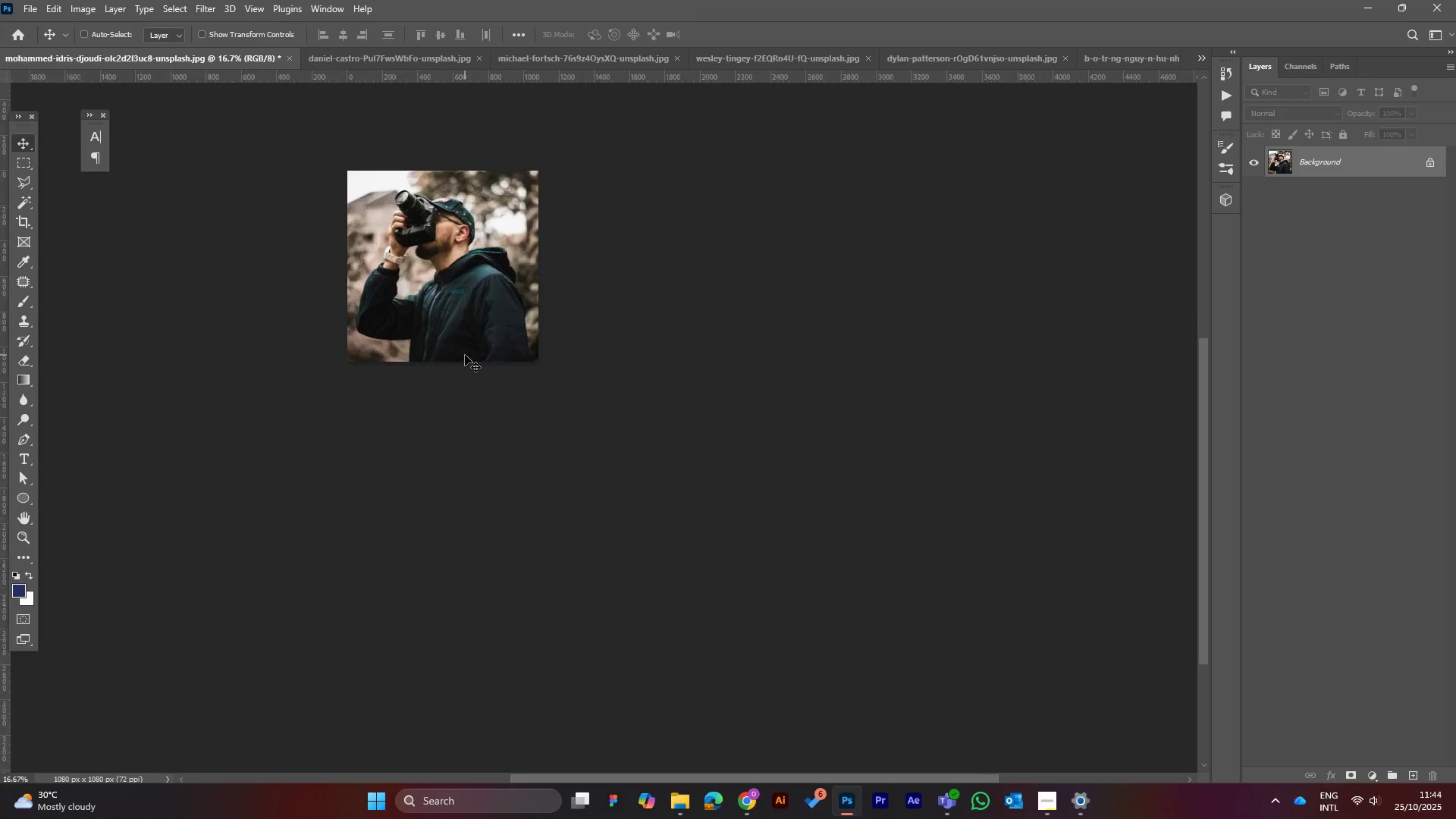 
key(Control+Equal)
 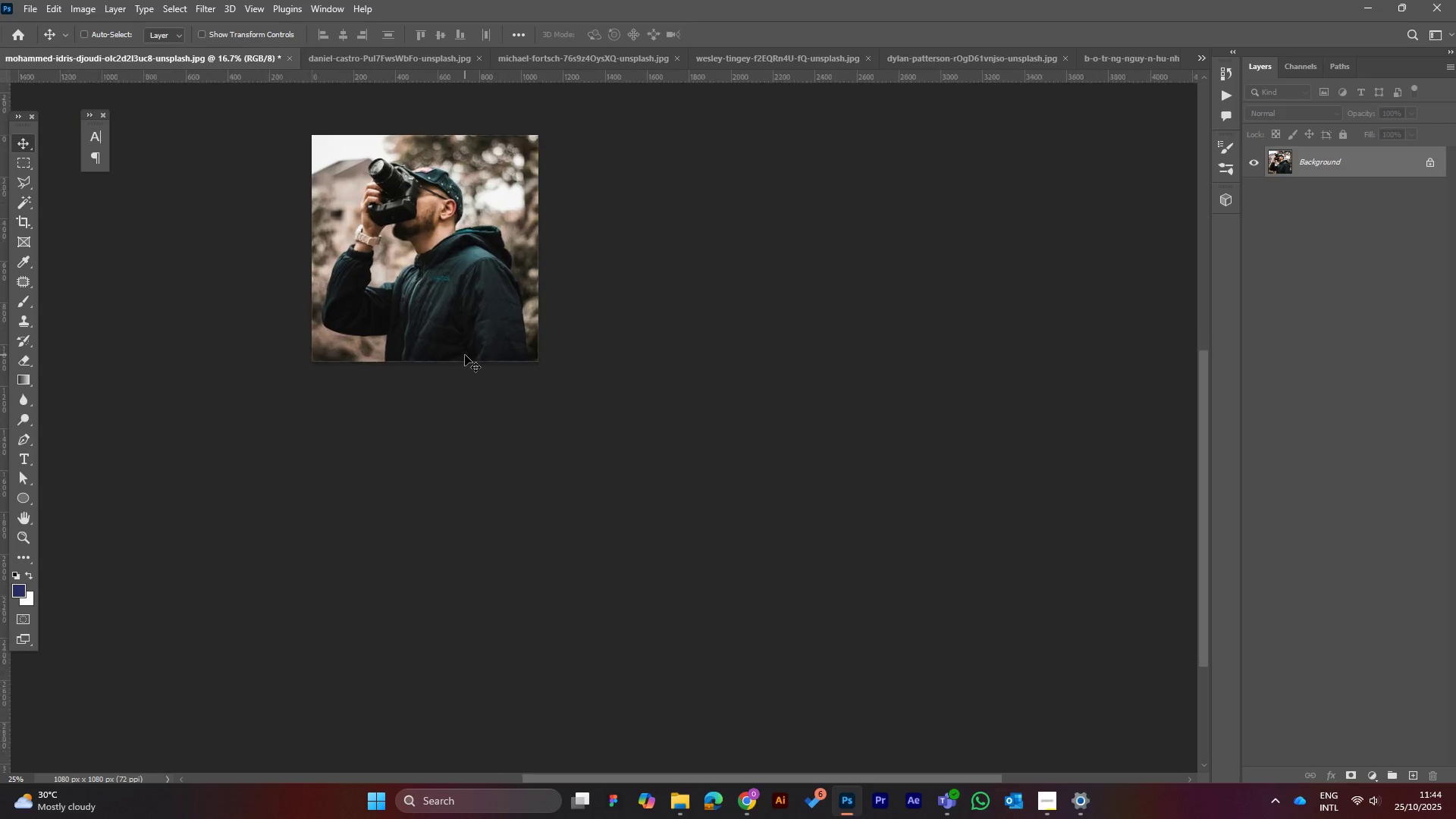 
key(Control+Equal)
 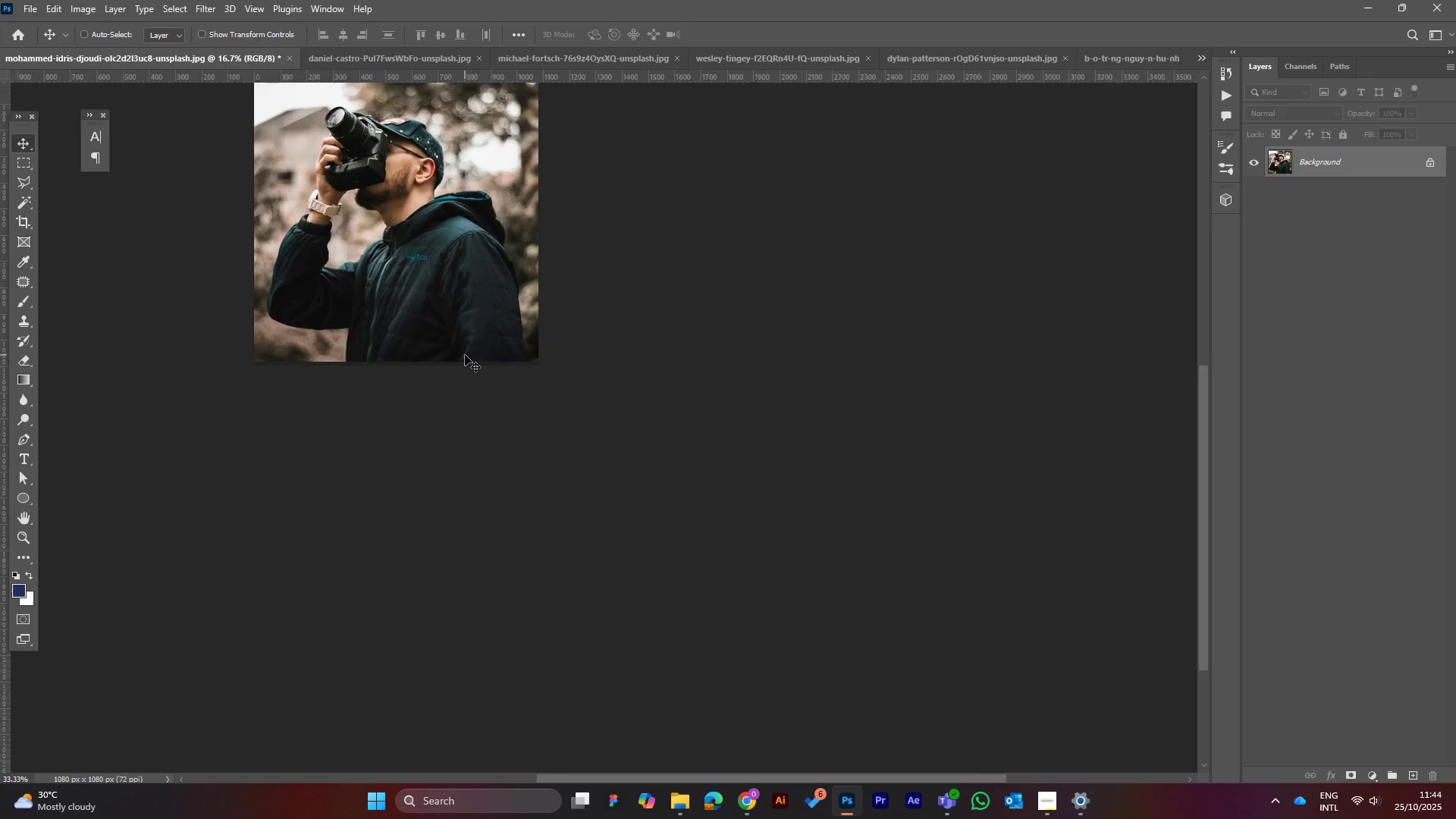 
key(Control+Equal)
 